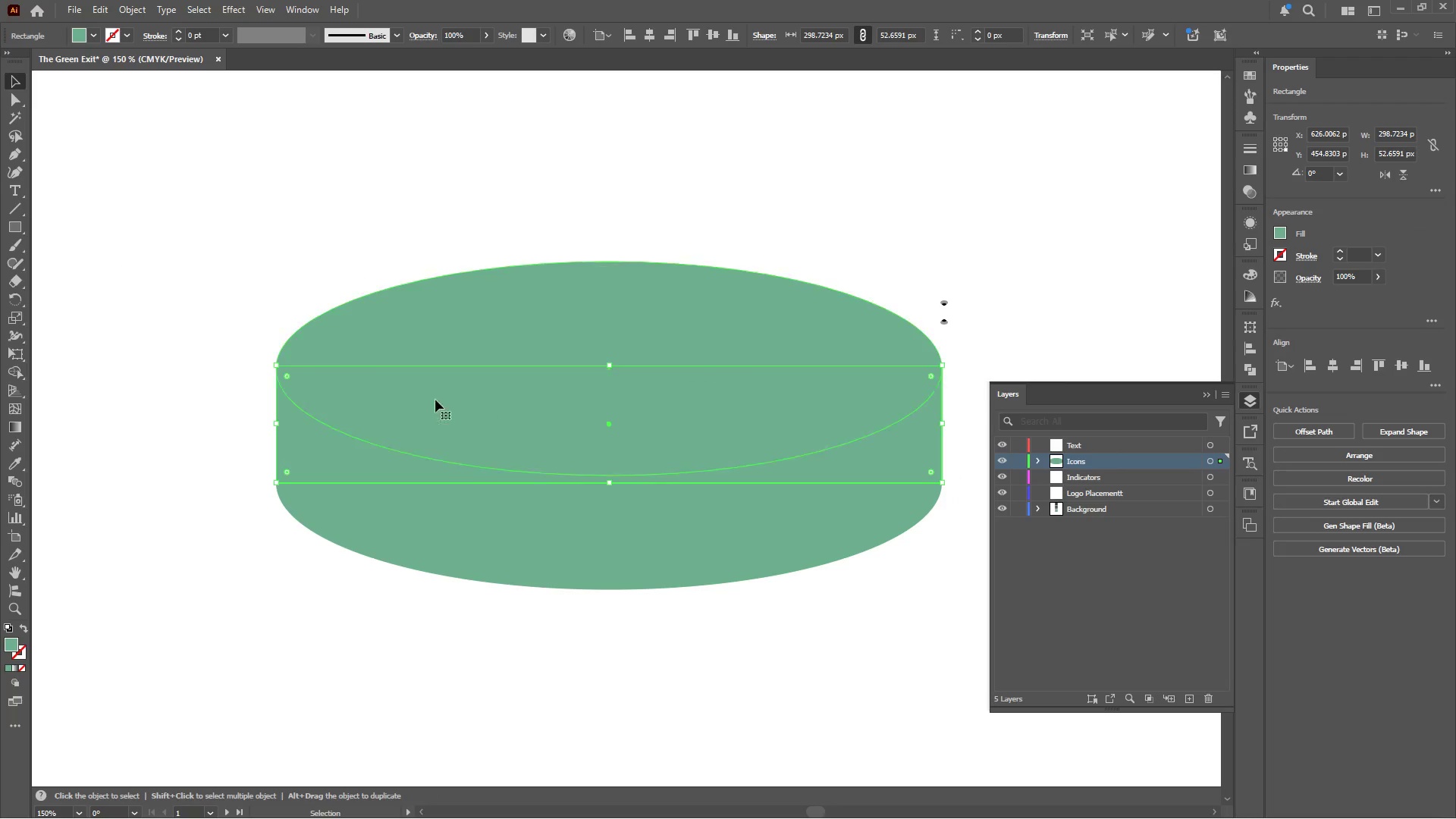 
hold_key(key=ShiftLeft, duration=2.22)
left_click([461, 547])
 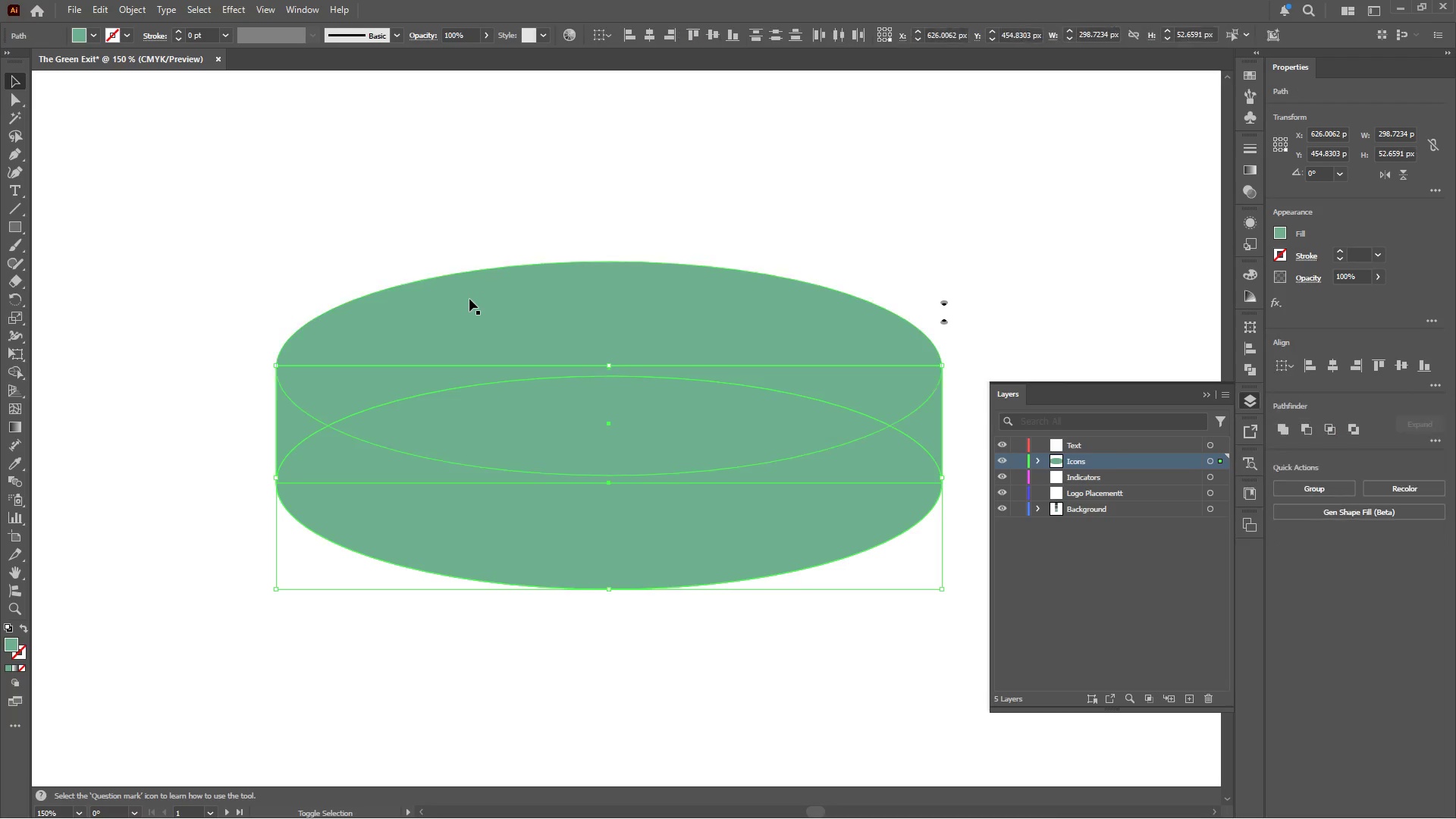 
left_click([469, 299])
 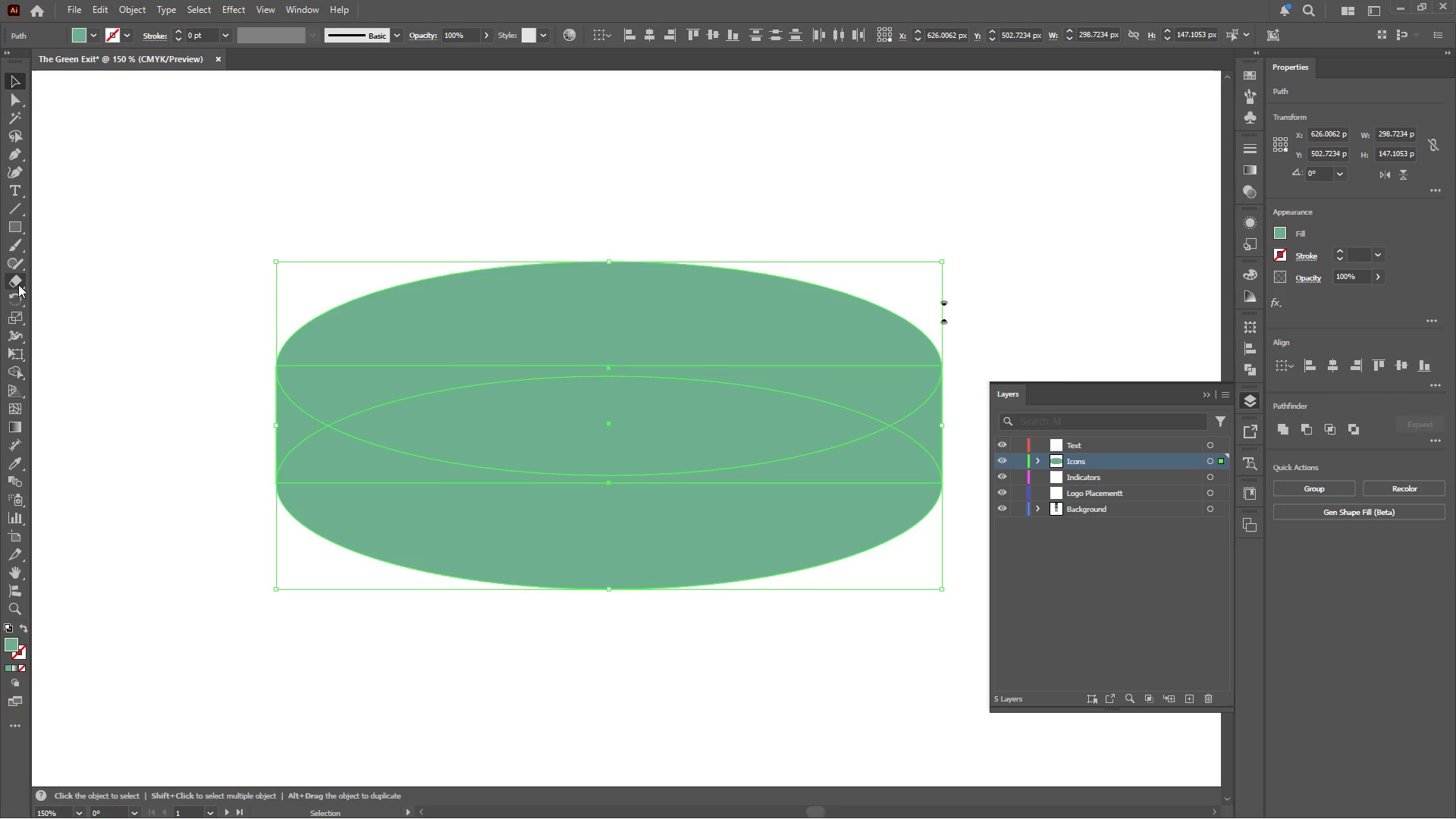 
left_click([14, 369])
 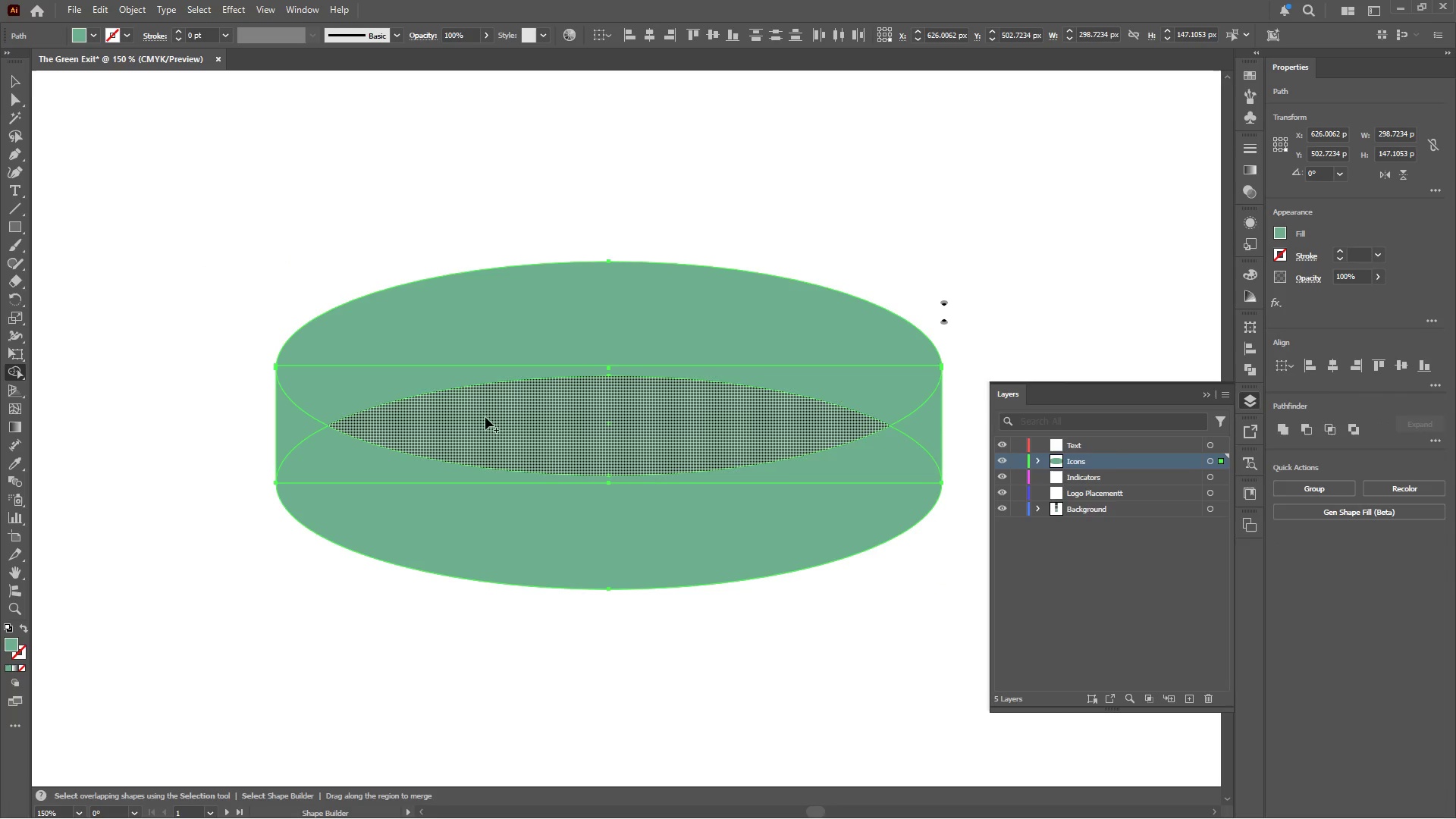 
hold_key(key=AltLeft, duration=0.94)
left_click_drag(start_coordinate=[537, 414], to_coordinate=[521, 307])
 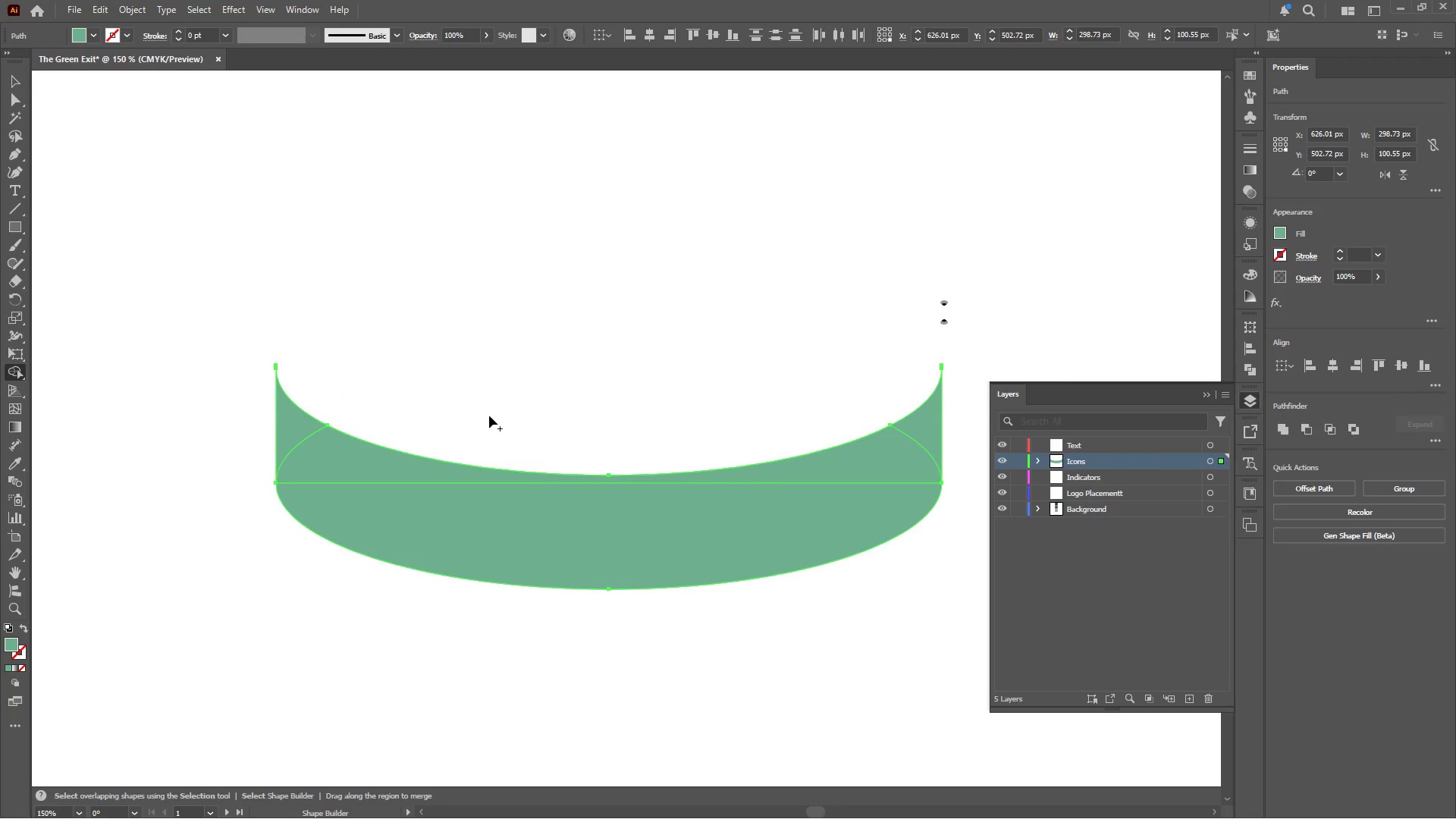 
hold_key(key=AltLeft, duration=2.42)
scroll: coordinate [946, 374], scroll_direction: up, amount: 9.0
 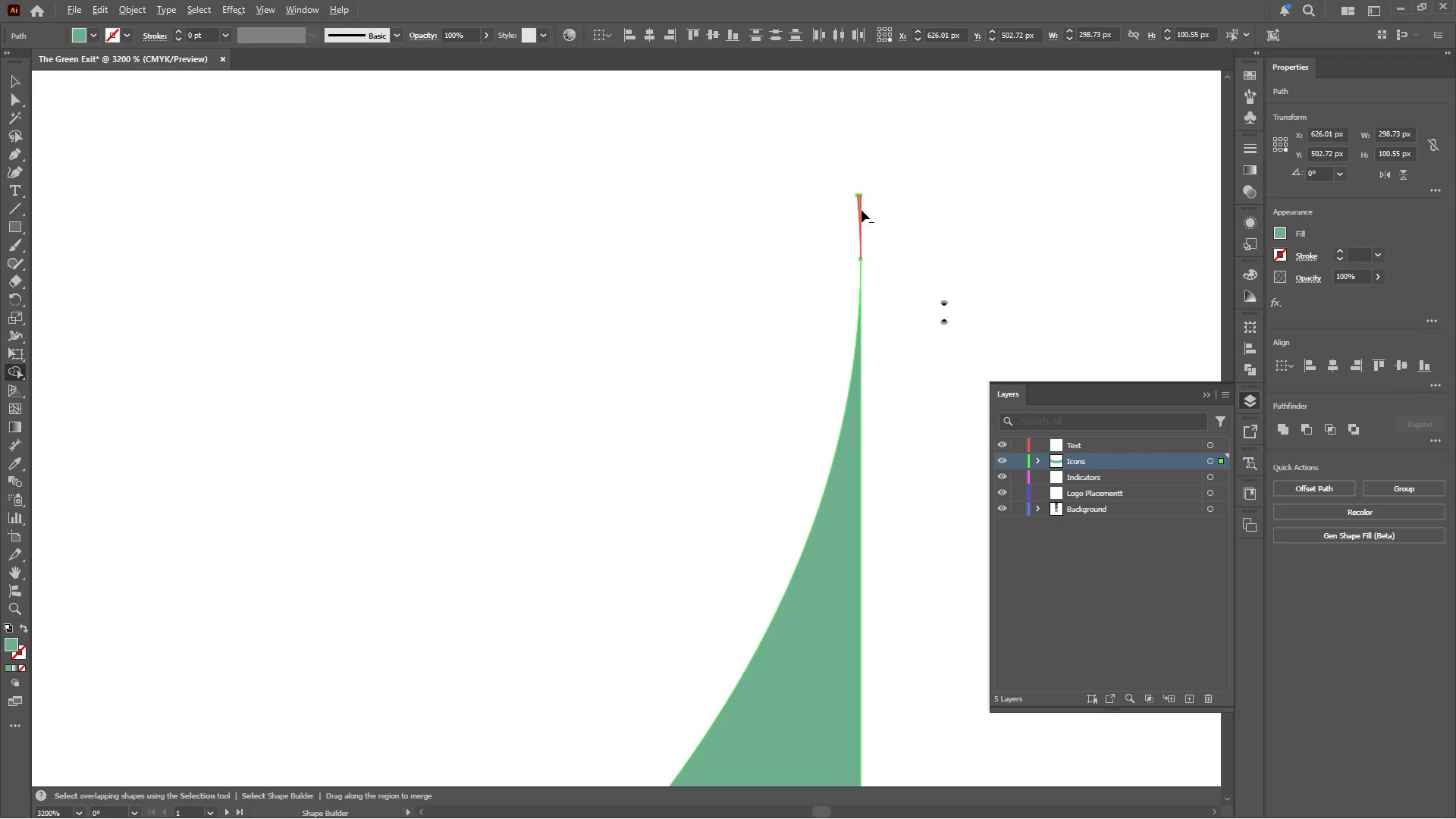 
left_click([861, 210])
 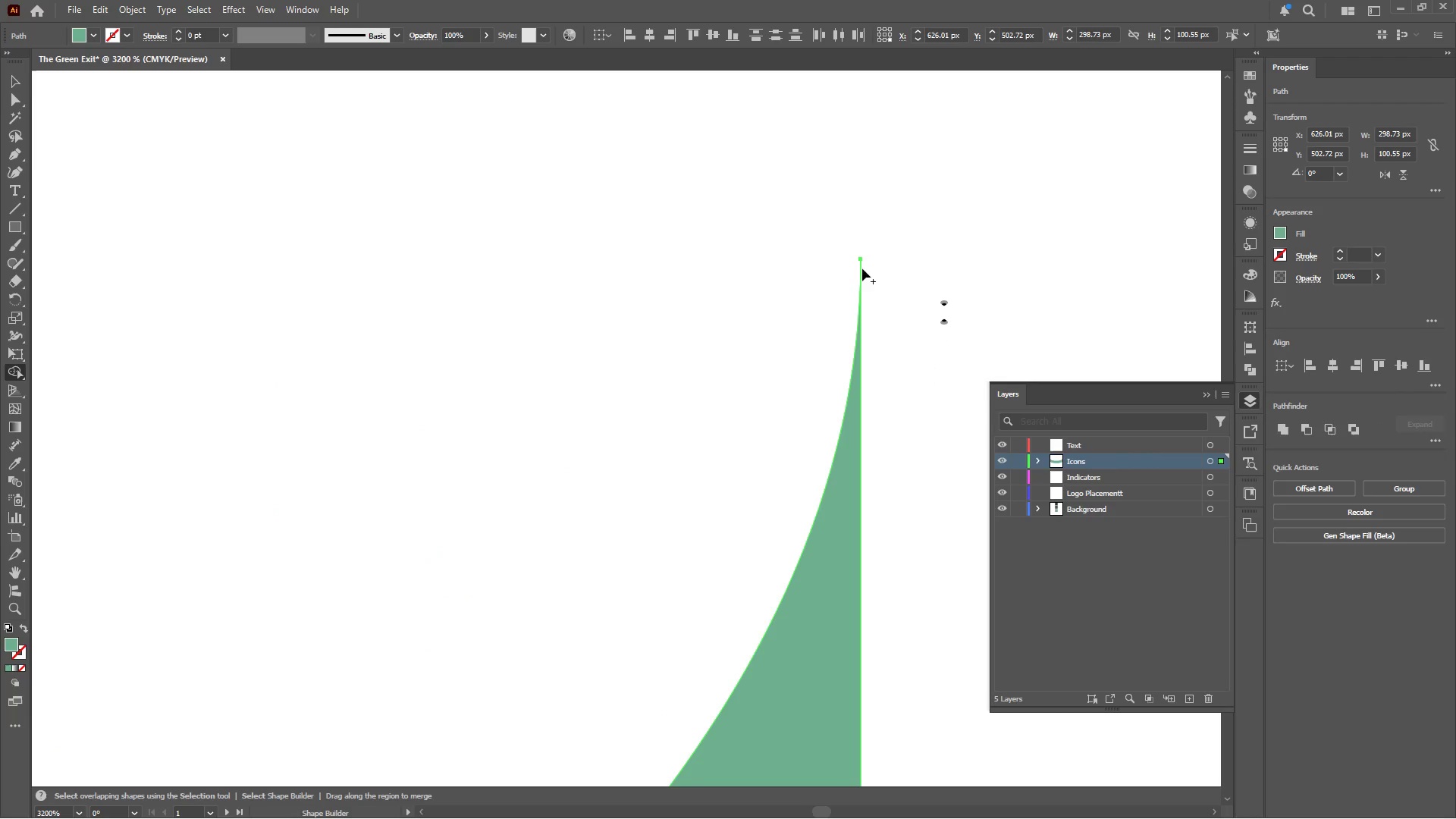 
hold_key(key=AltLeft, duration=0.78)
 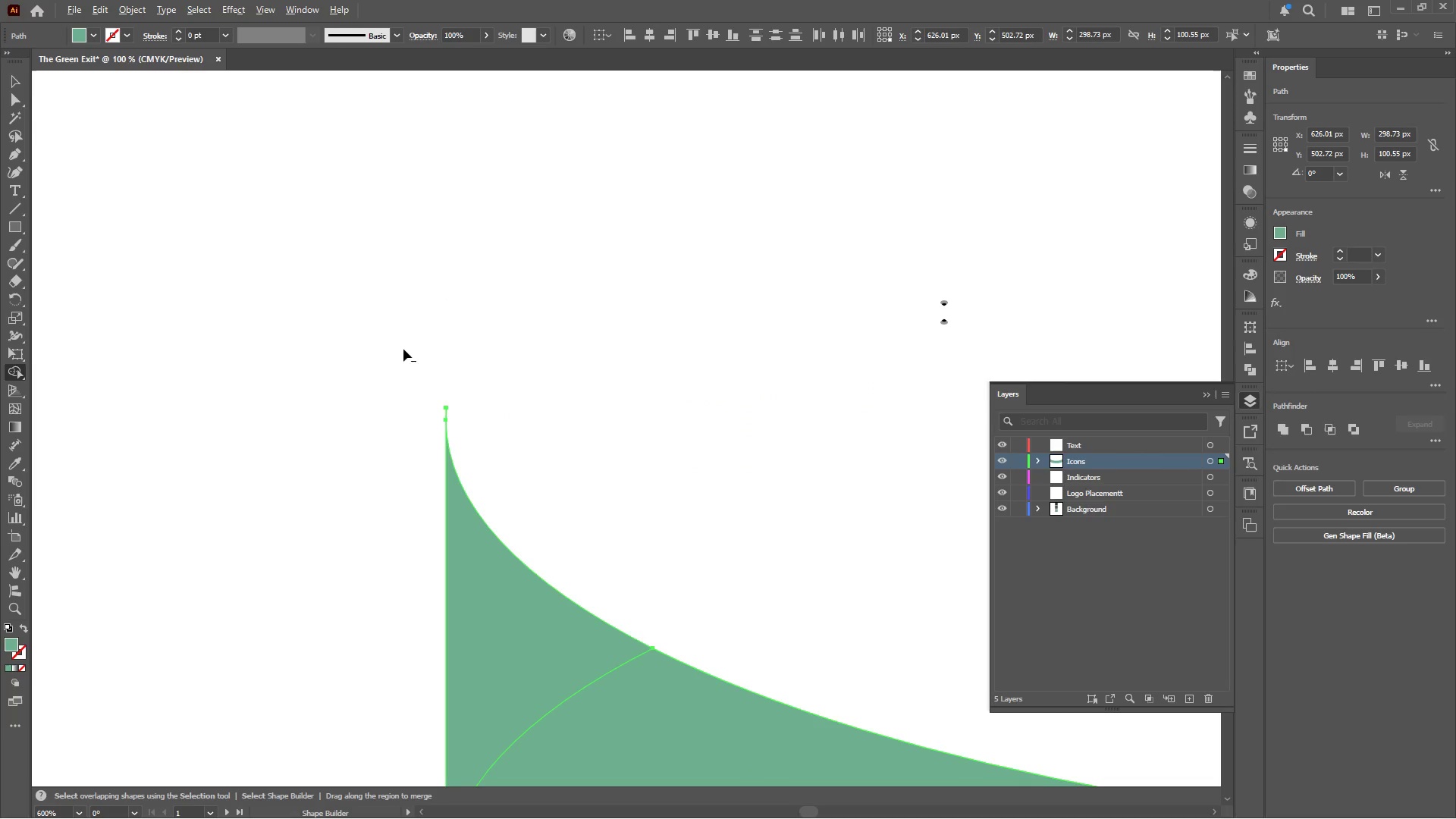 
hold_key(key=AltLeft, duration=2.22)
 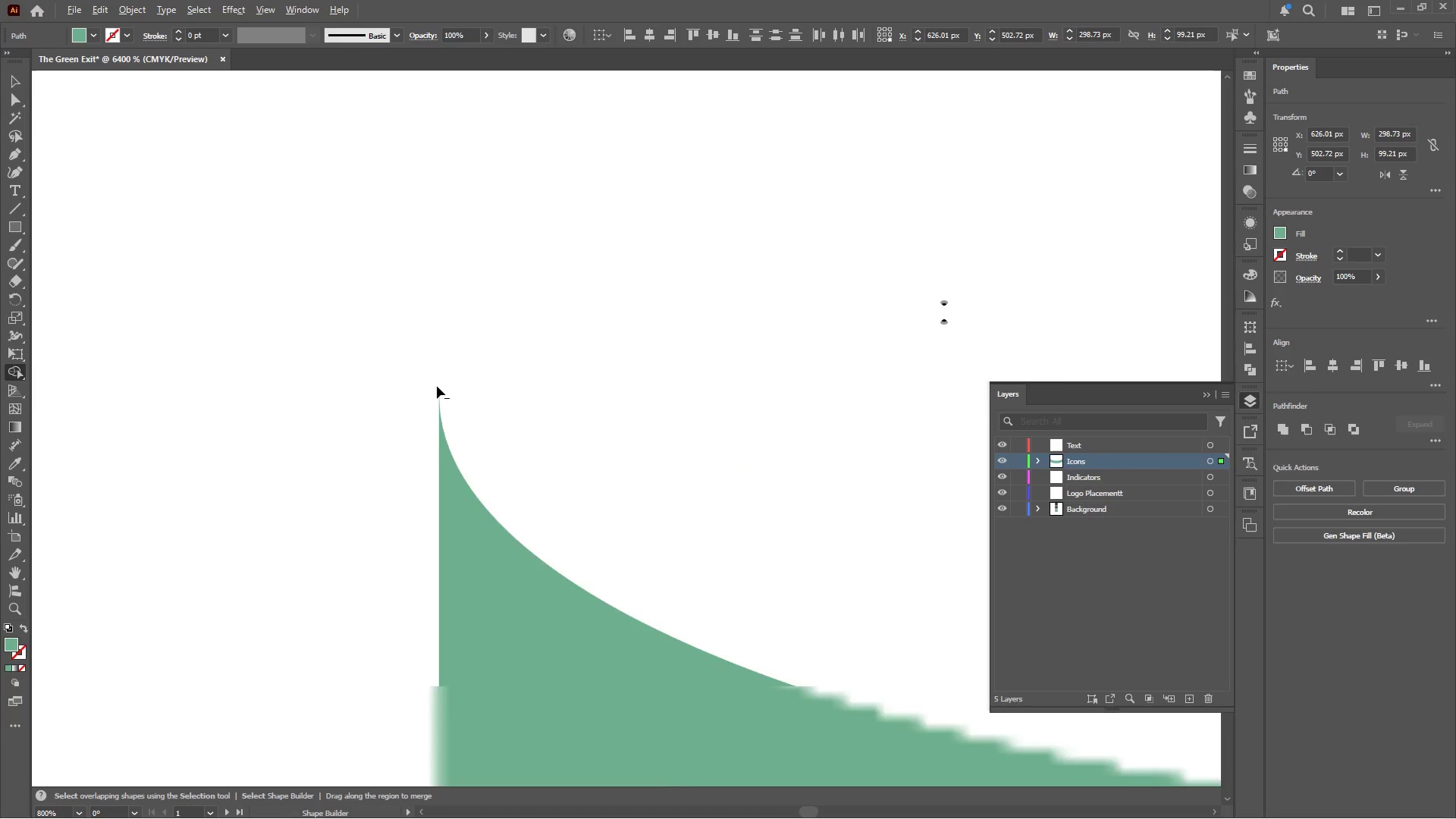 
scroll: coordinate [869, 339], scroll_direction: down, amount: 11.0
 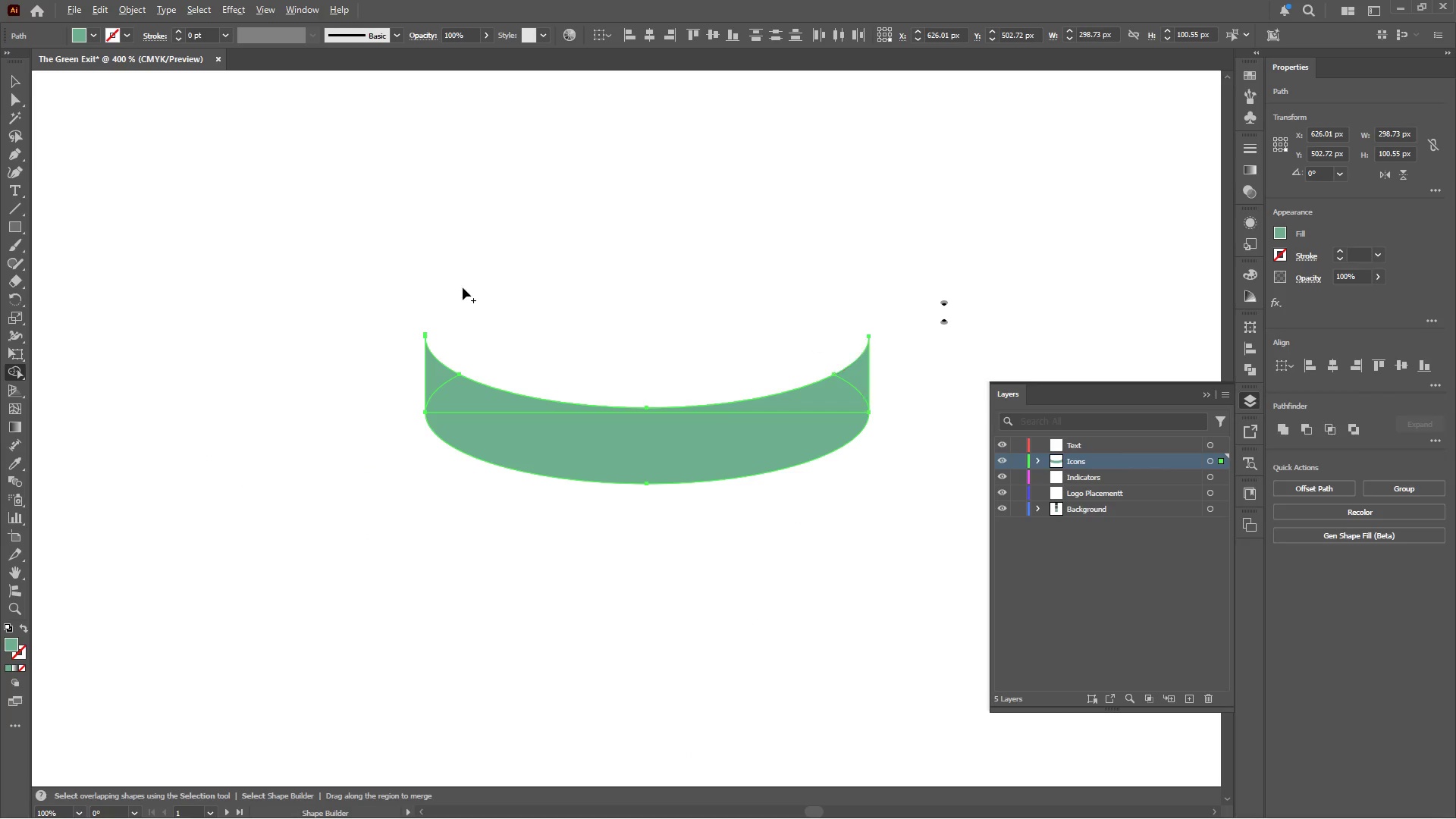 
scroll: coordinate [472, 444], scroll_direction: up, amount: 12.0
 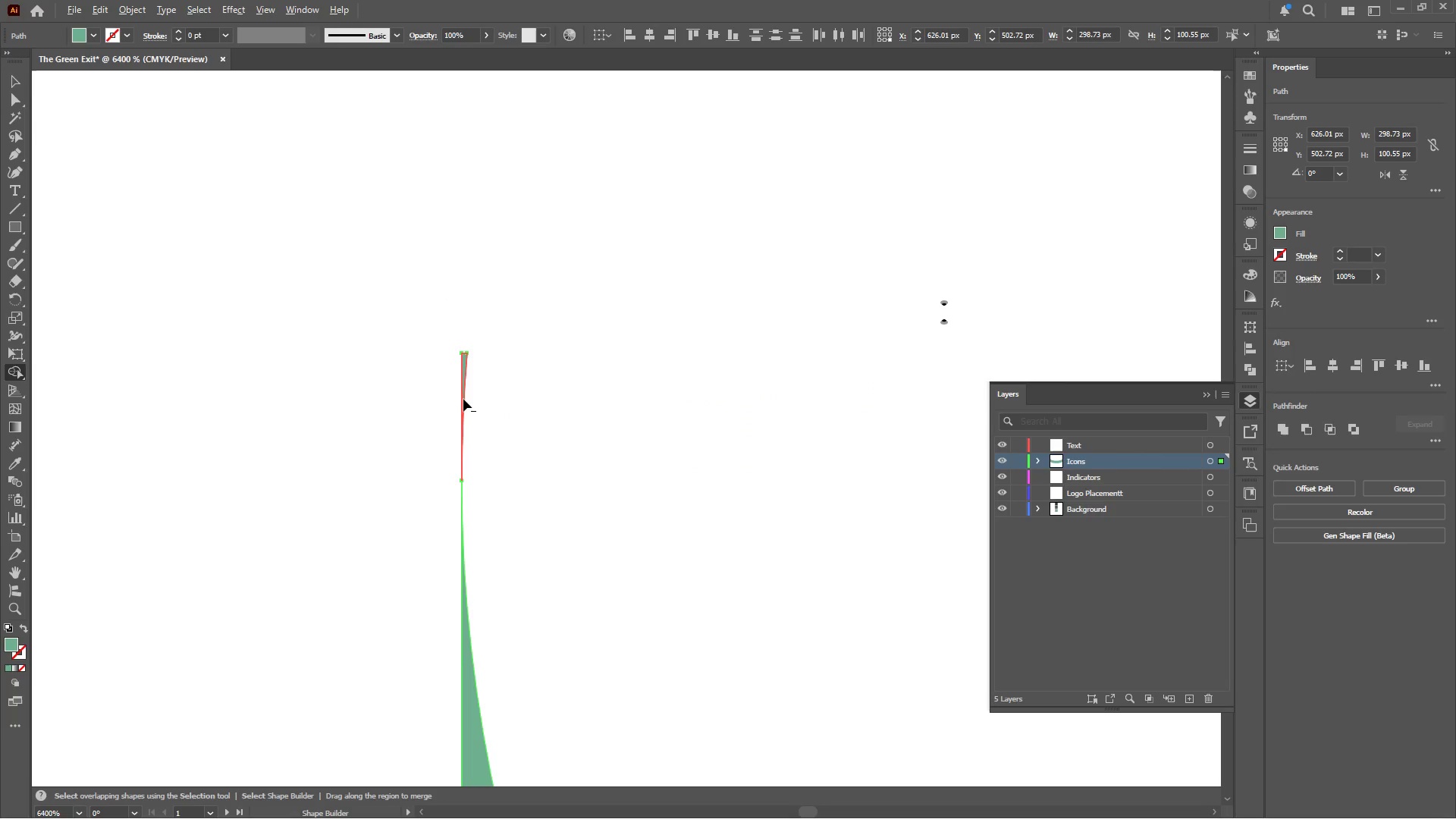 
left_click([463, 399])
 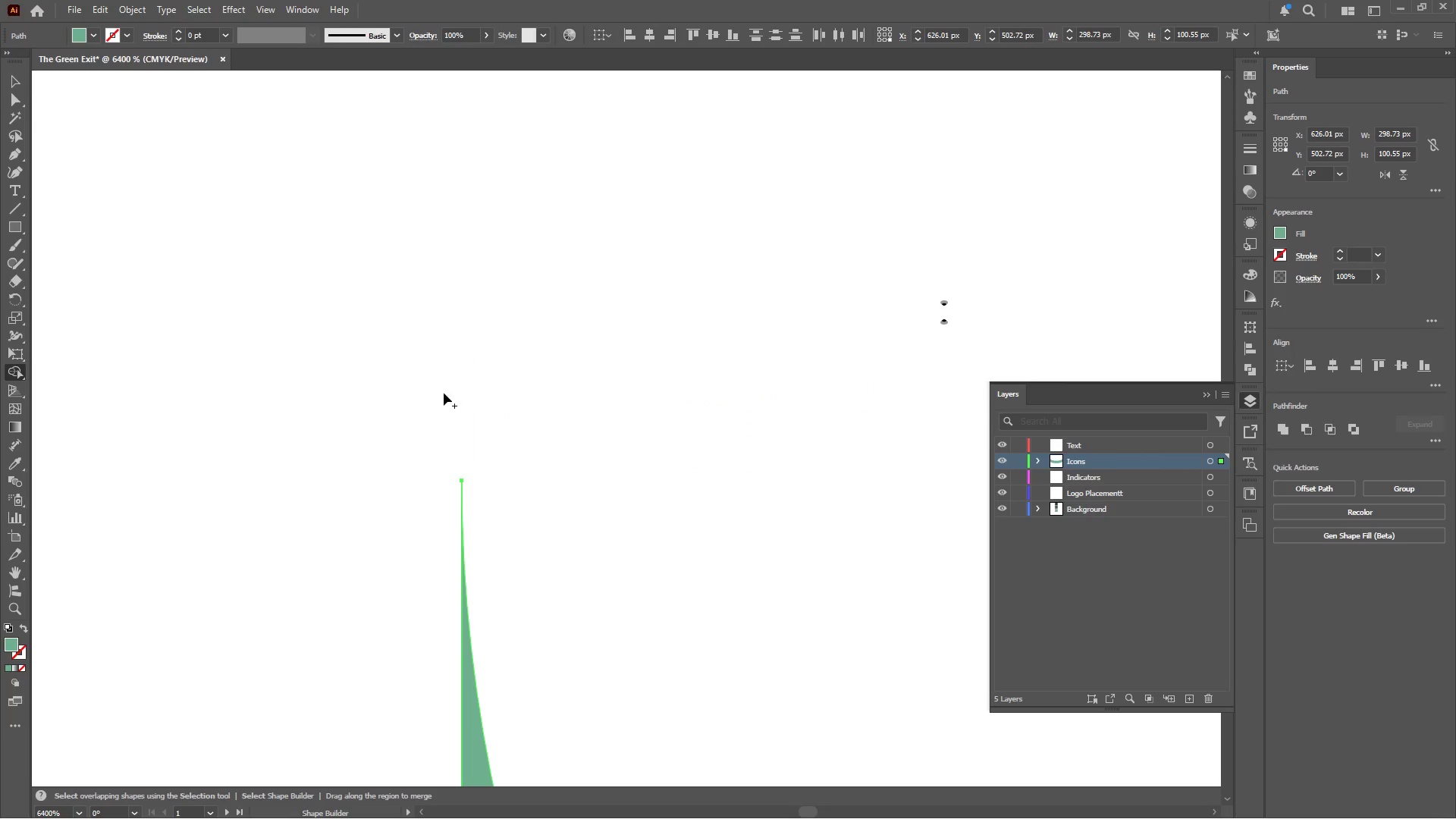 
hold_key(key=AltLeft, duration=0.88)
scroll: coordinate [436, 384], scroll_direction: down, amount: 16.0
 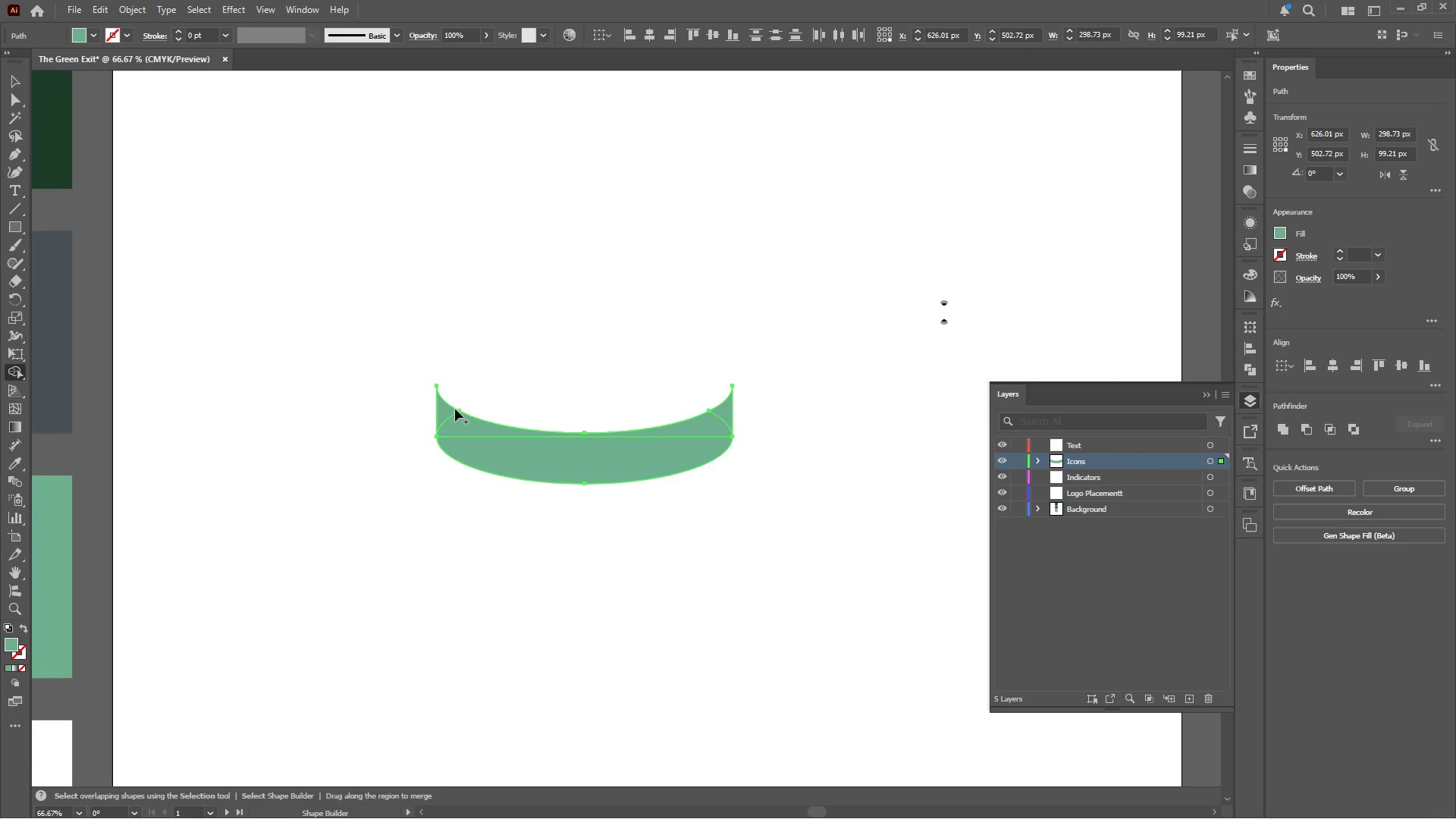 
left_click_drag(start_coordinate=[444, 410], to_coordinate=[727, 416])
 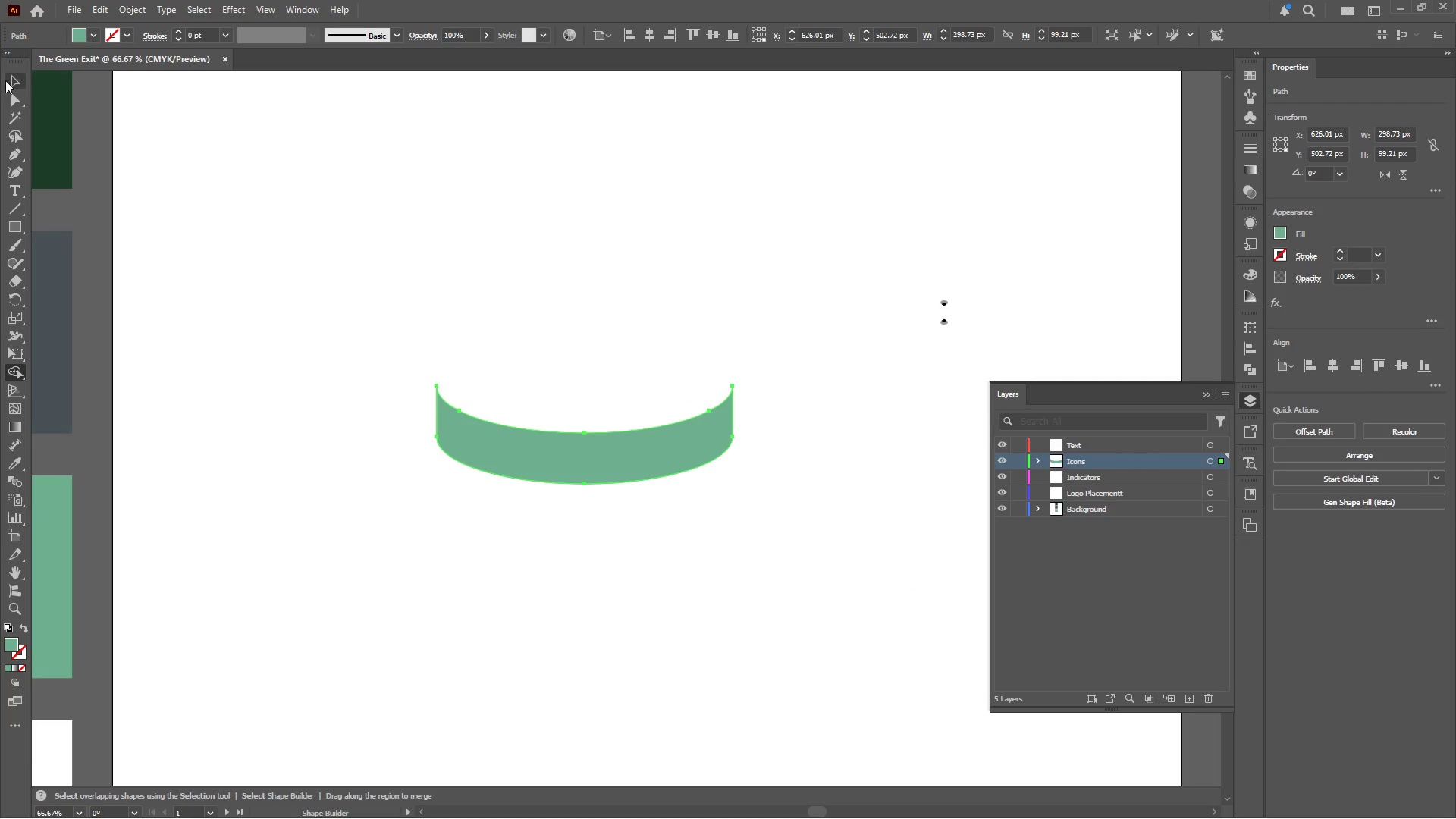 
left_click([8, 80])
 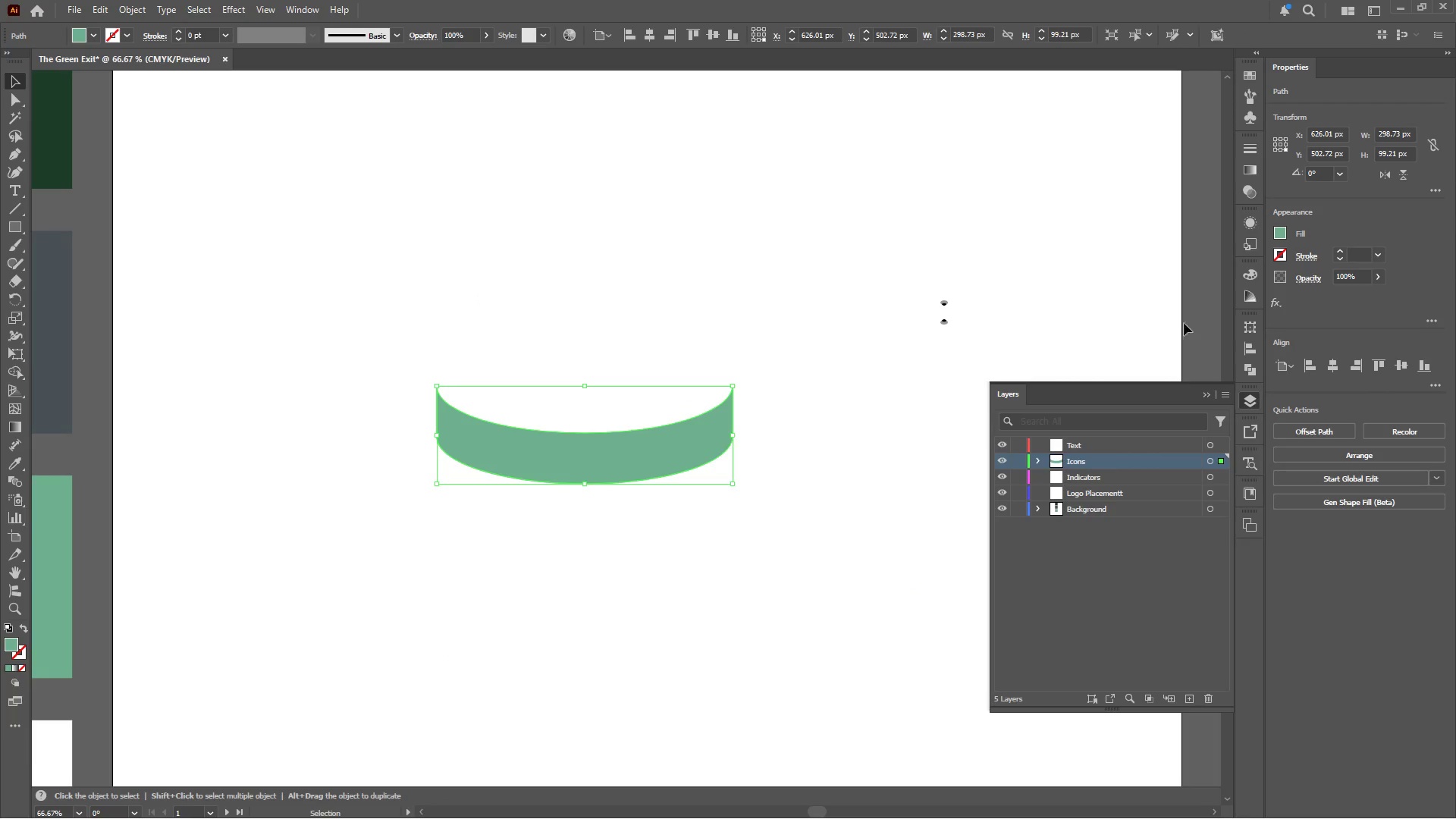 
hold_key(key=AltLeft, duration=0.36)
 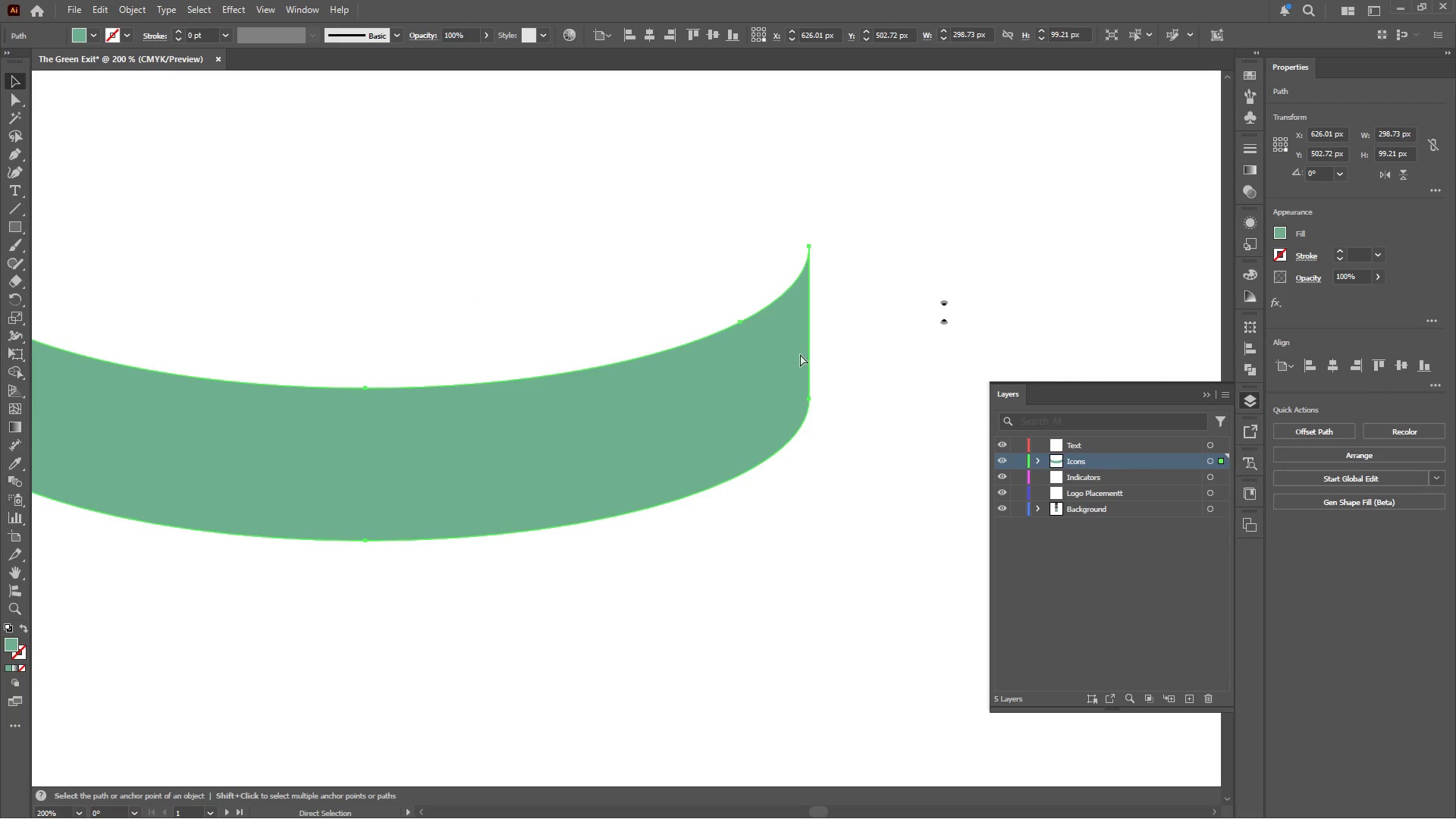 
hold_key(key=ControlLeft, duration=0.95)
 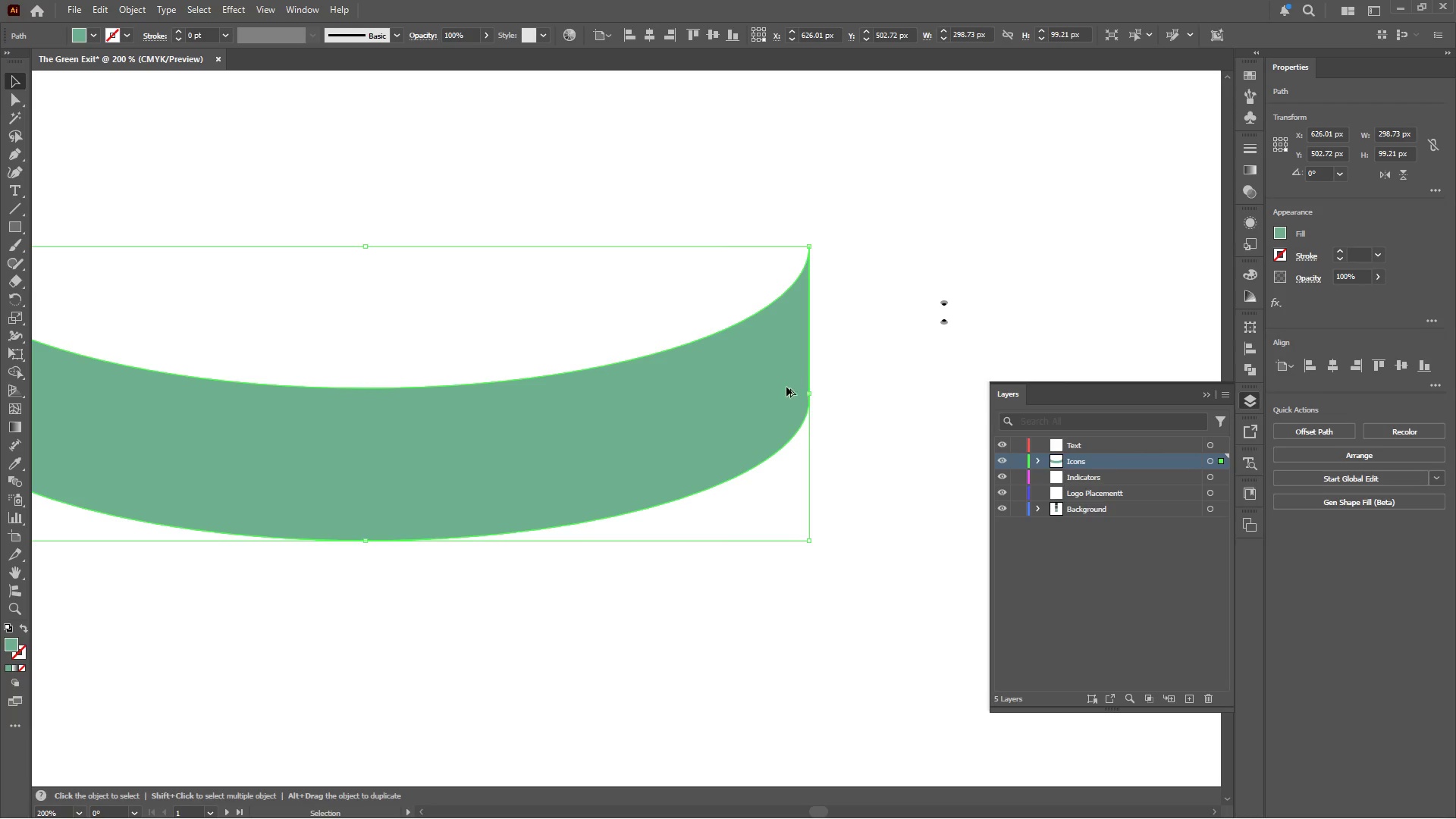 
scroll: coordinate [694, 456], scroll_direction: up, amount: 3.0
 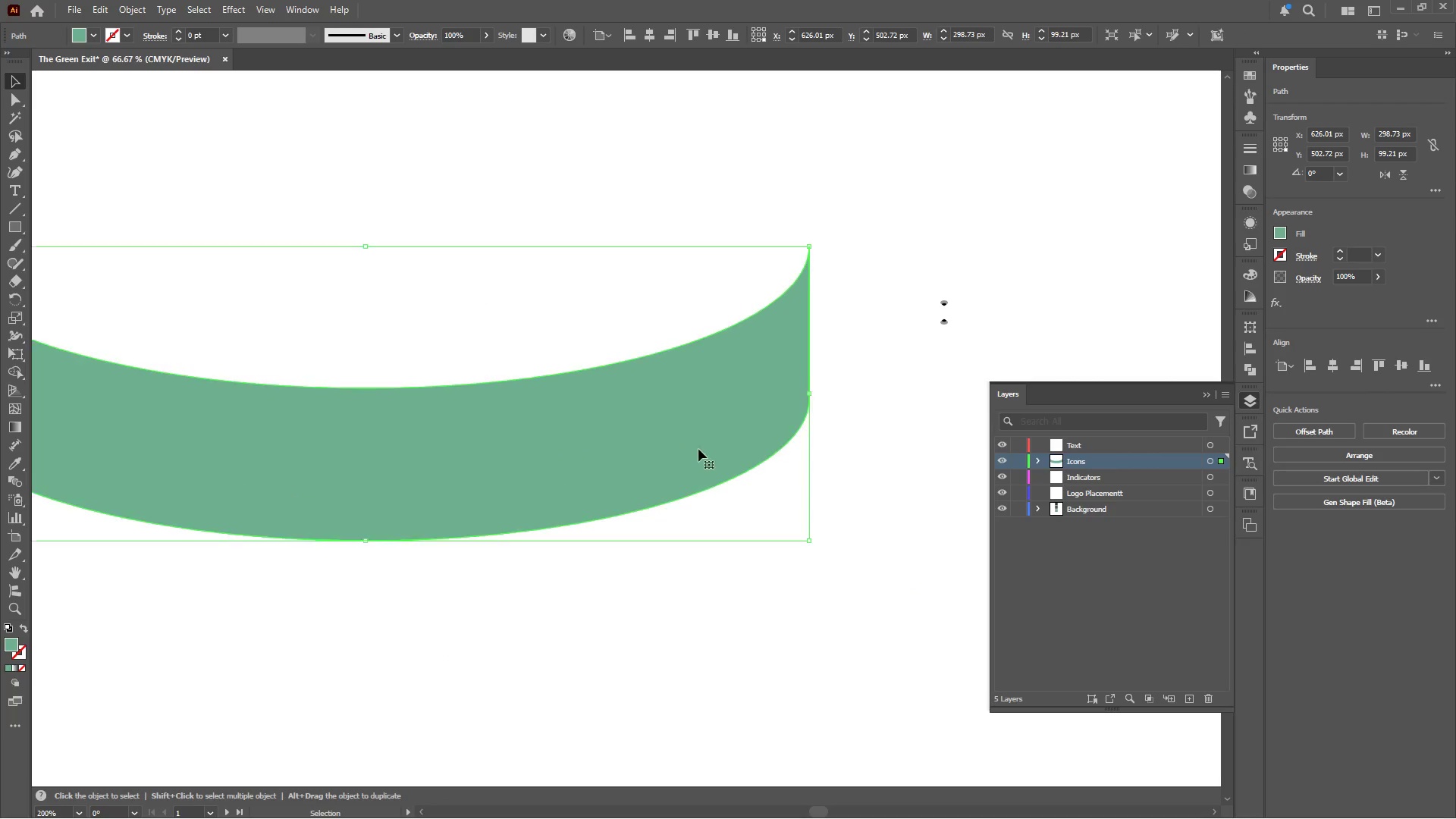 
hold_key(key=AltLeft, duration=0.36)
scroll: coordinate [786, 387], scroll_direction: down, amount: 5.0
 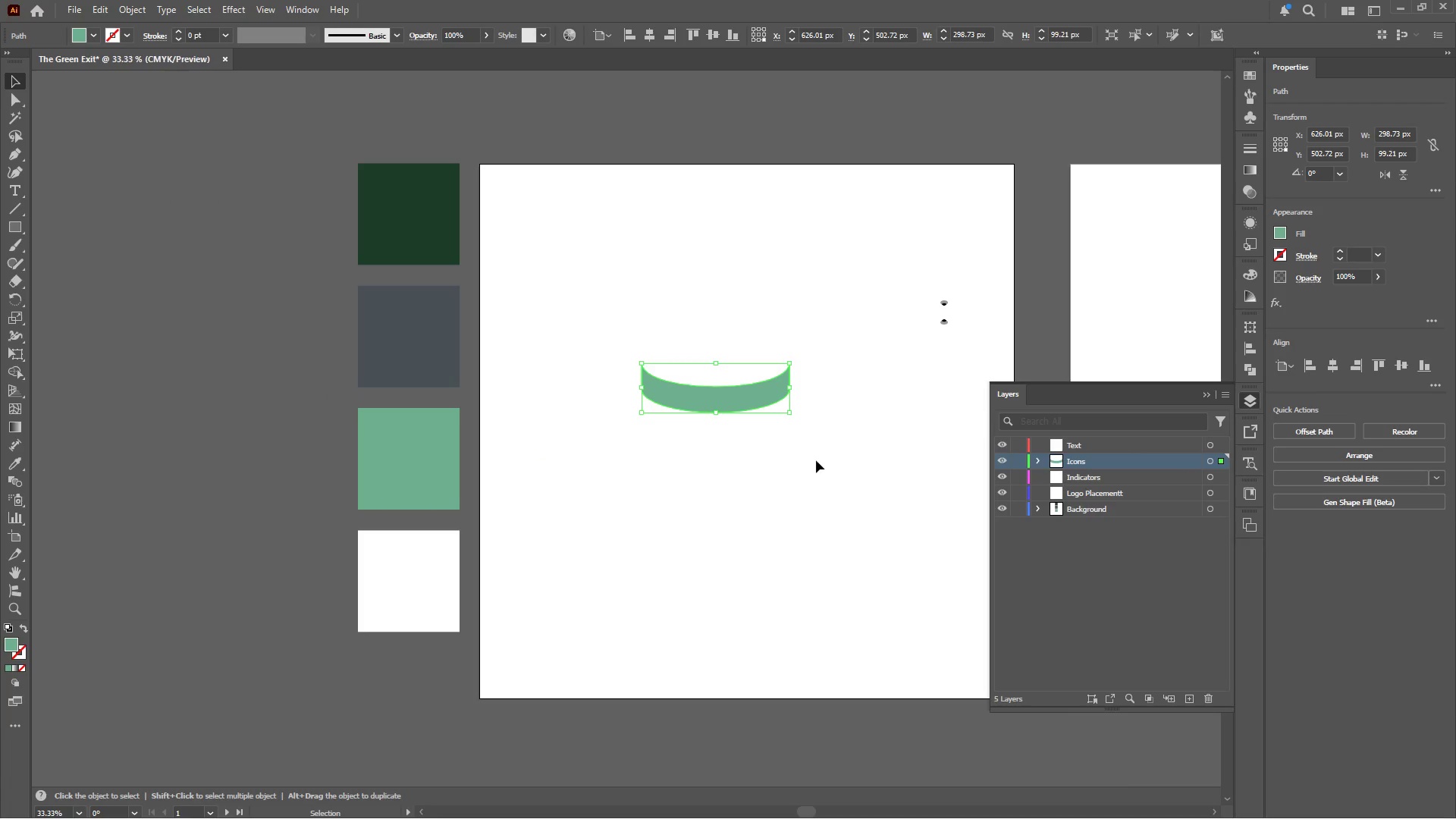 
left_click([816, 462])
 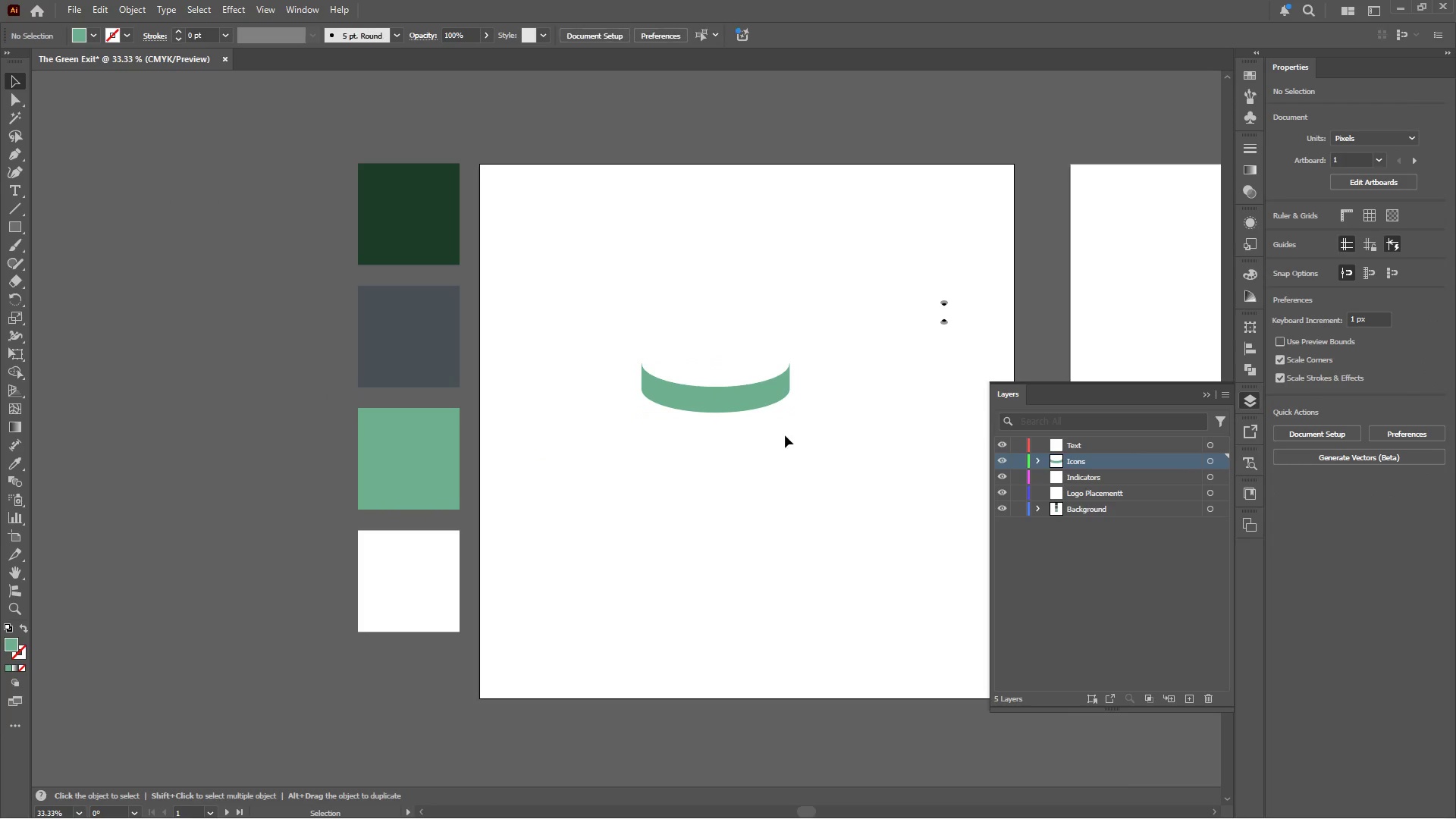 
key(Alt+AltLeft)
 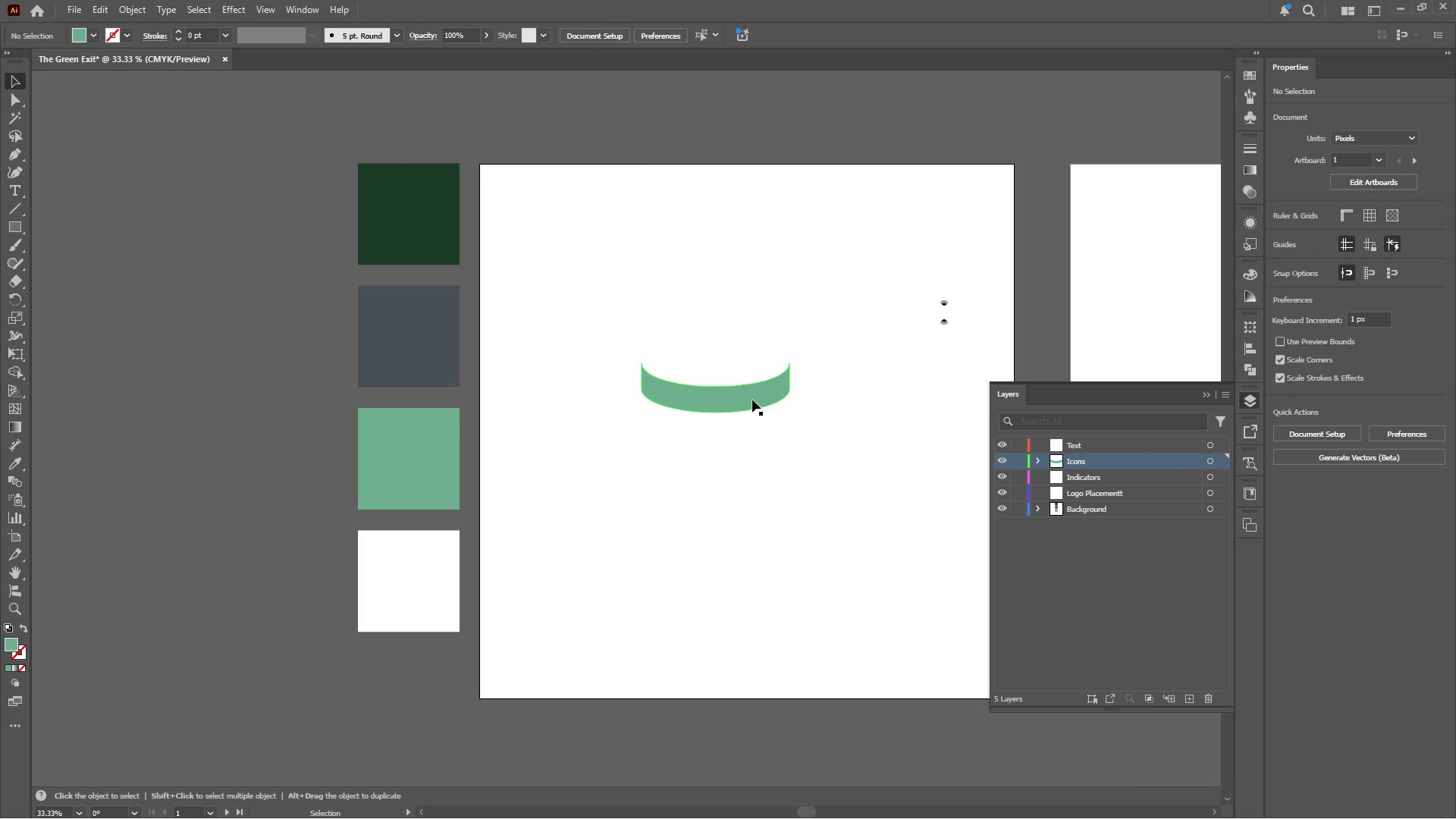 
left_click([753, 397])
 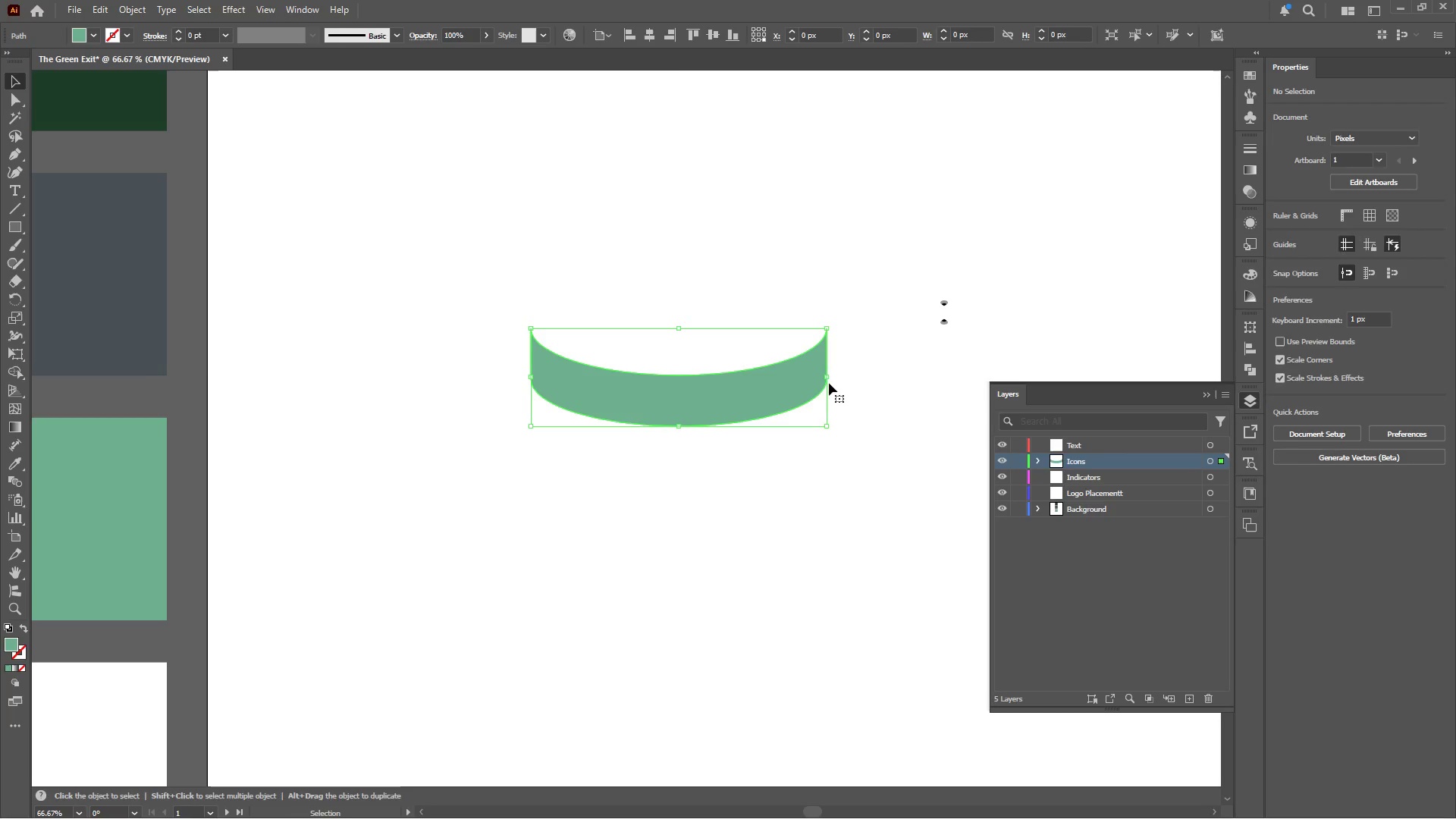 
scroll: coordinate [752, 398], scroll_direction: up, amount: 2.0
 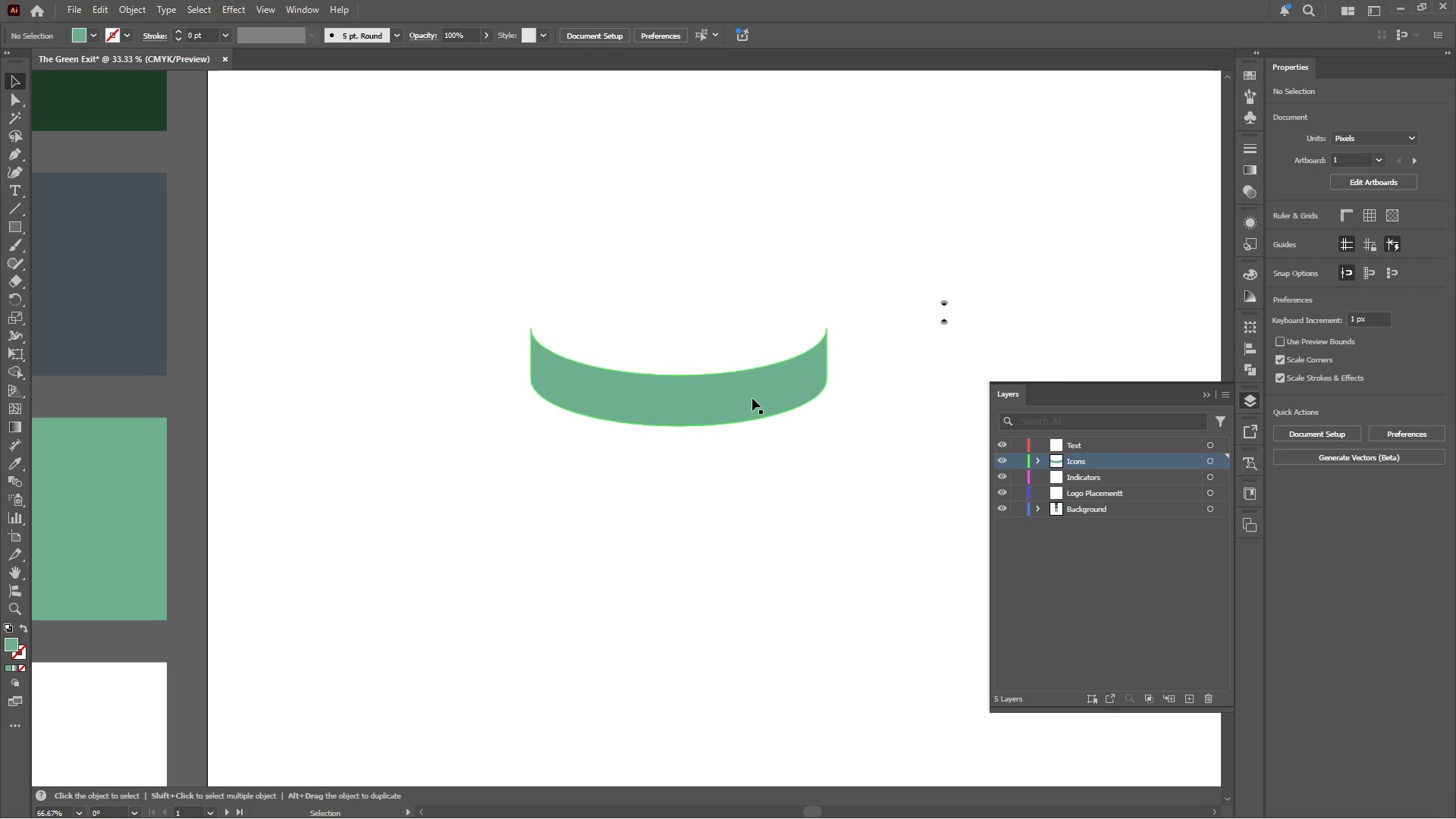 
hold_key(key=AltLeft, duration=1.86)
hold_key(key=ShiftLeft, duration=1.83)
left_click_drag(start_coordinate=[829, 378], to_coordinate=[780, 383])
 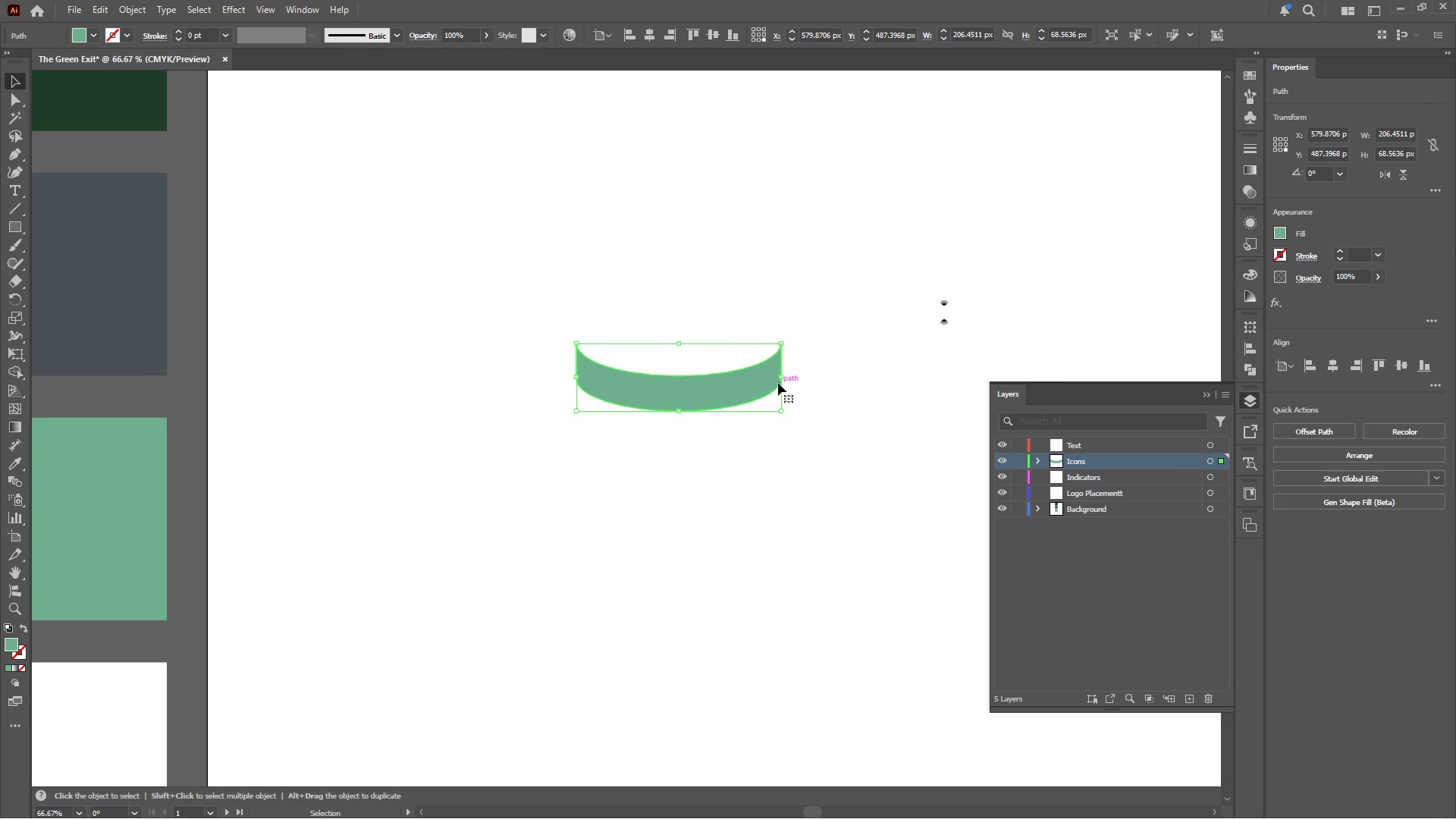 
scroll: coordinate [774, 381], scroll_direction: up, amount: 5.0
 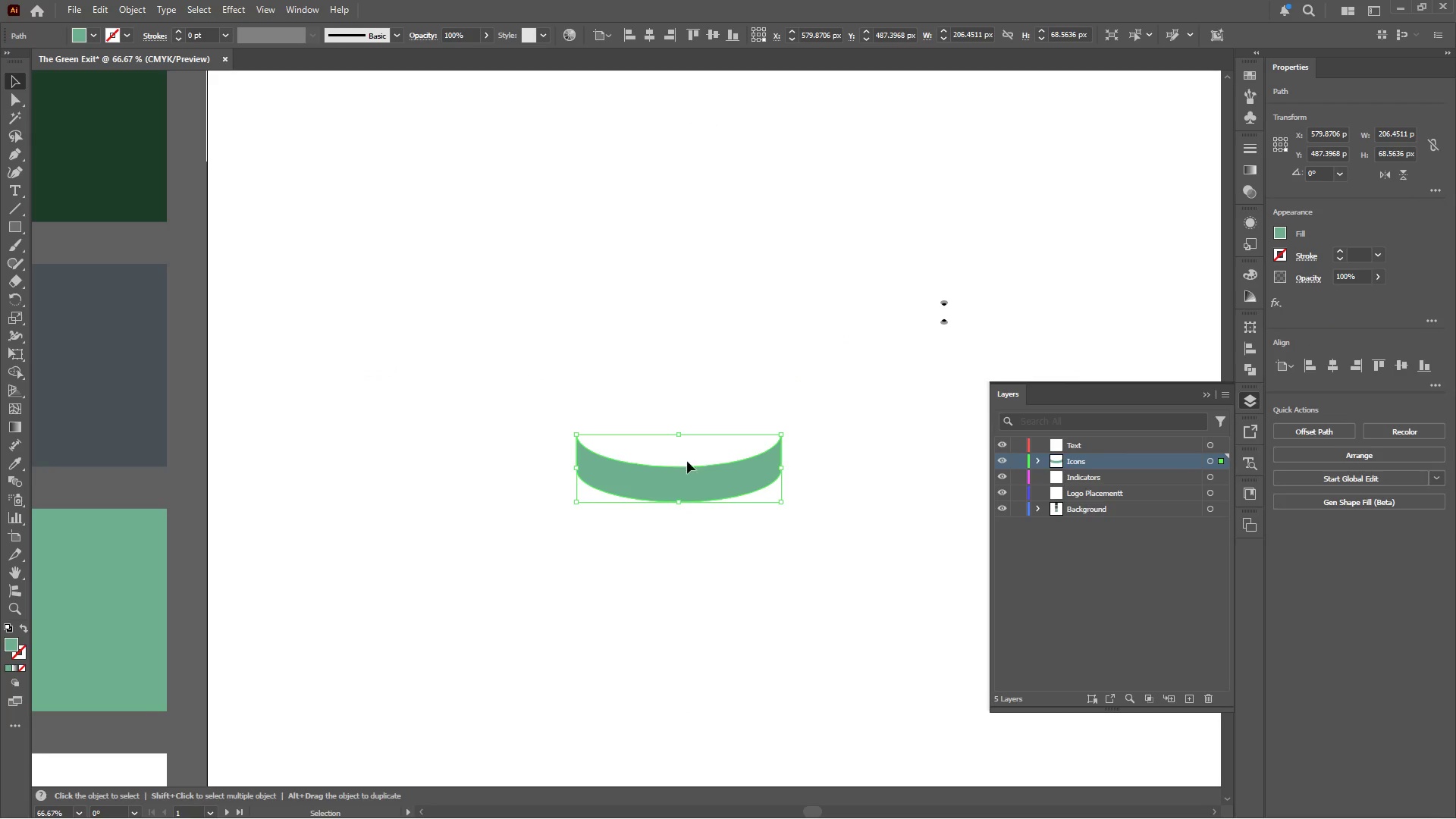 
hold_key(key=AltLeft, duration=2.44)
left_click_drag(start_coordinate=[697, 483], to_coordinate=[696, 435])
 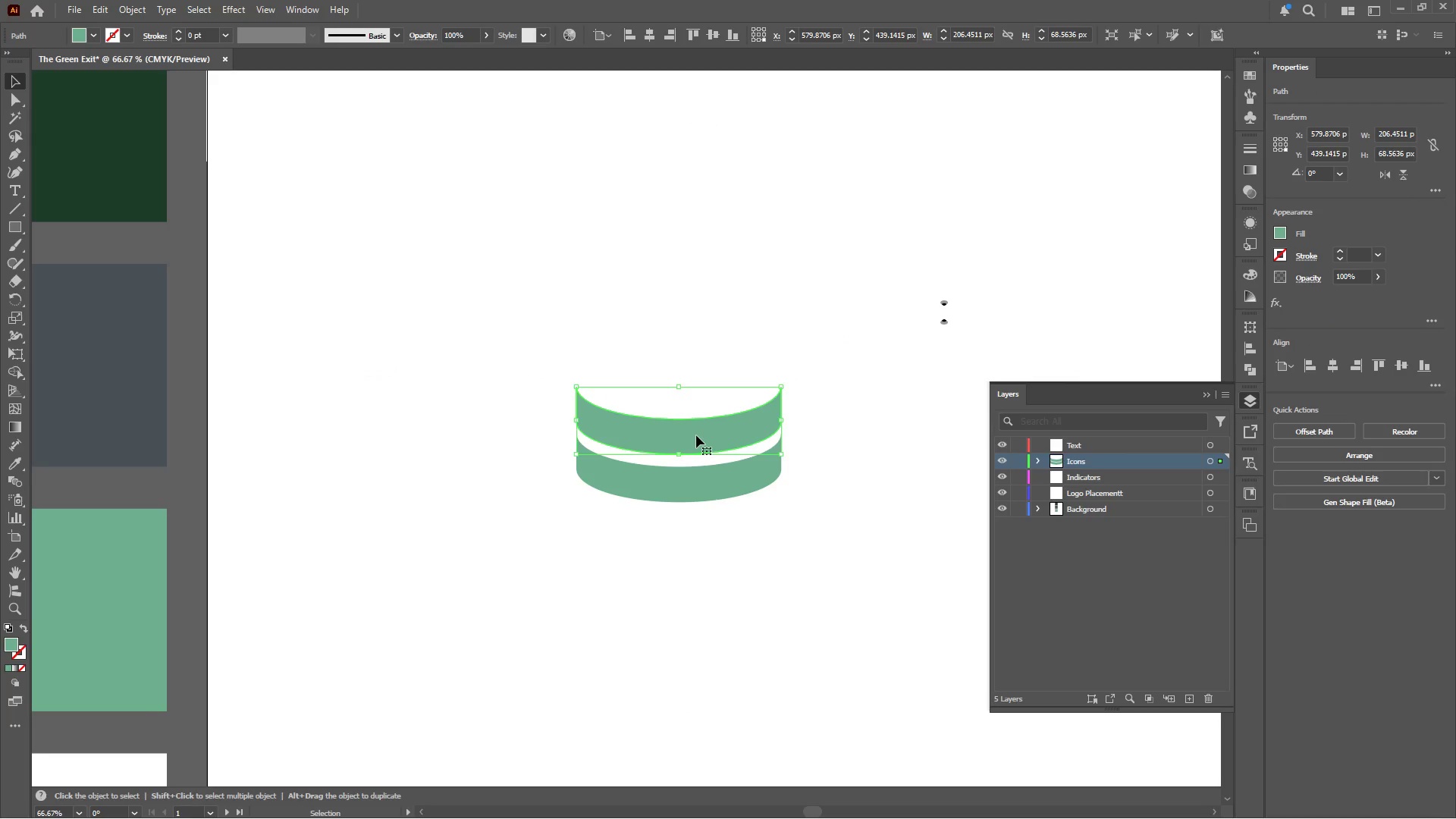 
hold_key(key=ShiftLeft, duration=2.03)
 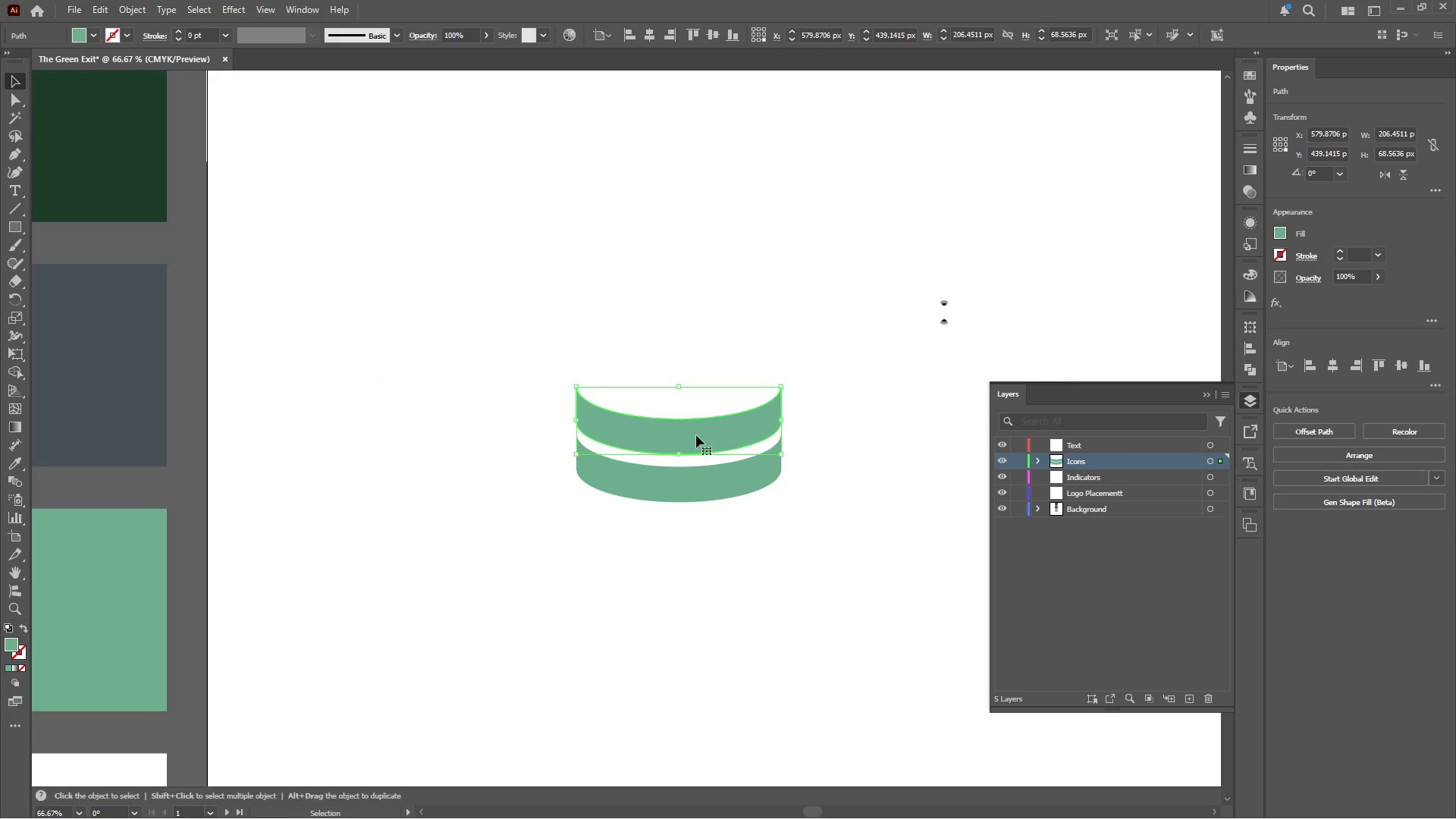 
key(Control+D)
 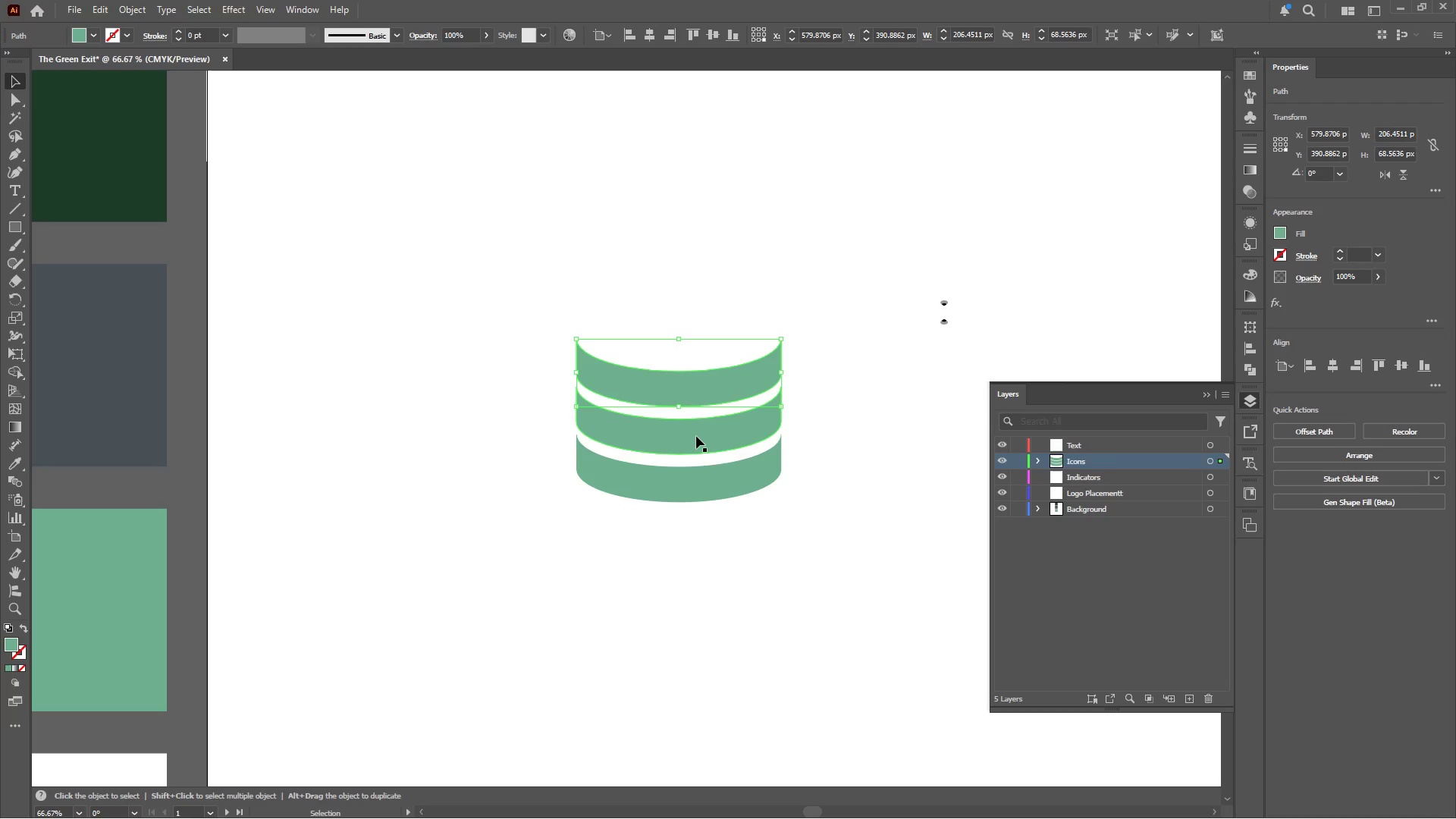 
hold_key(key=ShiftLeft, duration=2.8)
left_click([696, 436])
 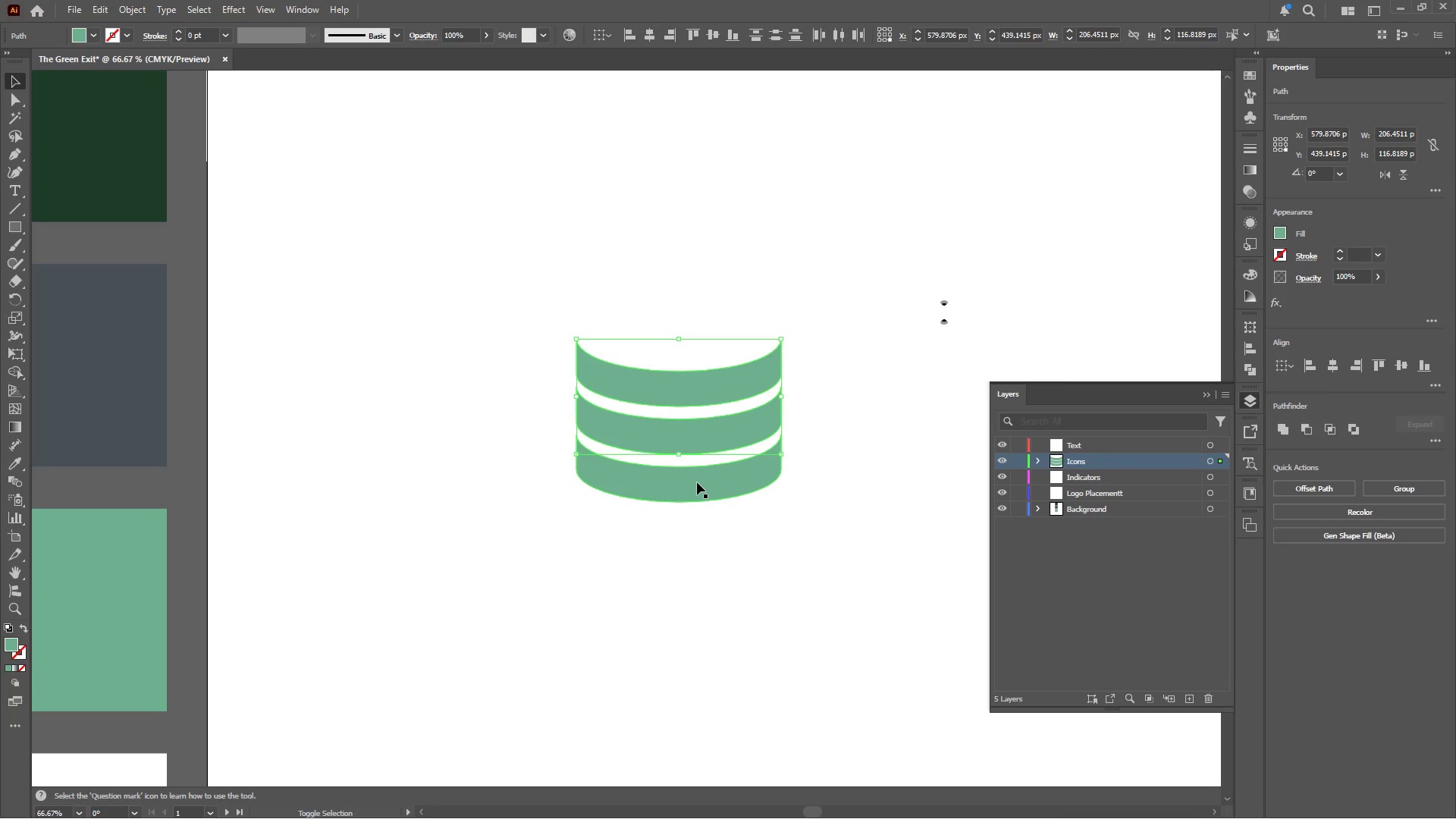 
left_click([693, 517])
 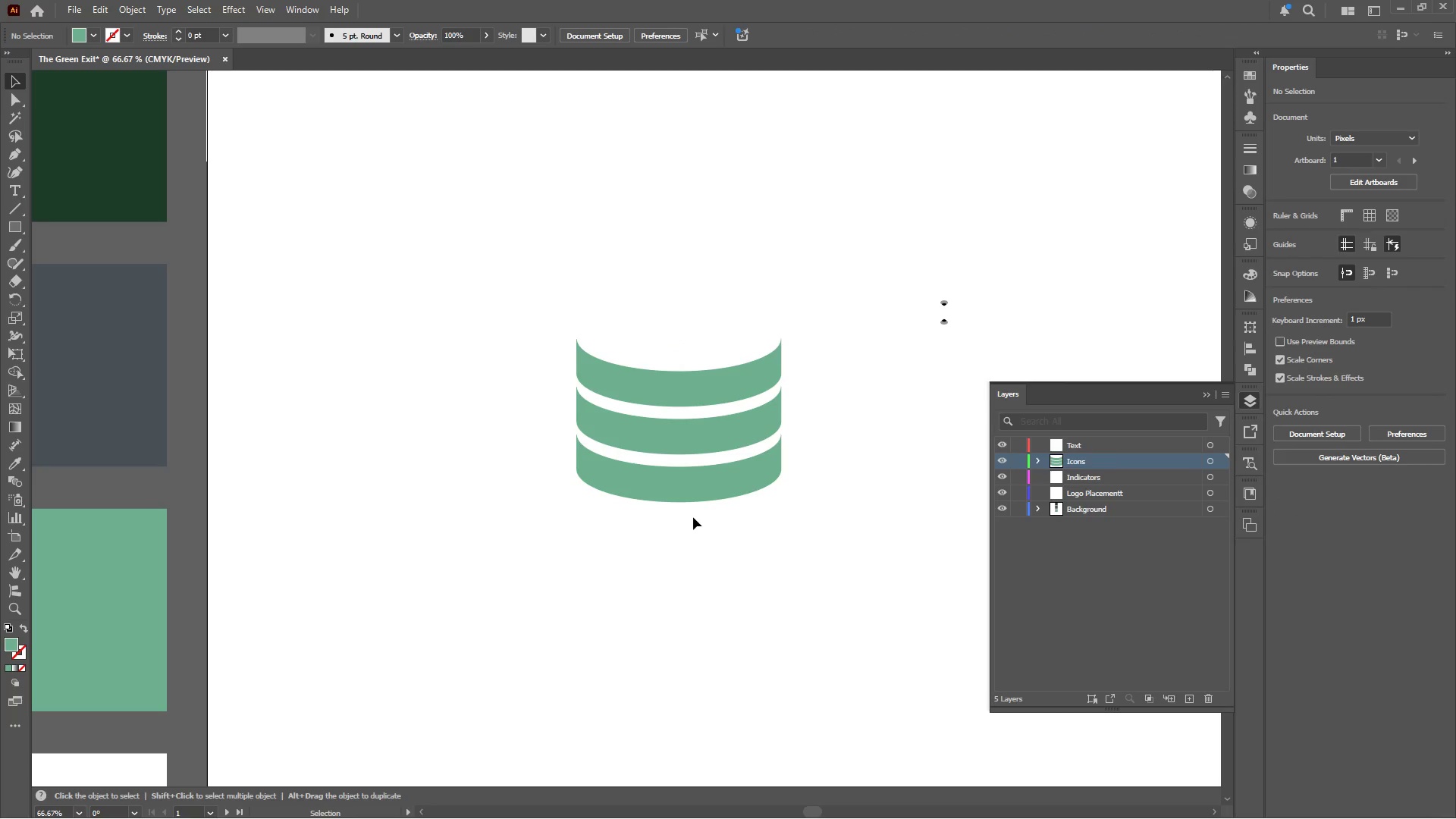 
key(Control+Z)
 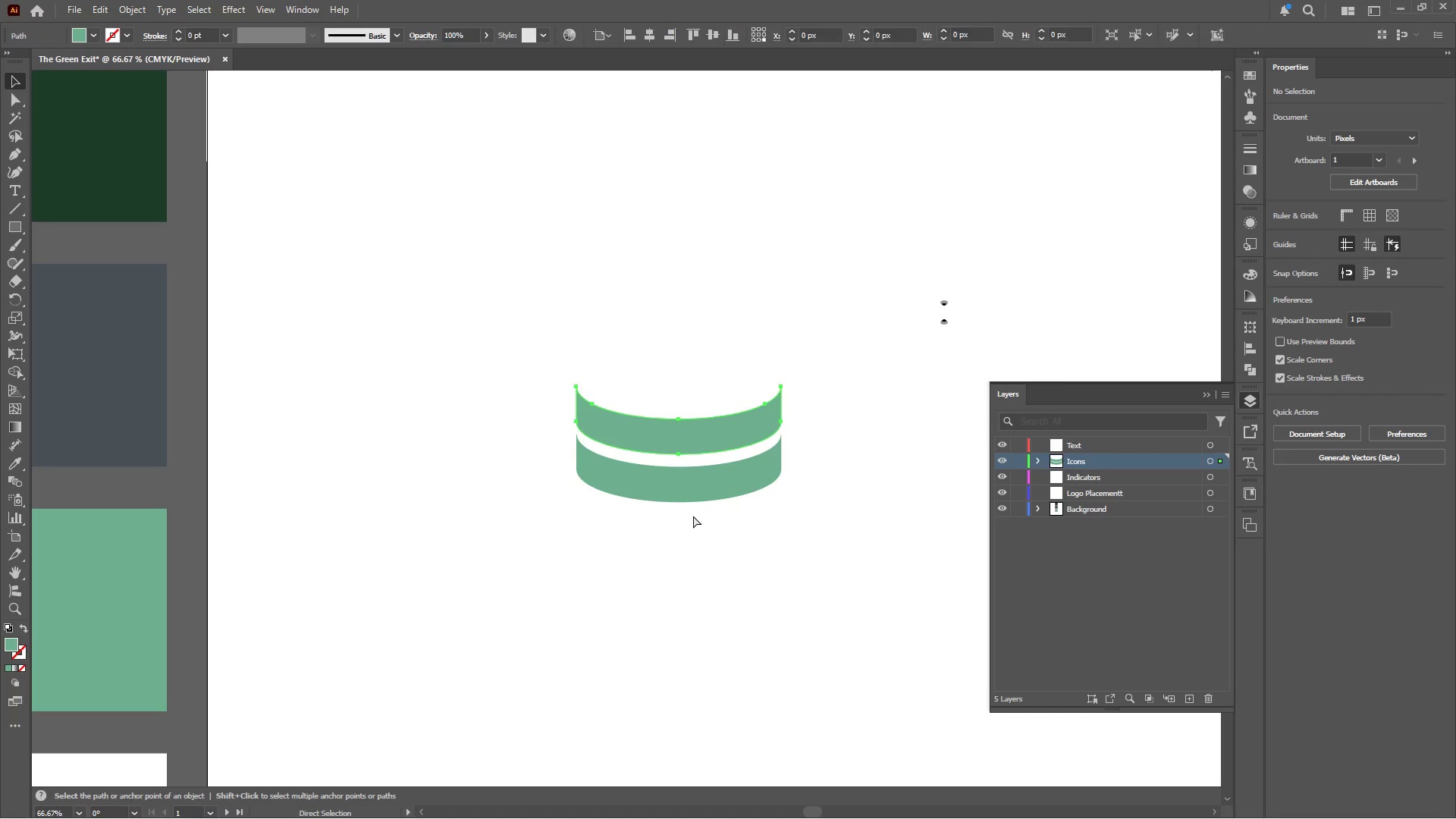 
key(Control+Z)
 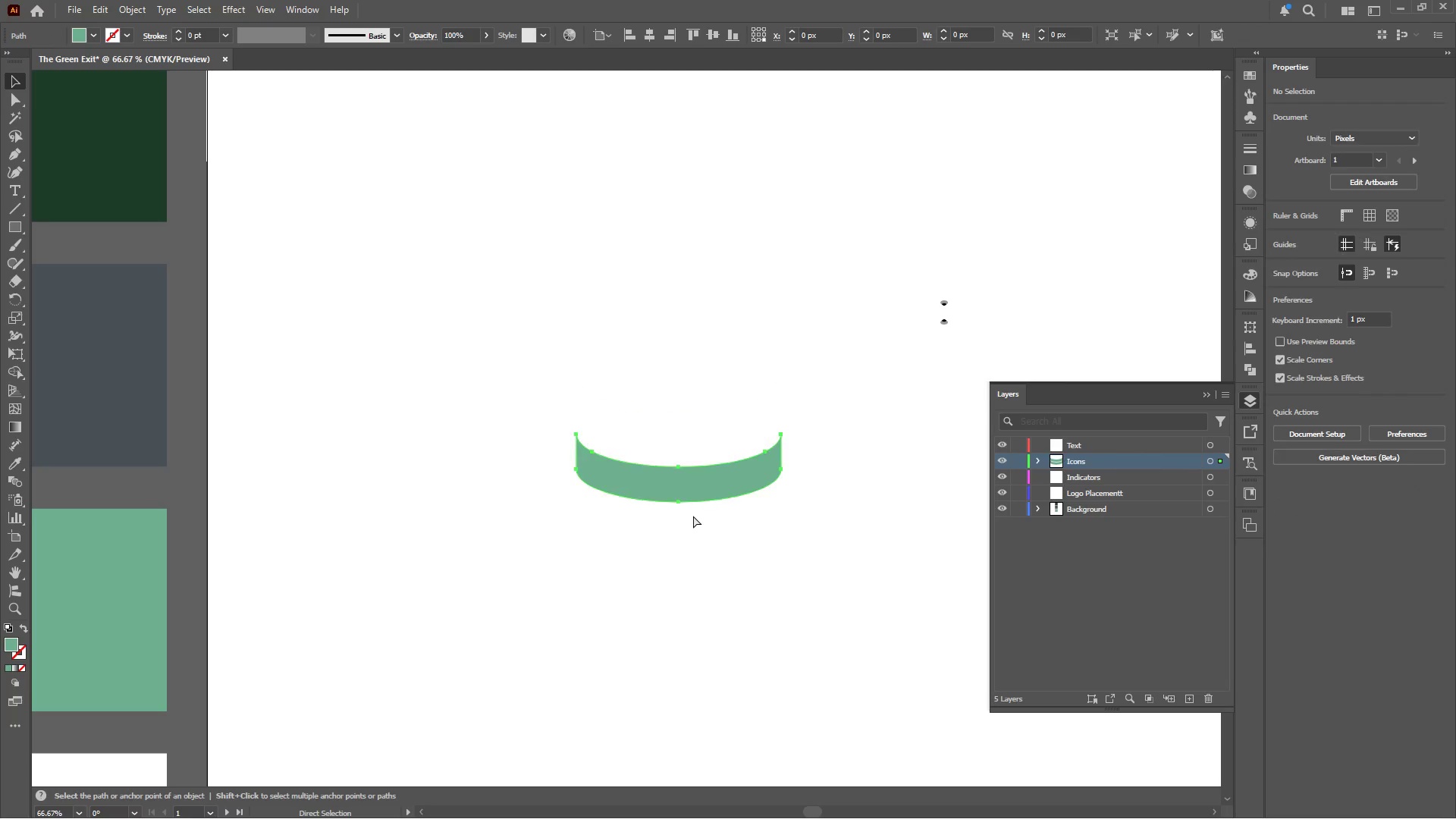 
key(Control+Z)
 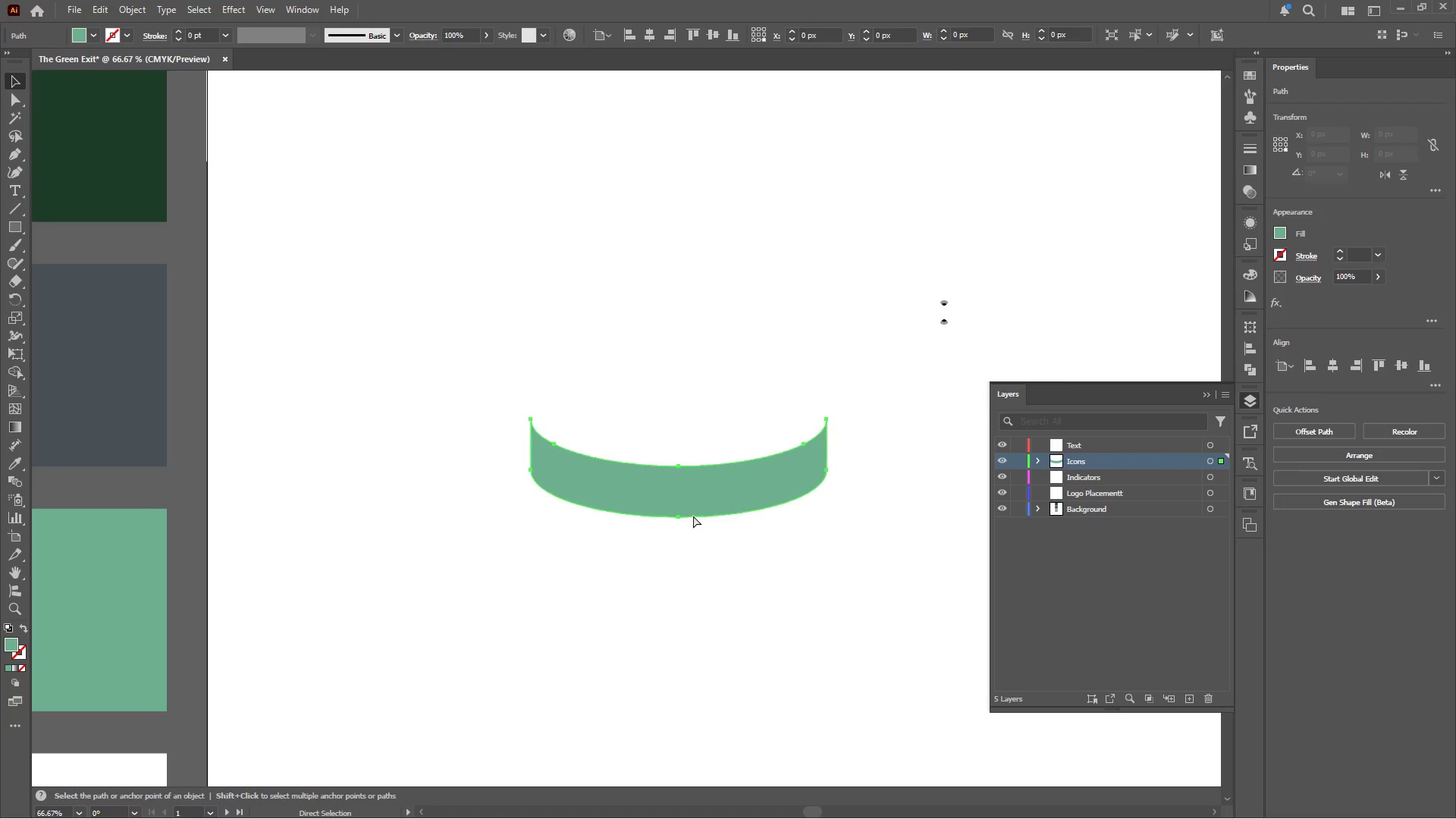 
key(Control+Z)
 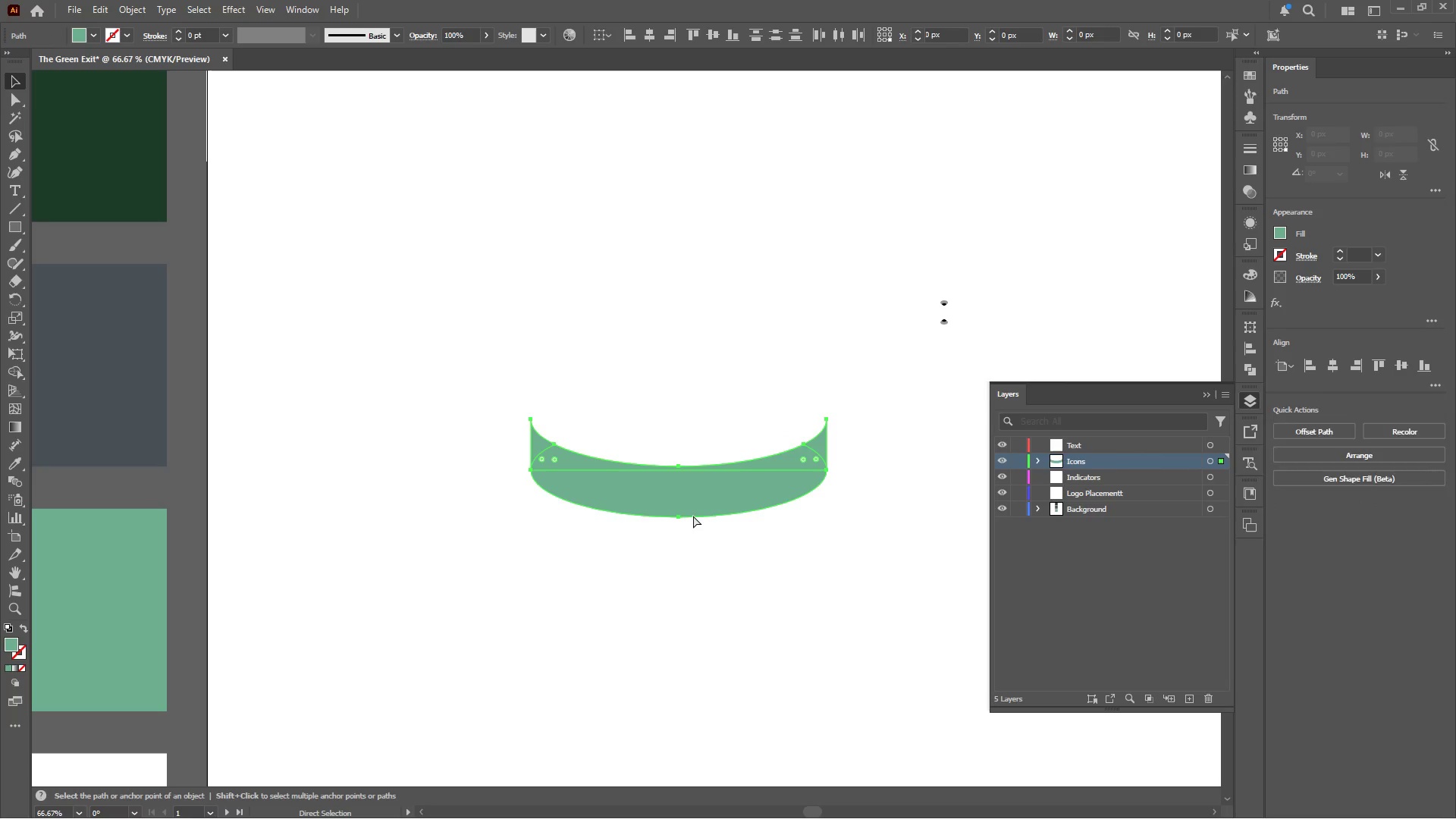 
key(Control+Z)
 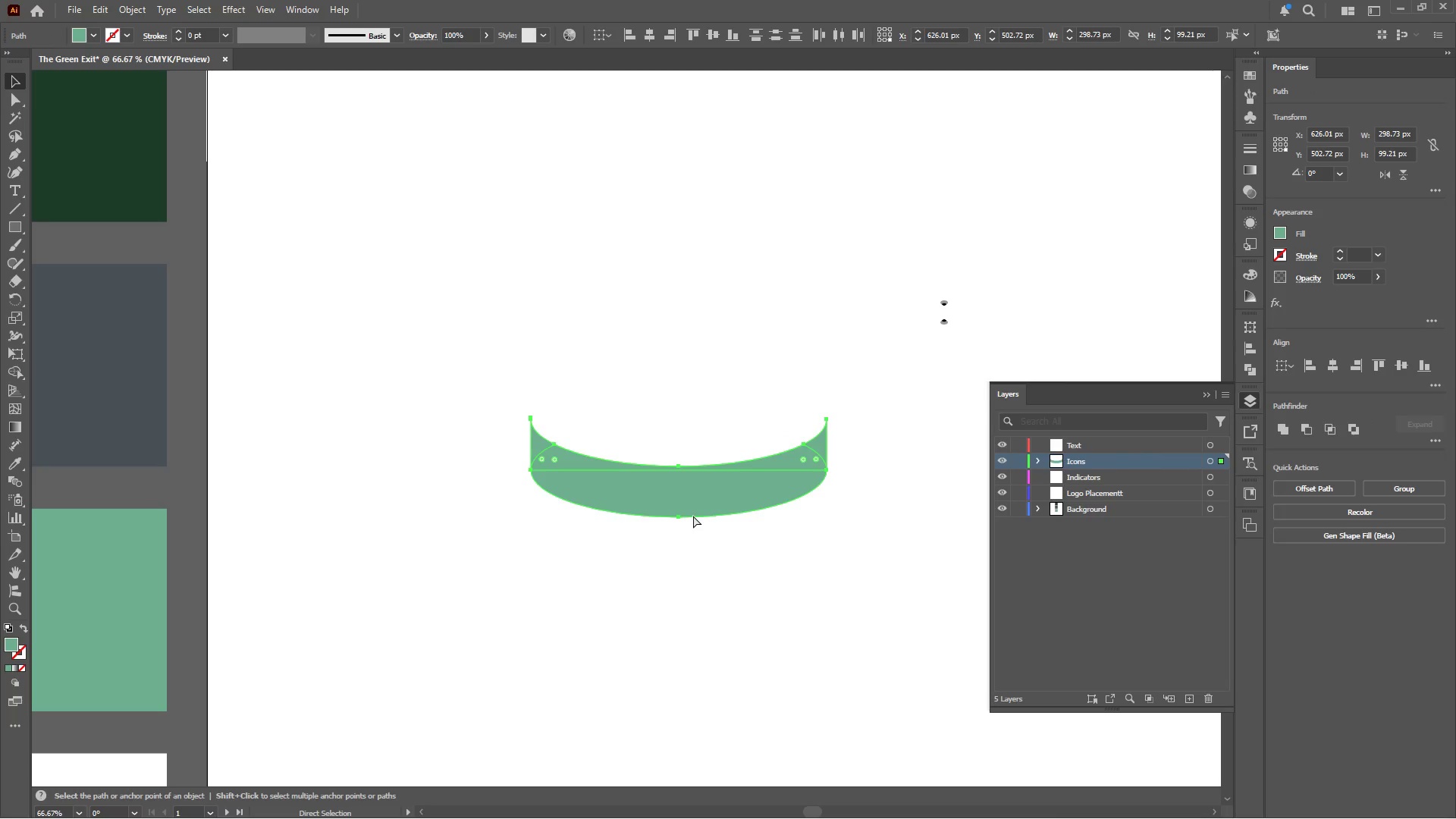 
key(Control+Z)
 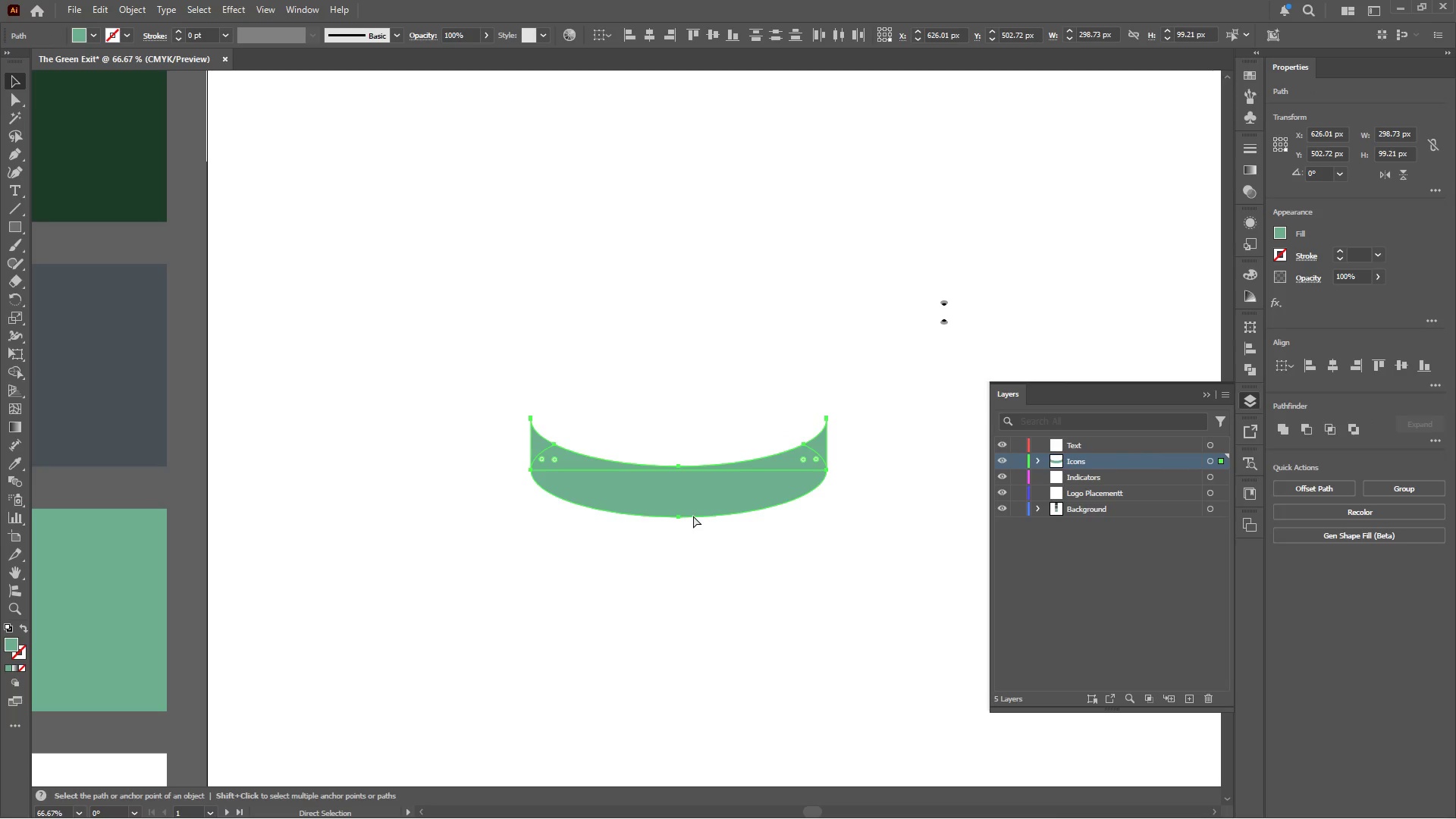 
key(Control+Z)
 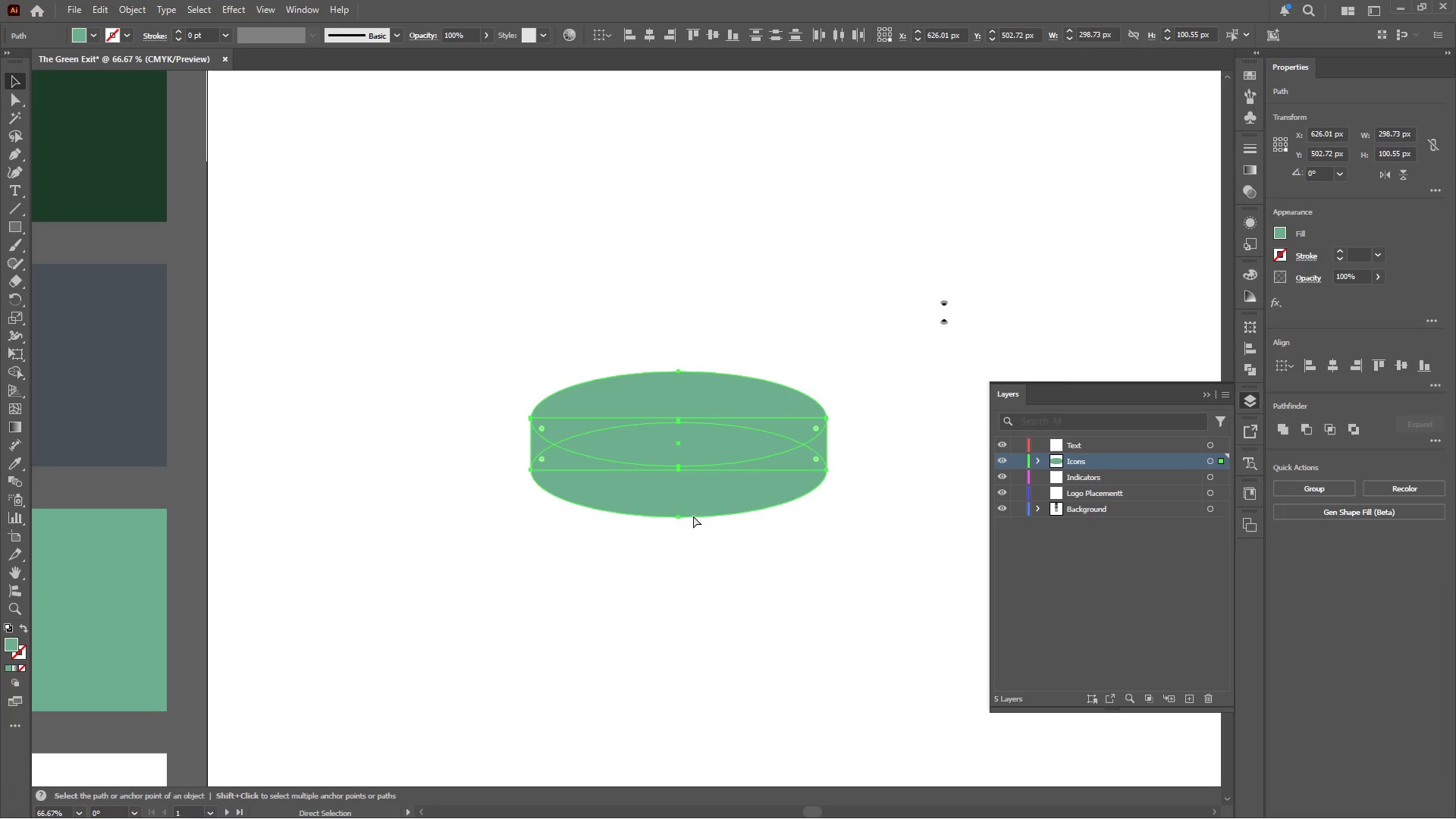 
key(Control+Z)
 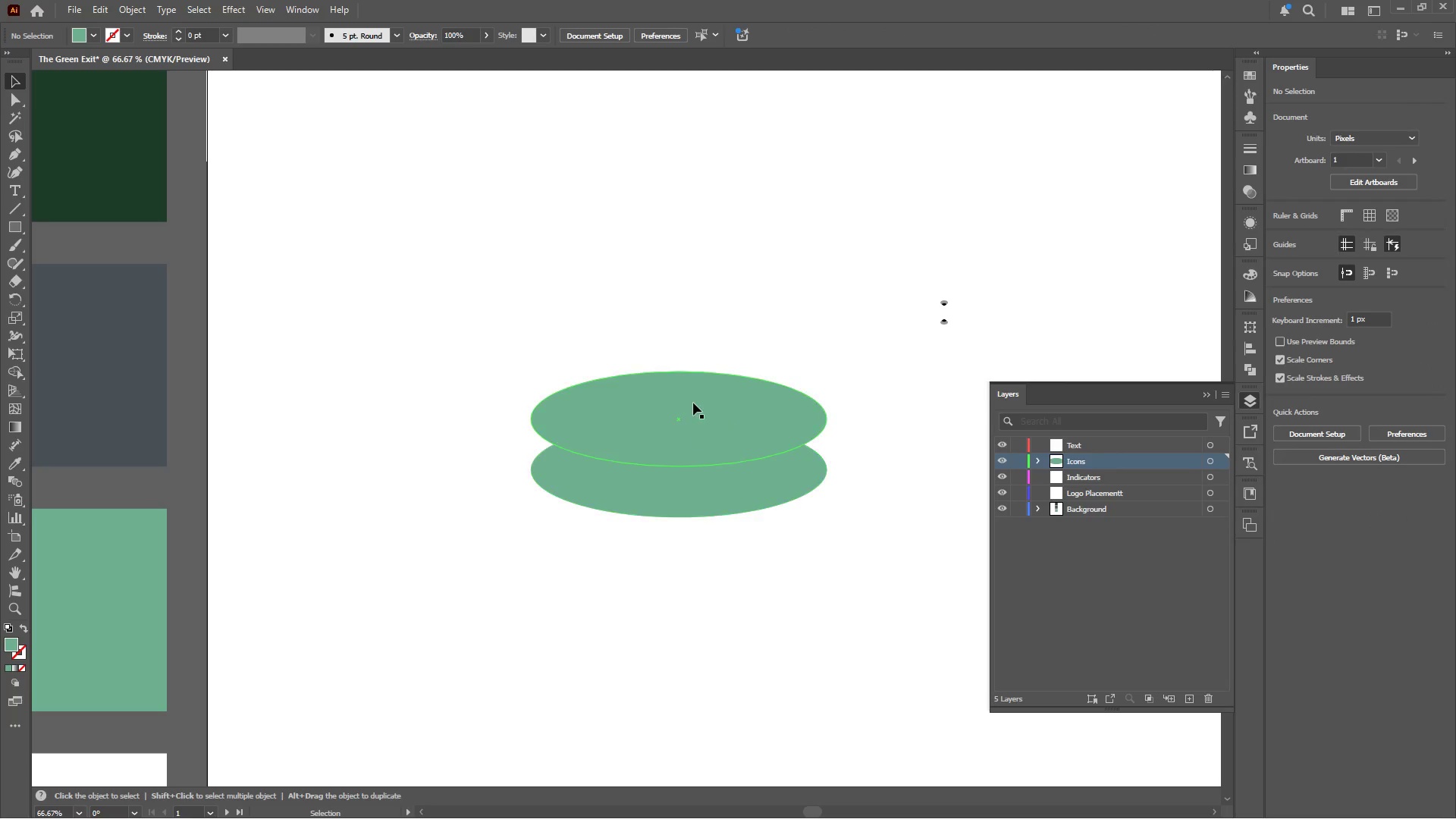 
left_click([693, 394])
 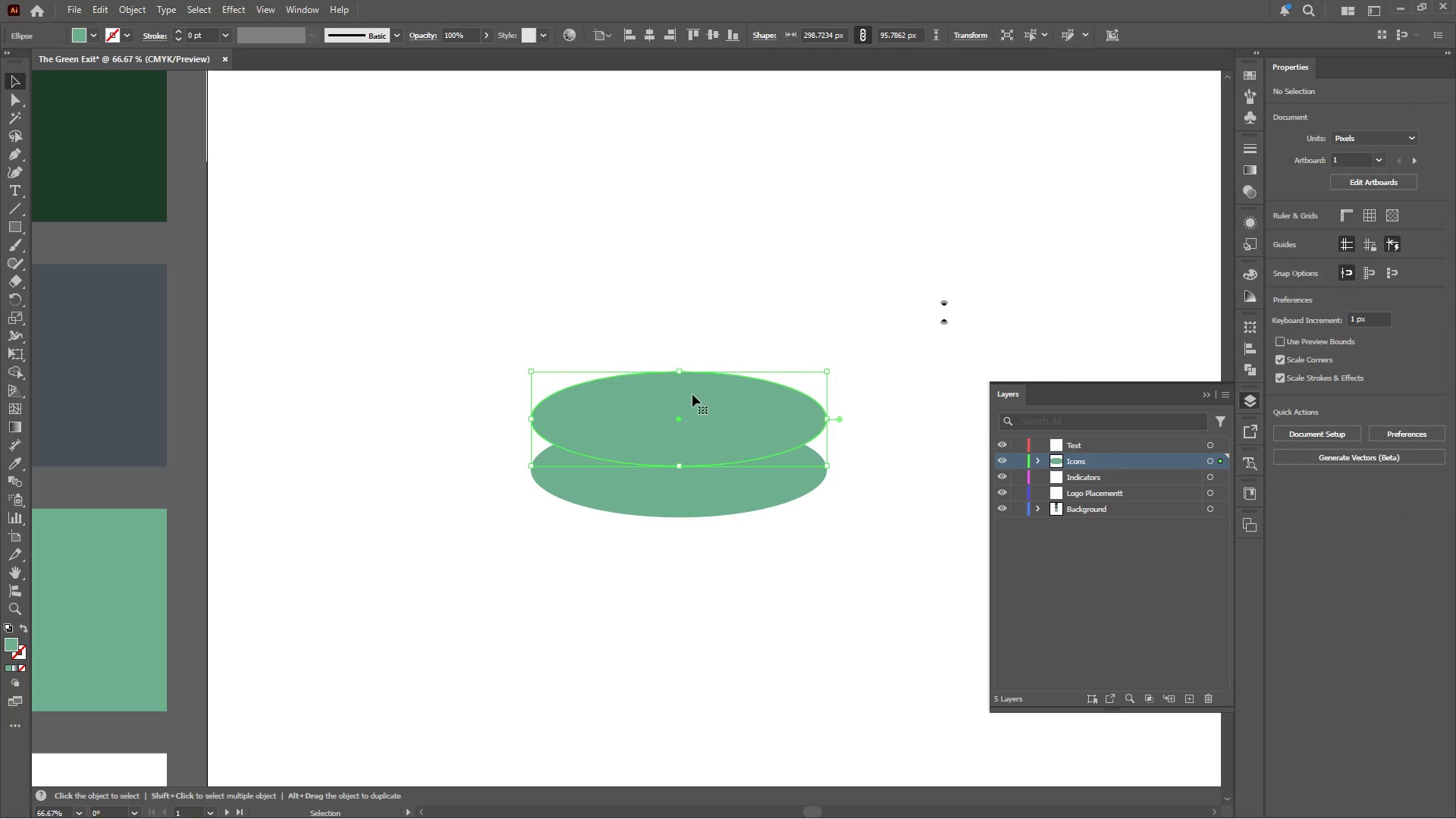 
key(Control+C)
 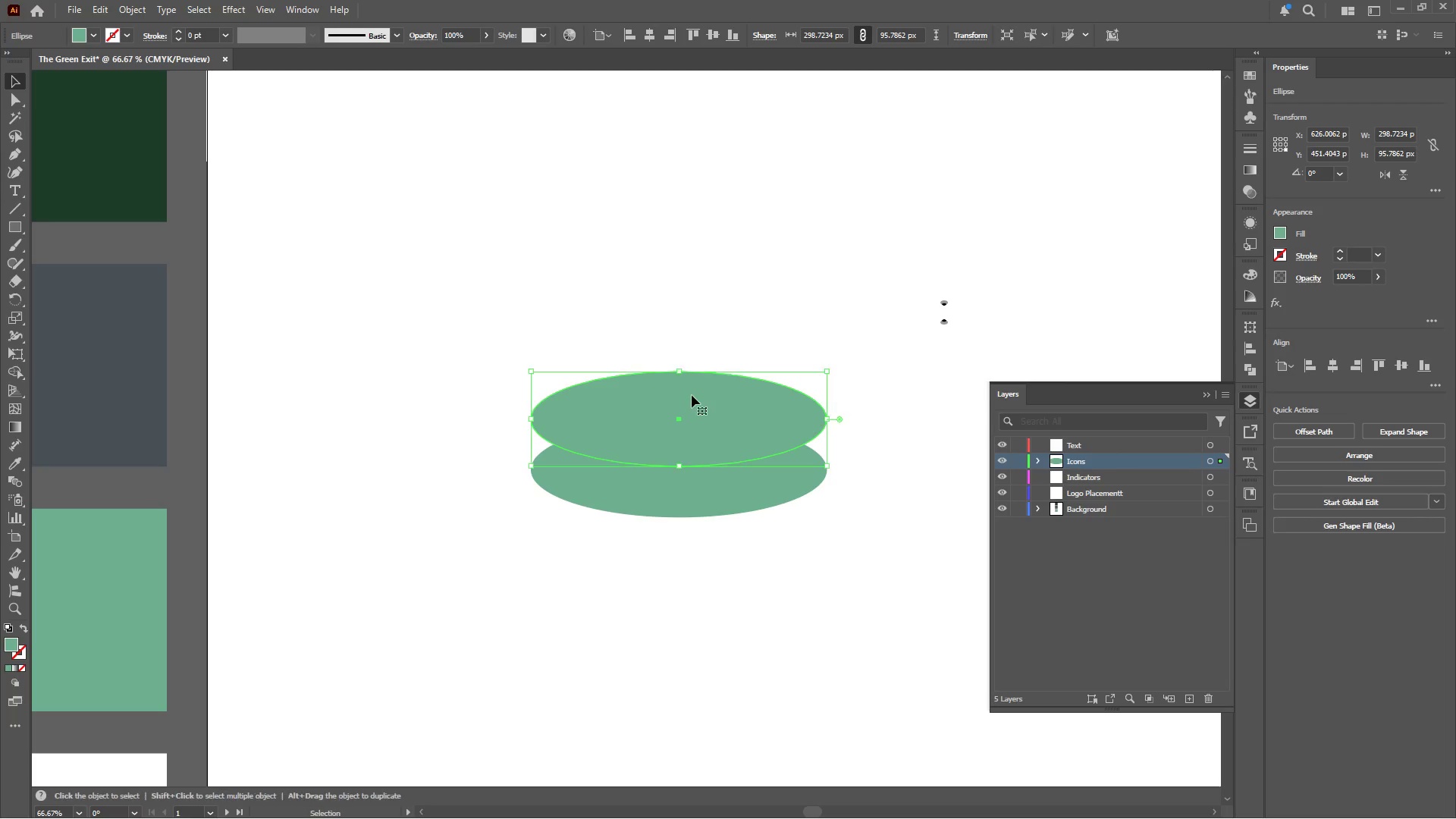 
key(Control+Shift+Z)
 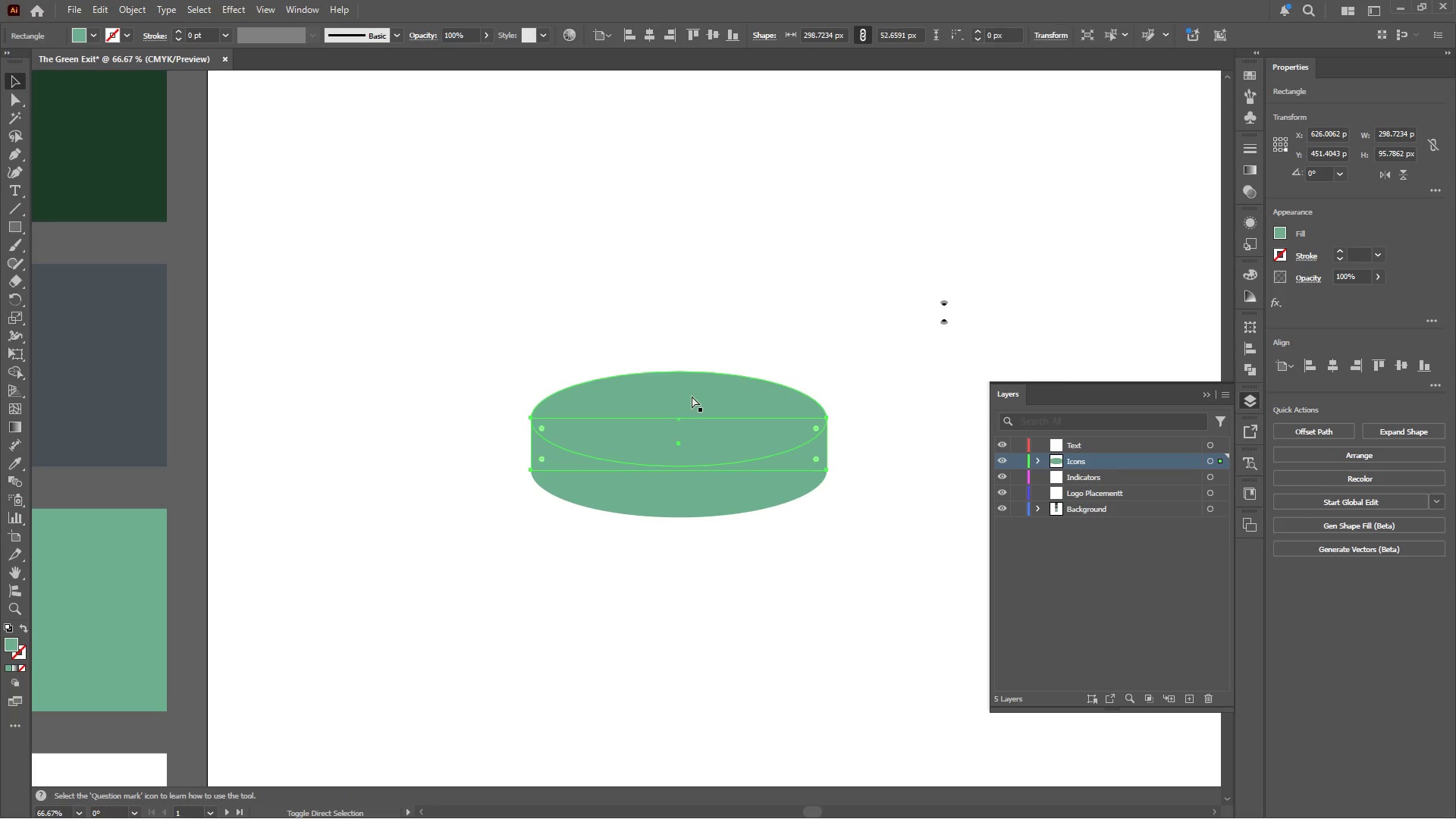 
key(Control+Shift+Z)
 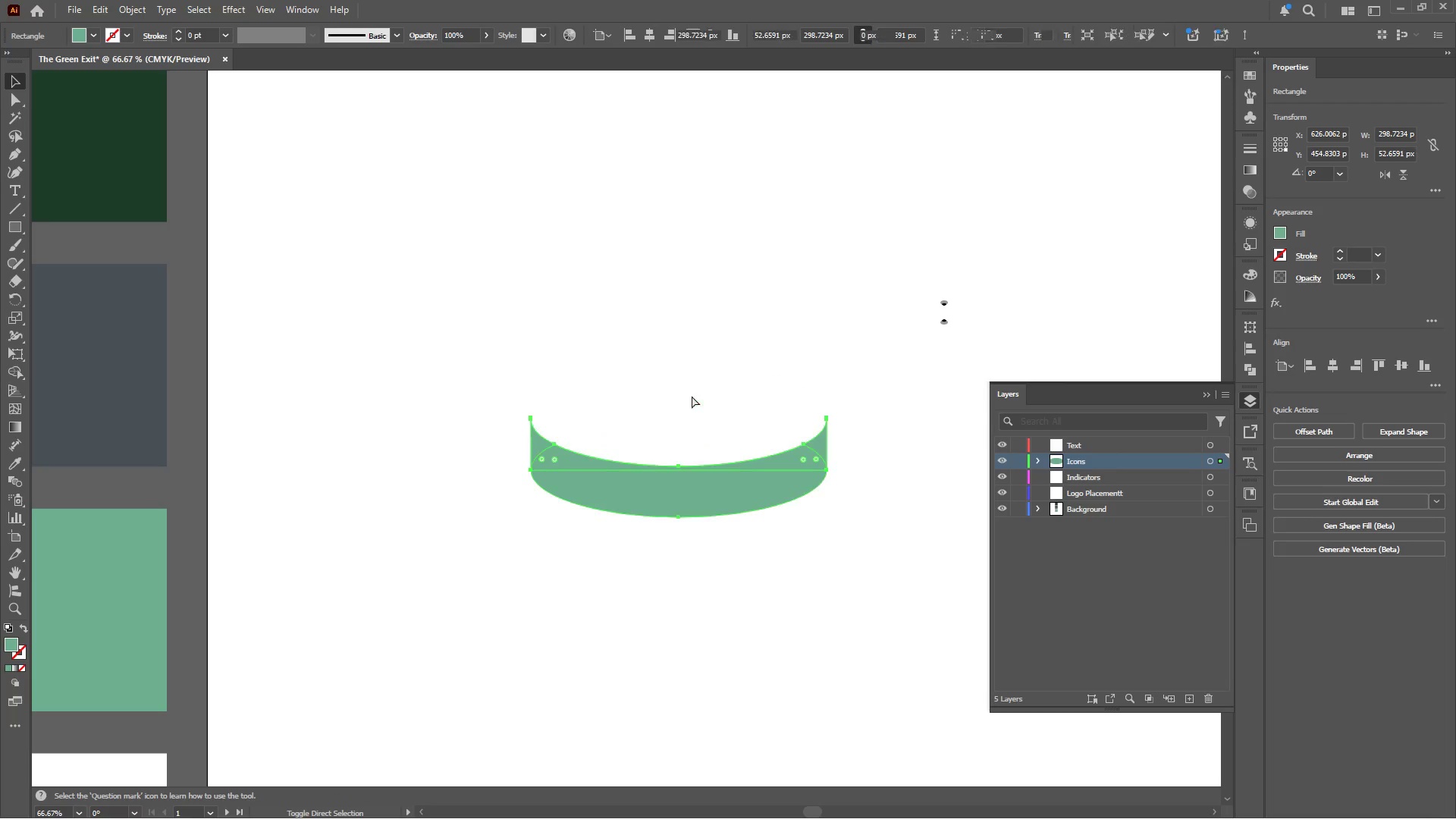 
key(Control+Shift+Z)
 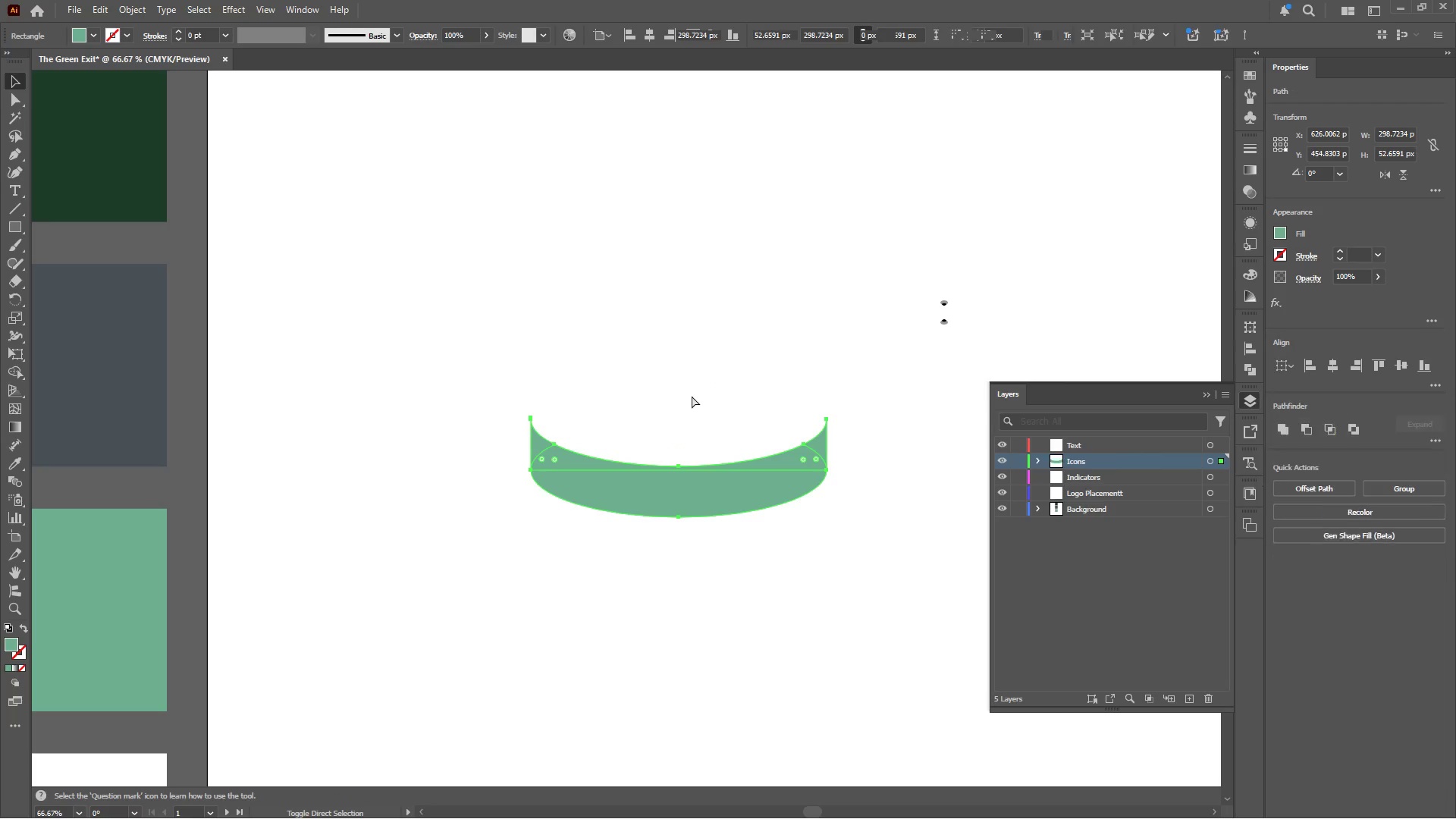 
key(Control+Shift+Z)
 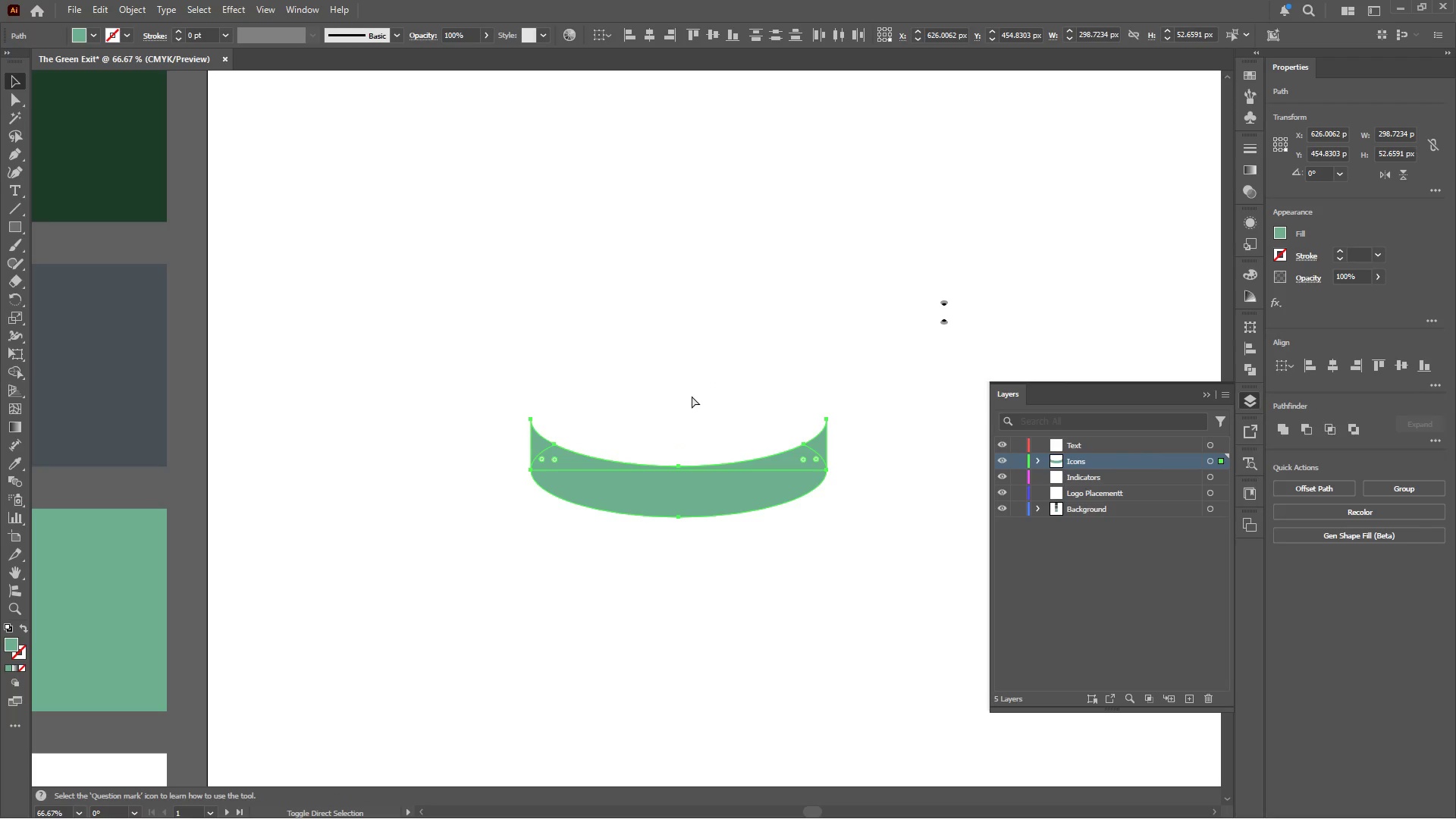 
key(Control+Shift+Z)
 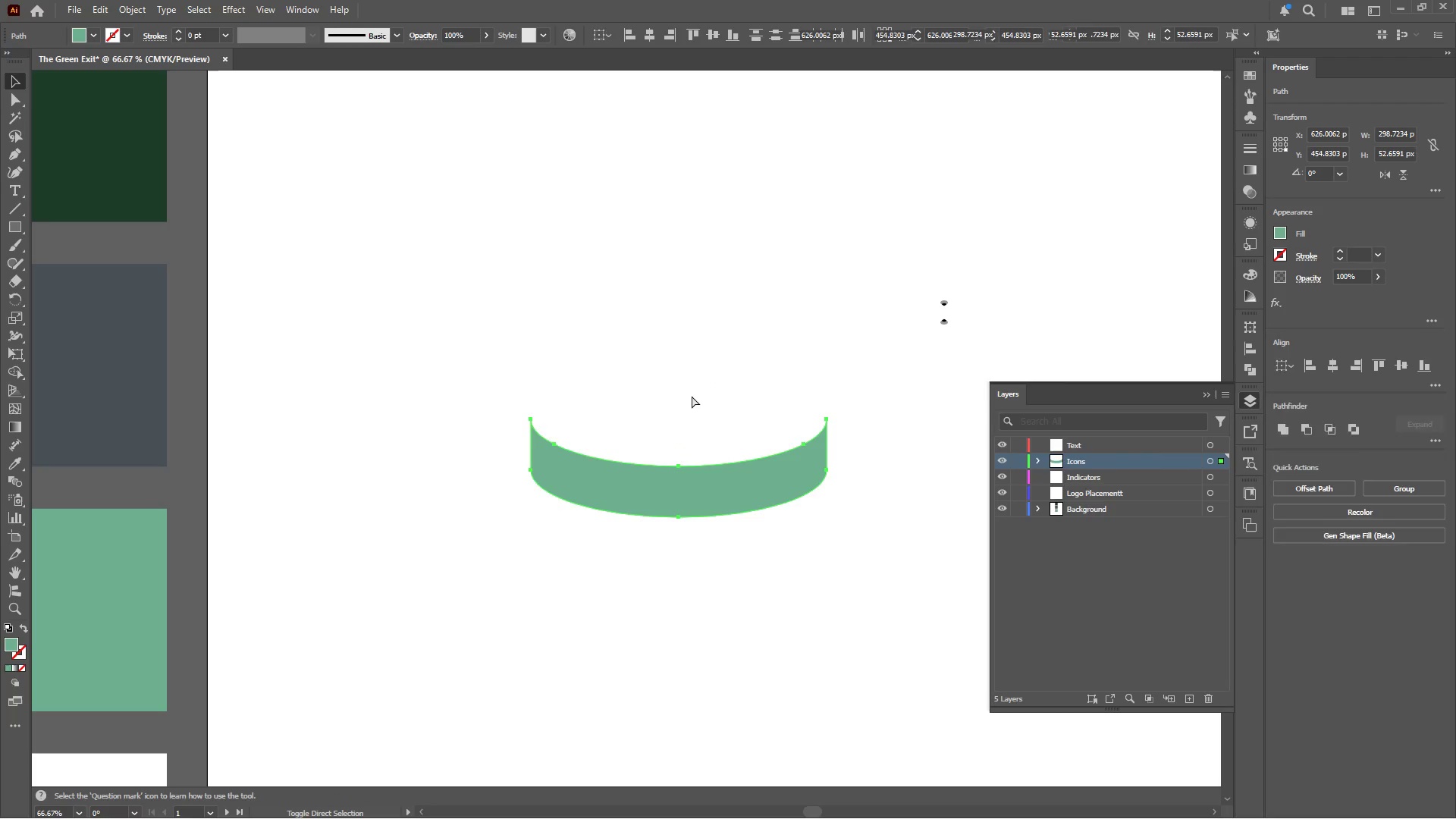 
key(Control+Shift+Z)
 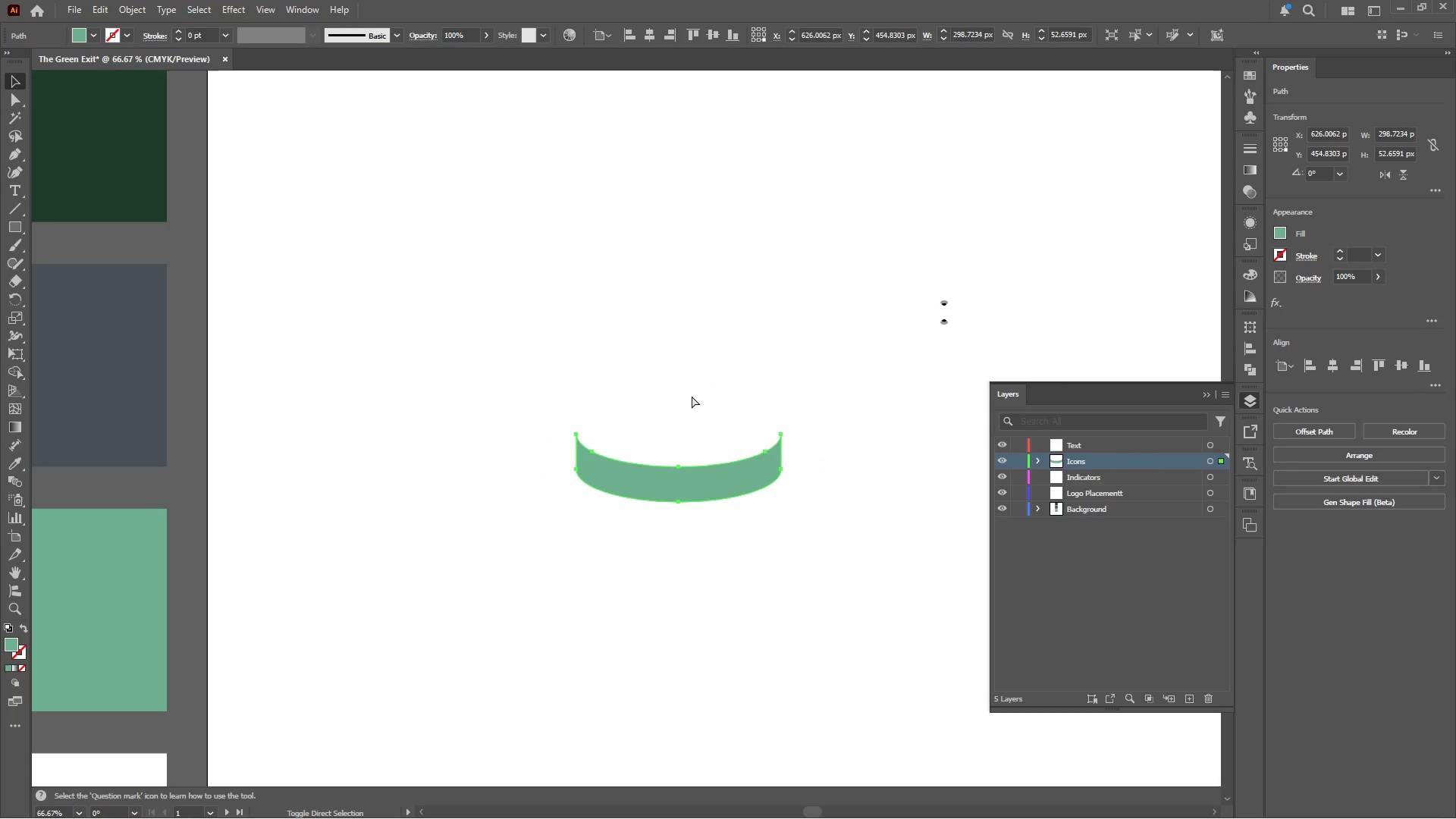 
key(Control+Shift+Z)
 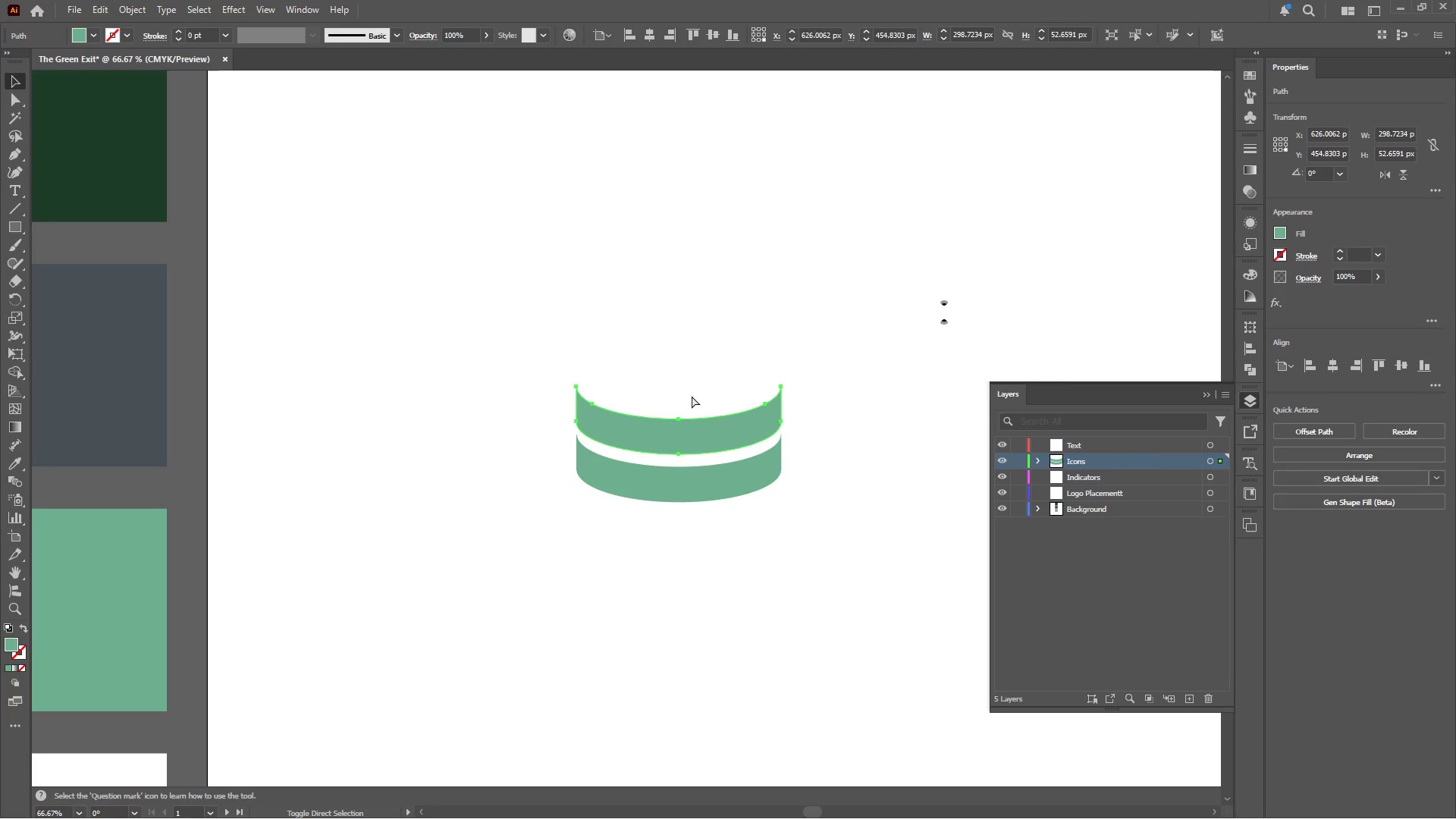 
key(Control+Shift+Z)
 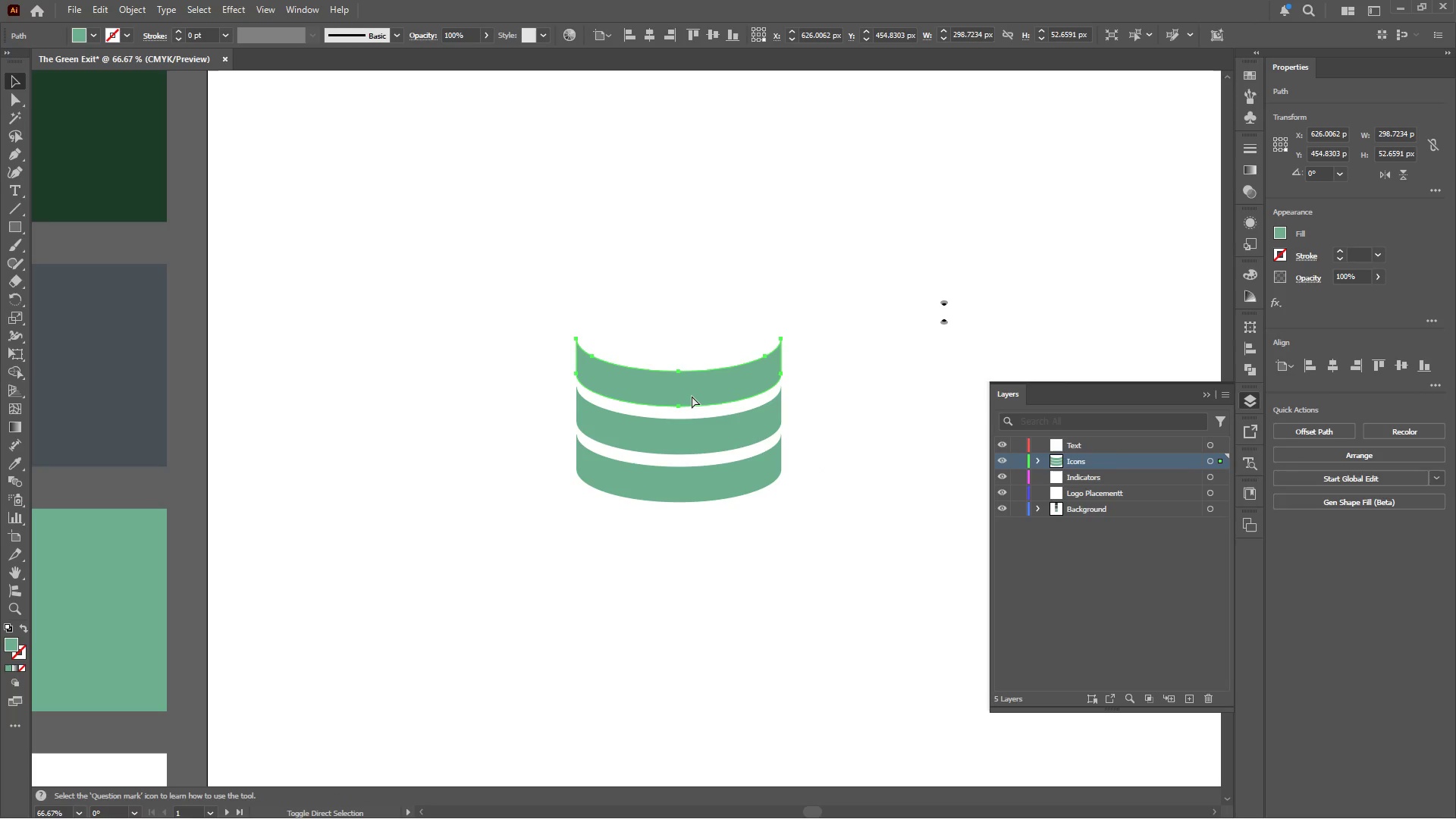 
key(Control+Shift+Z)
 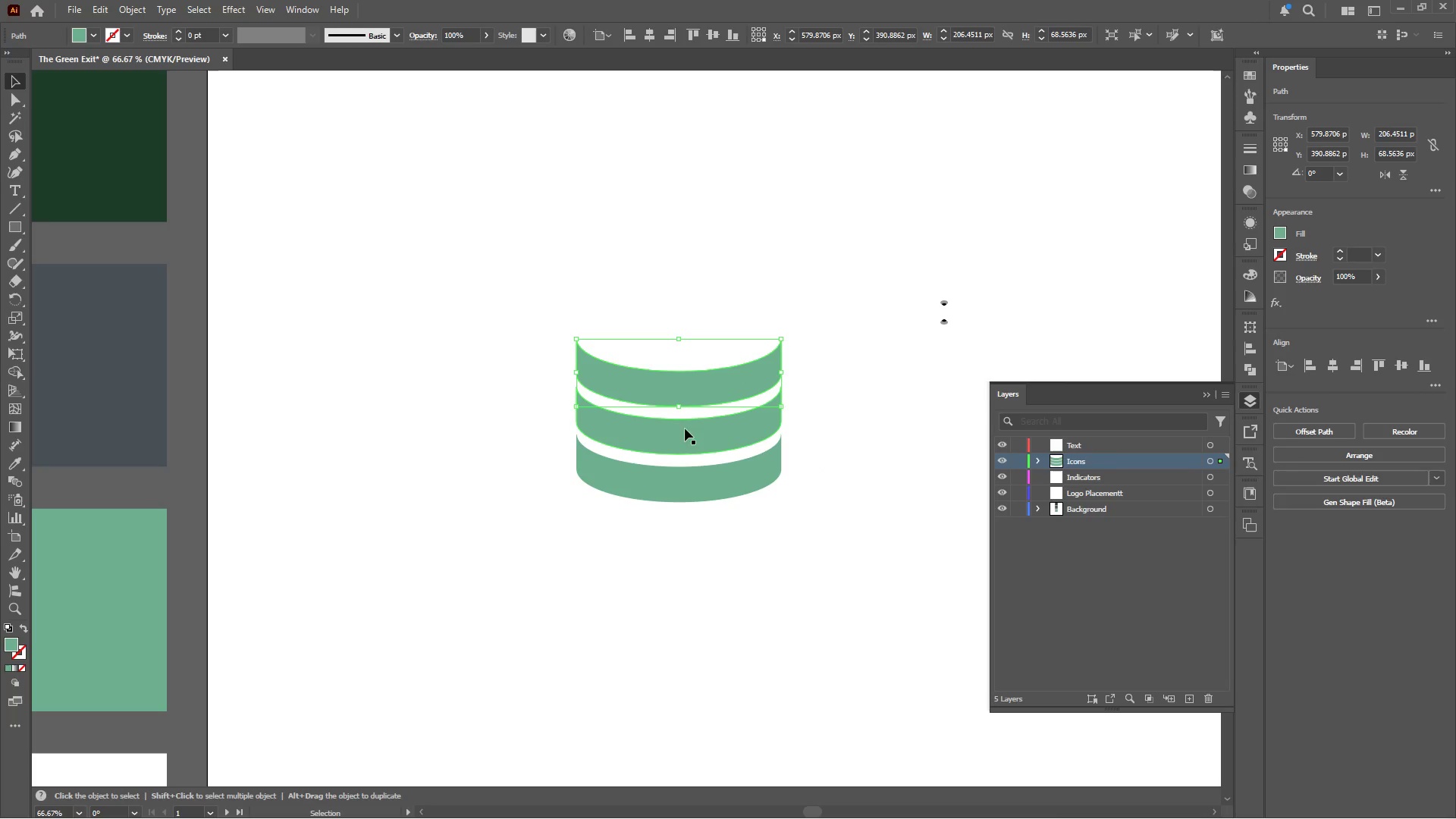 
key(Control+Shift+V)
 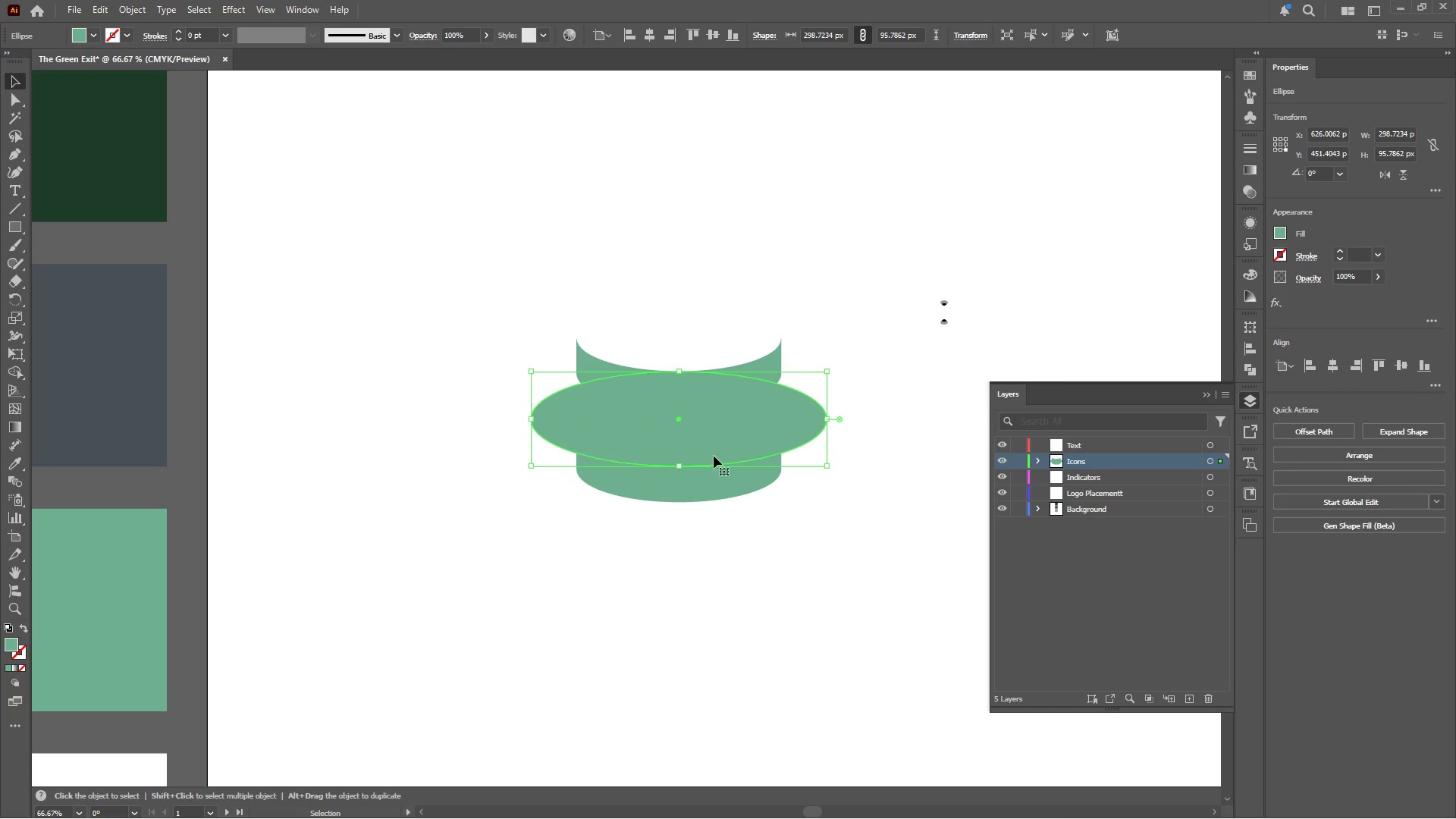 
left_click_drag(start_coordinate=[719, 448], to_coordinate=[728, 331])
 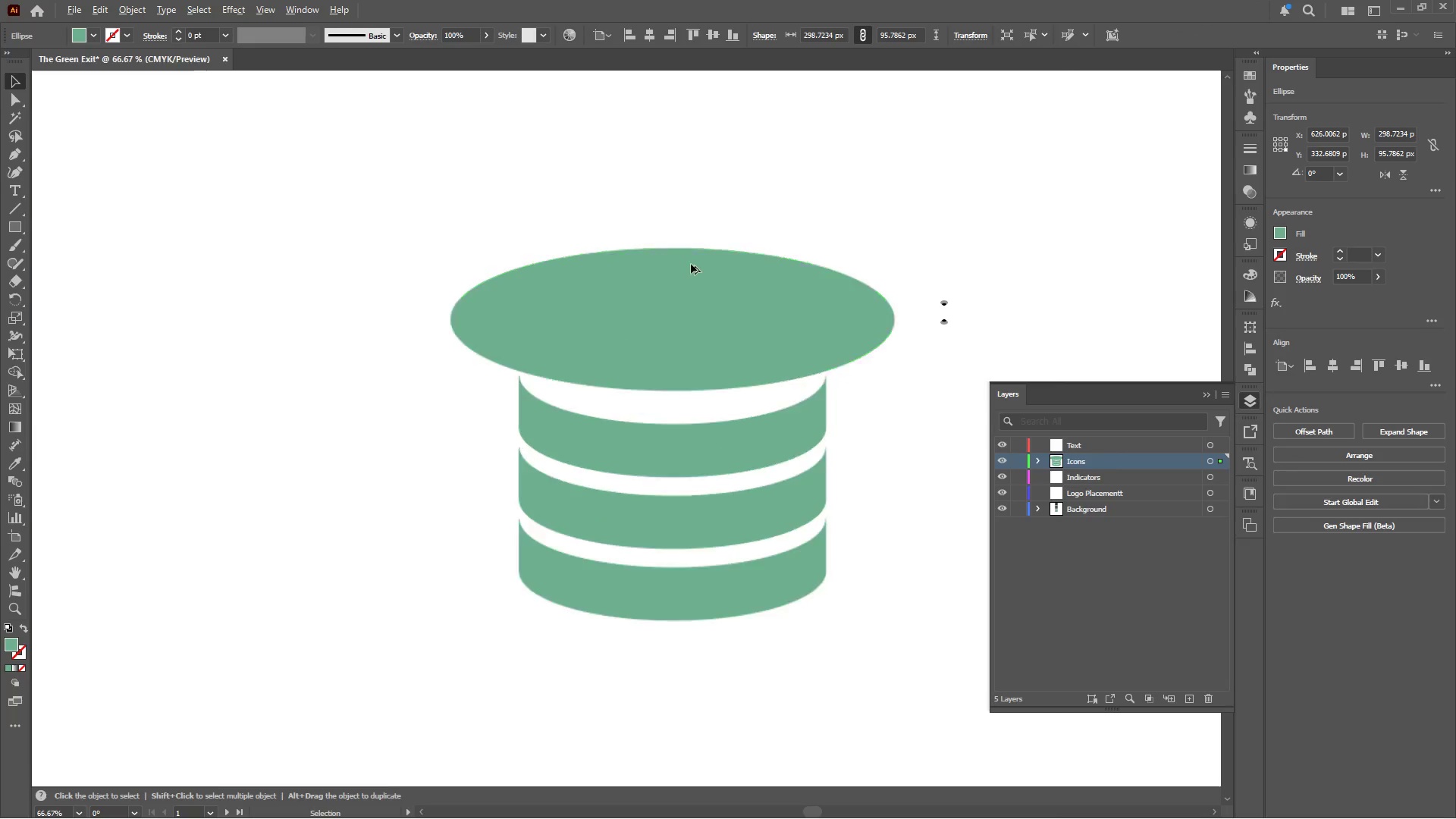 
hold_key(key=ShiftLeft, duration=1.06)
 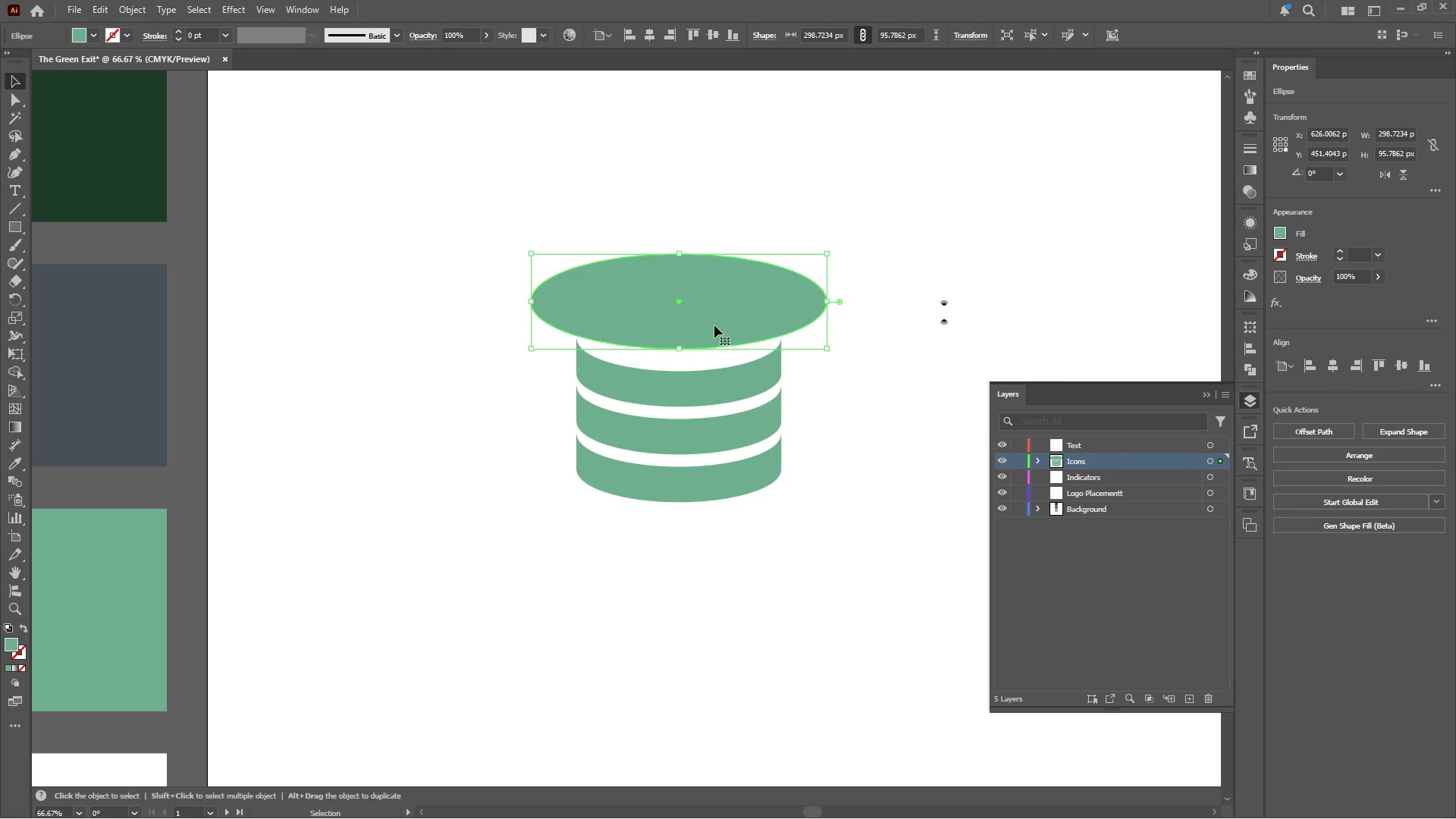 
hold_key(key=AltLeft, duration=0.52)
 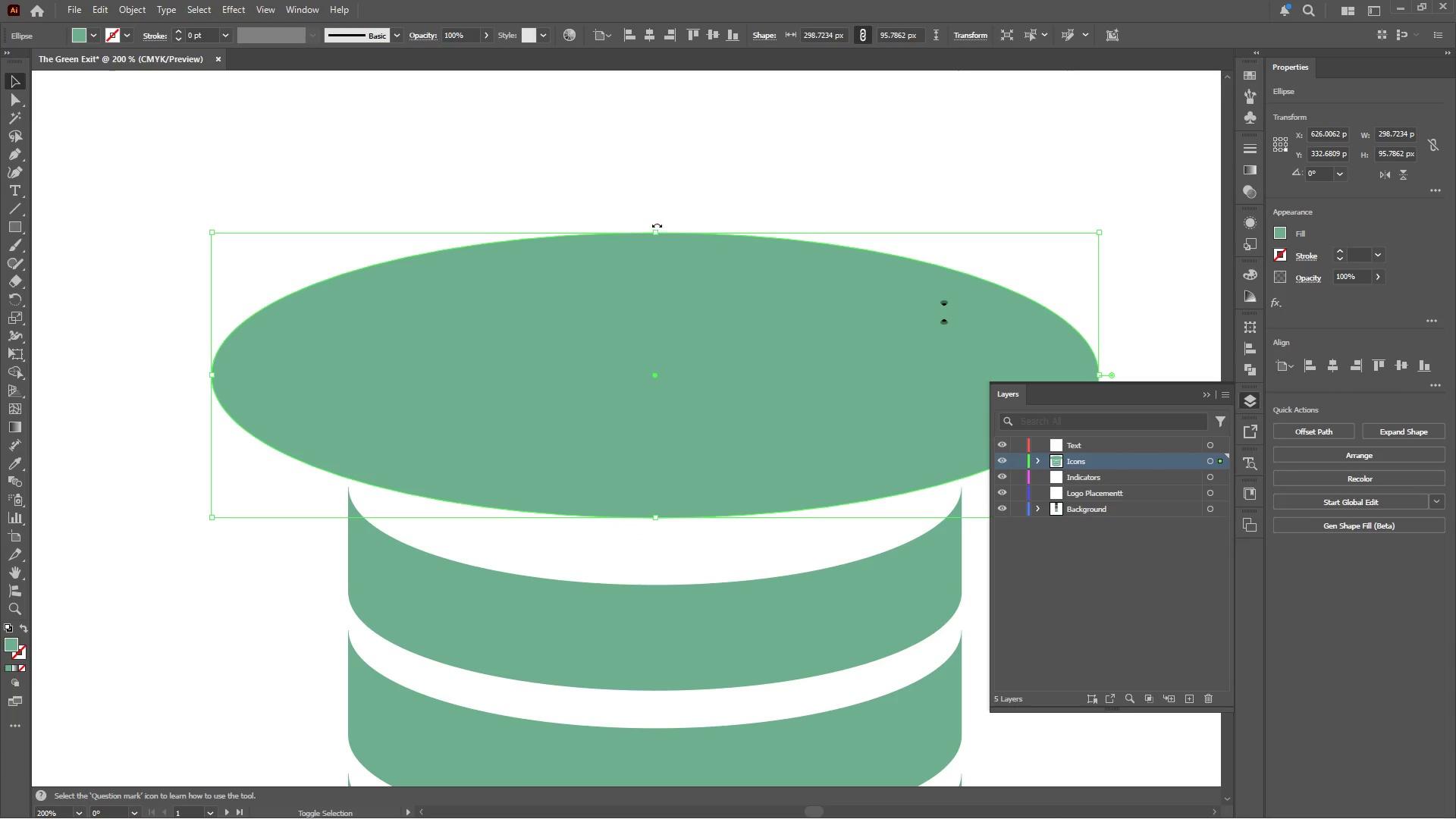 
hold_key(key=ShiftLeft, duration=3.75)
 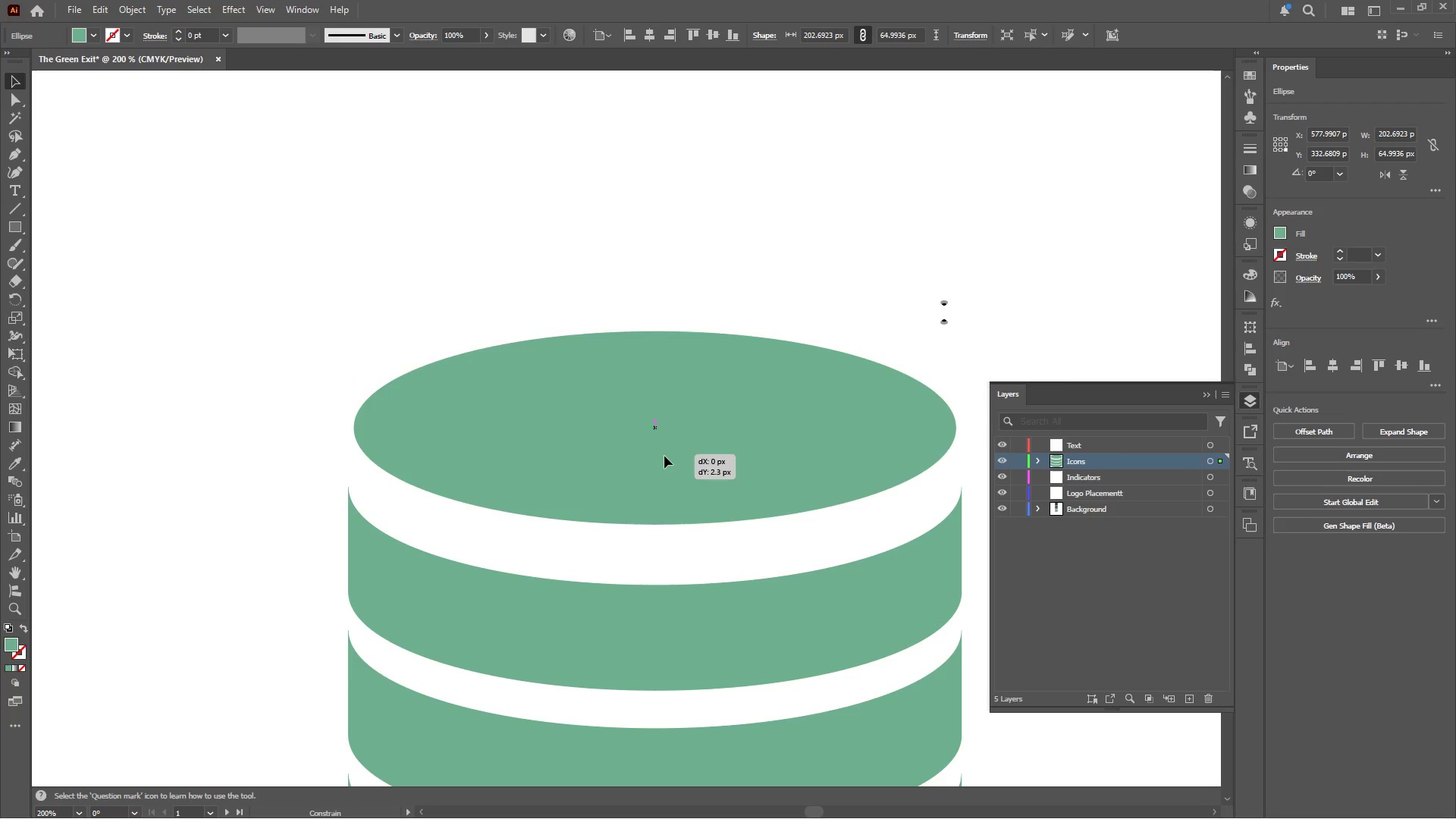 
scroll: coordinate [689, 263], scroll_direction: up, amount: 3.0
 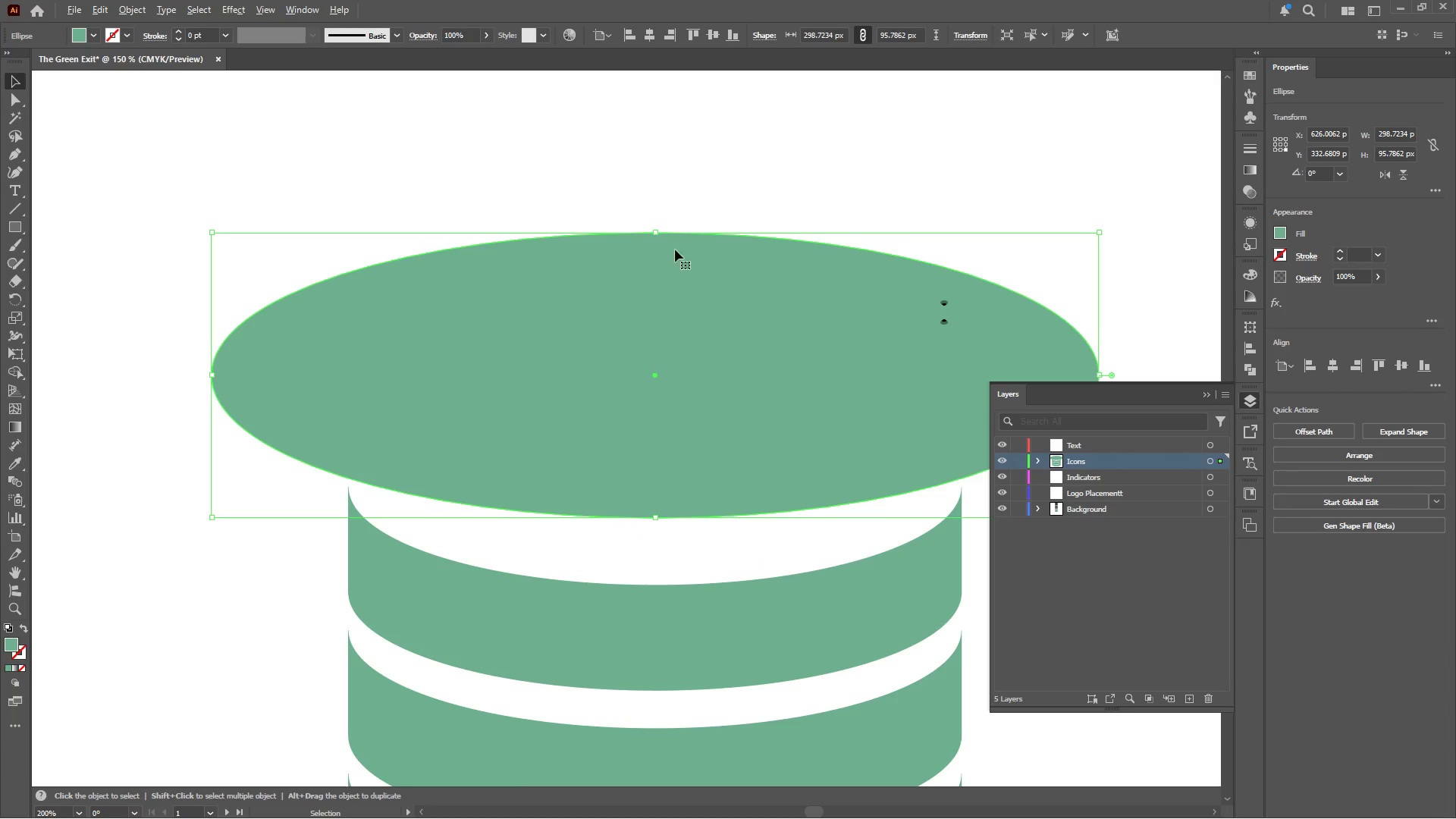 
left_click_drag(start_coordinate=[656, 228], to_coordinate=[656, 234])
 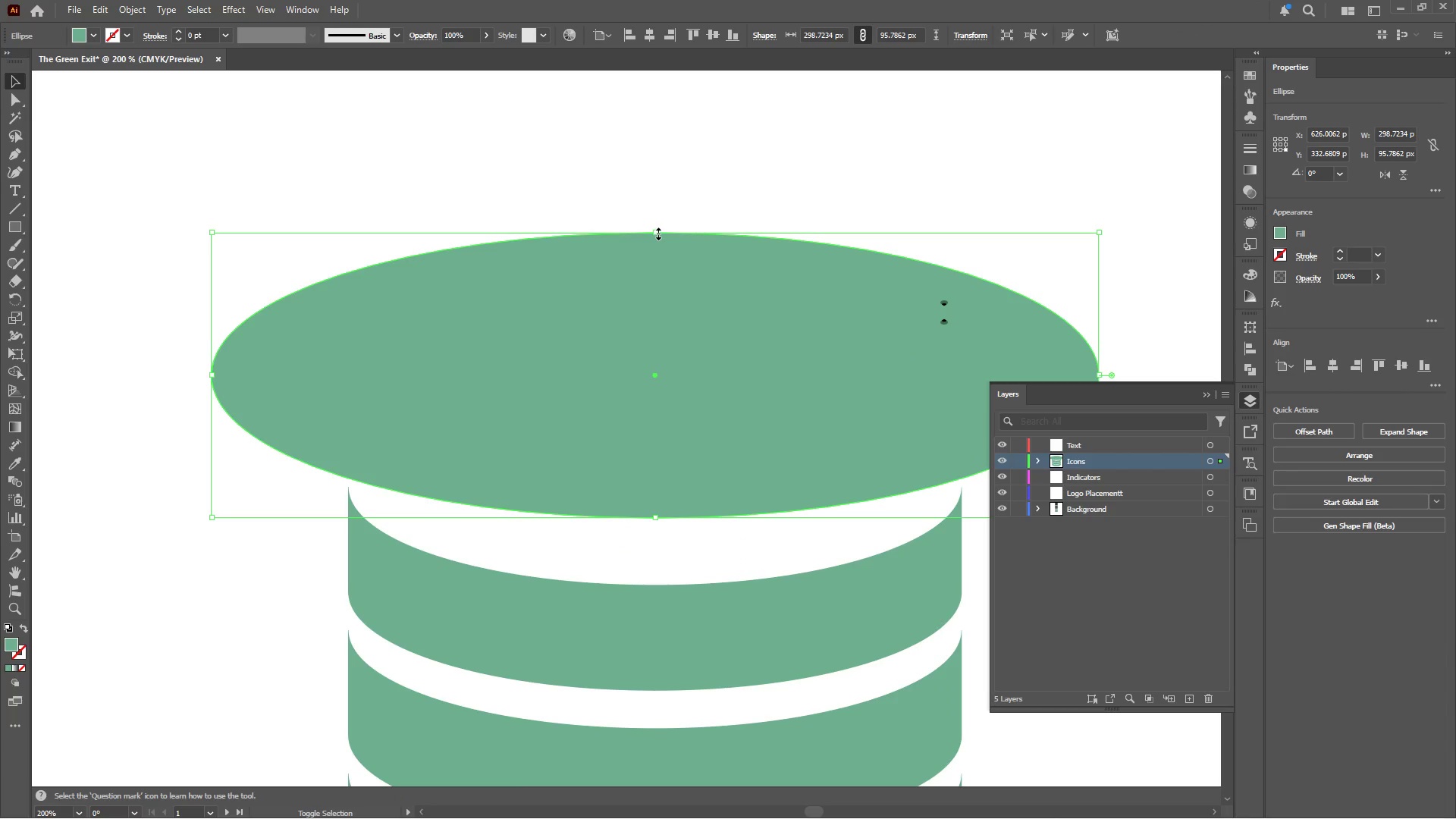 
left_click_drag(start_coordinate=[657, 232], to_coordinate=[639, 325])
 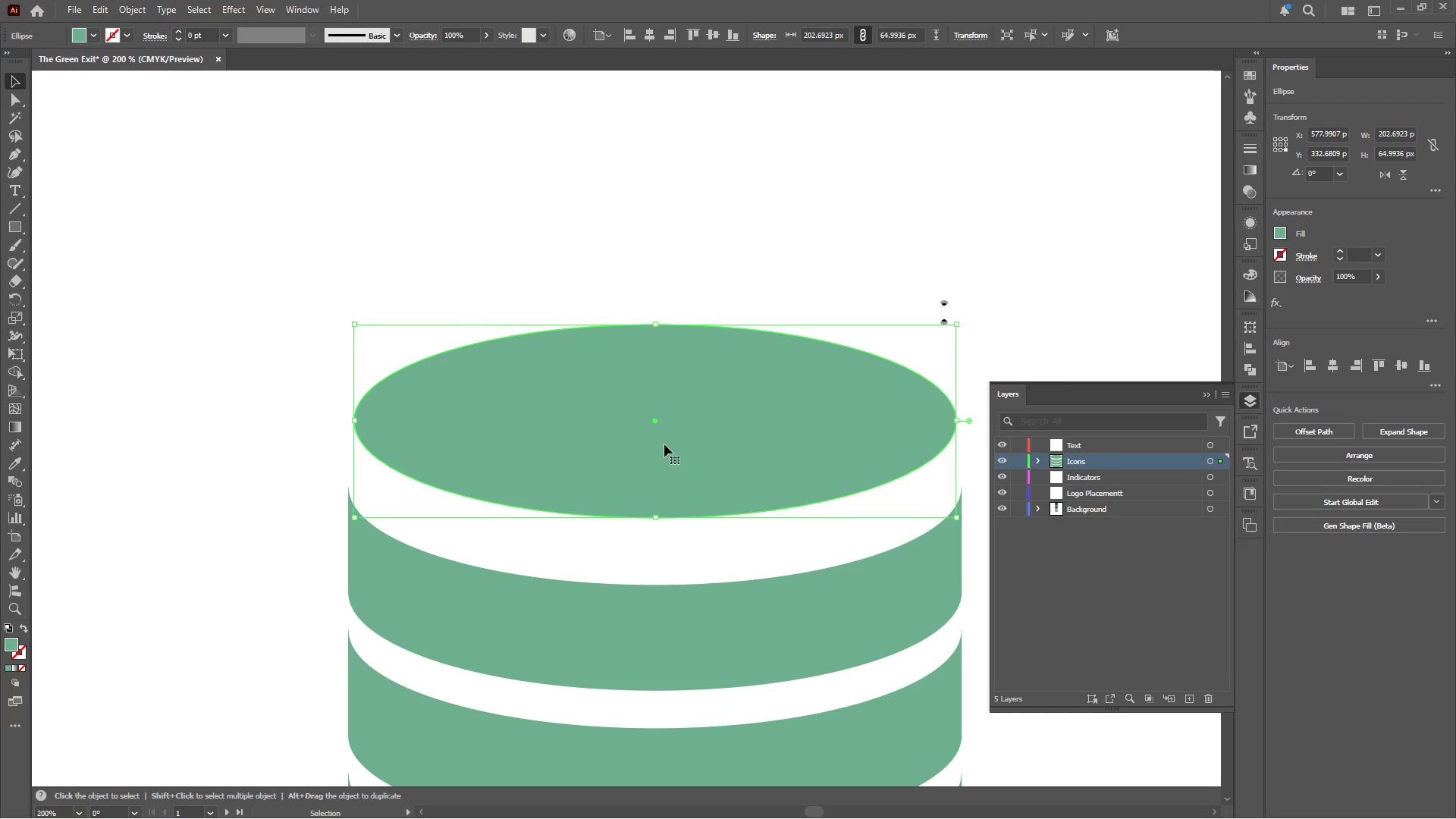 
left_click_drag(start_coordinate=[664, 447], to_coordinate=[664, 488])
 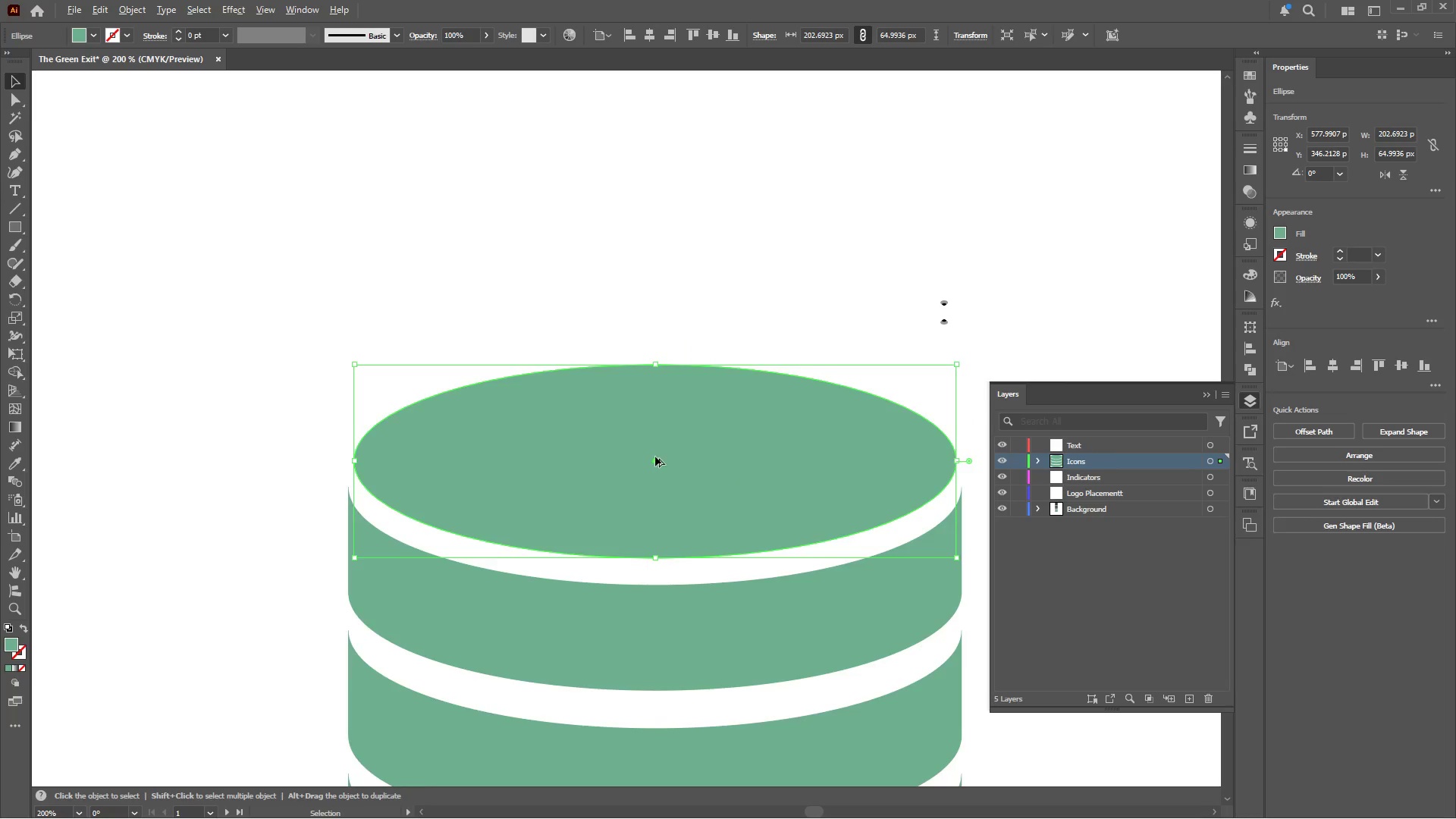 
hold_key(key=ShiftLeft, duration=3.97)
 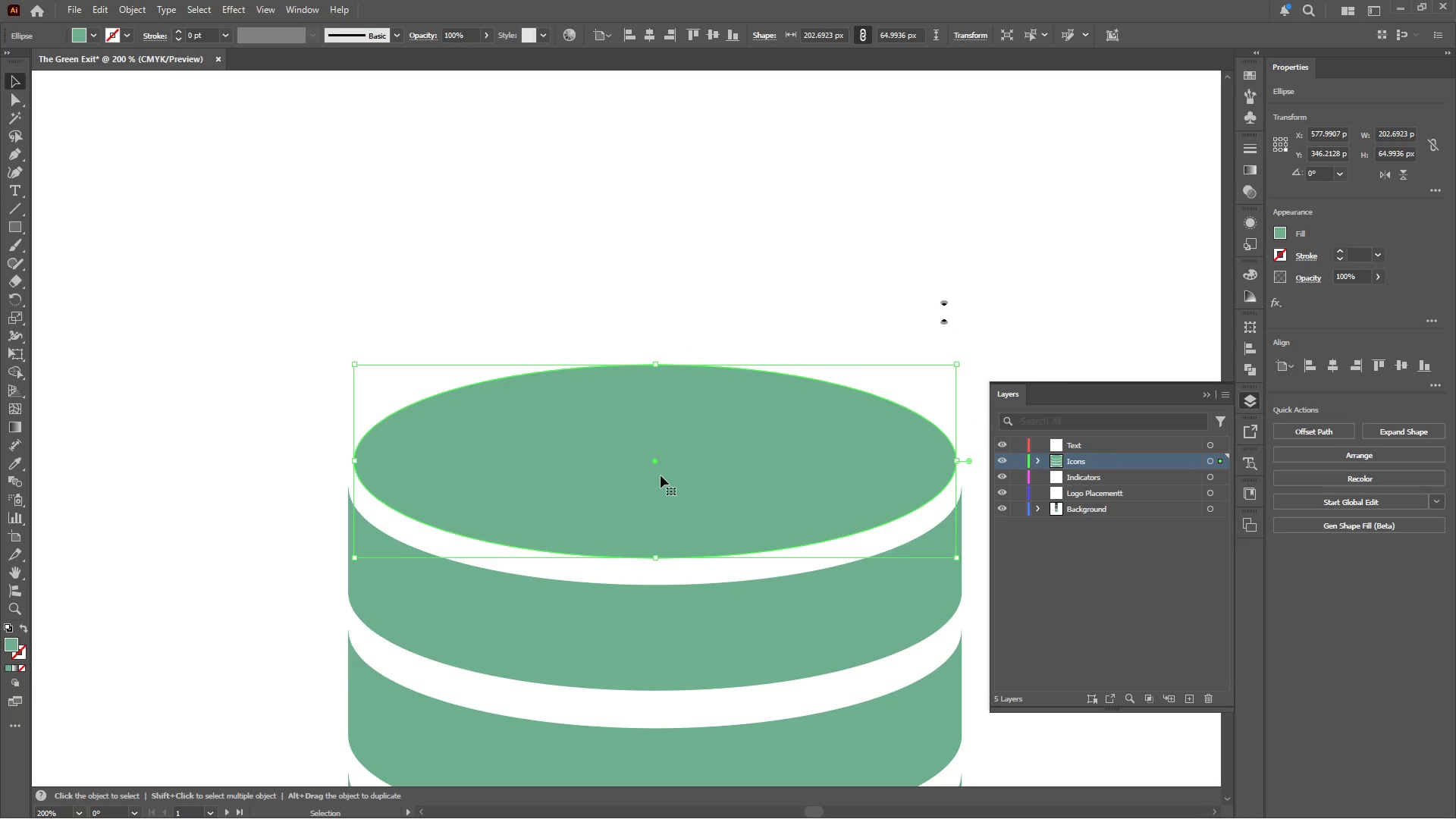 
hold_key(key=AltLeft, duration=0.56)
scroll: coordinate [655, 457], scroll_direction: down, amount: 4.0
 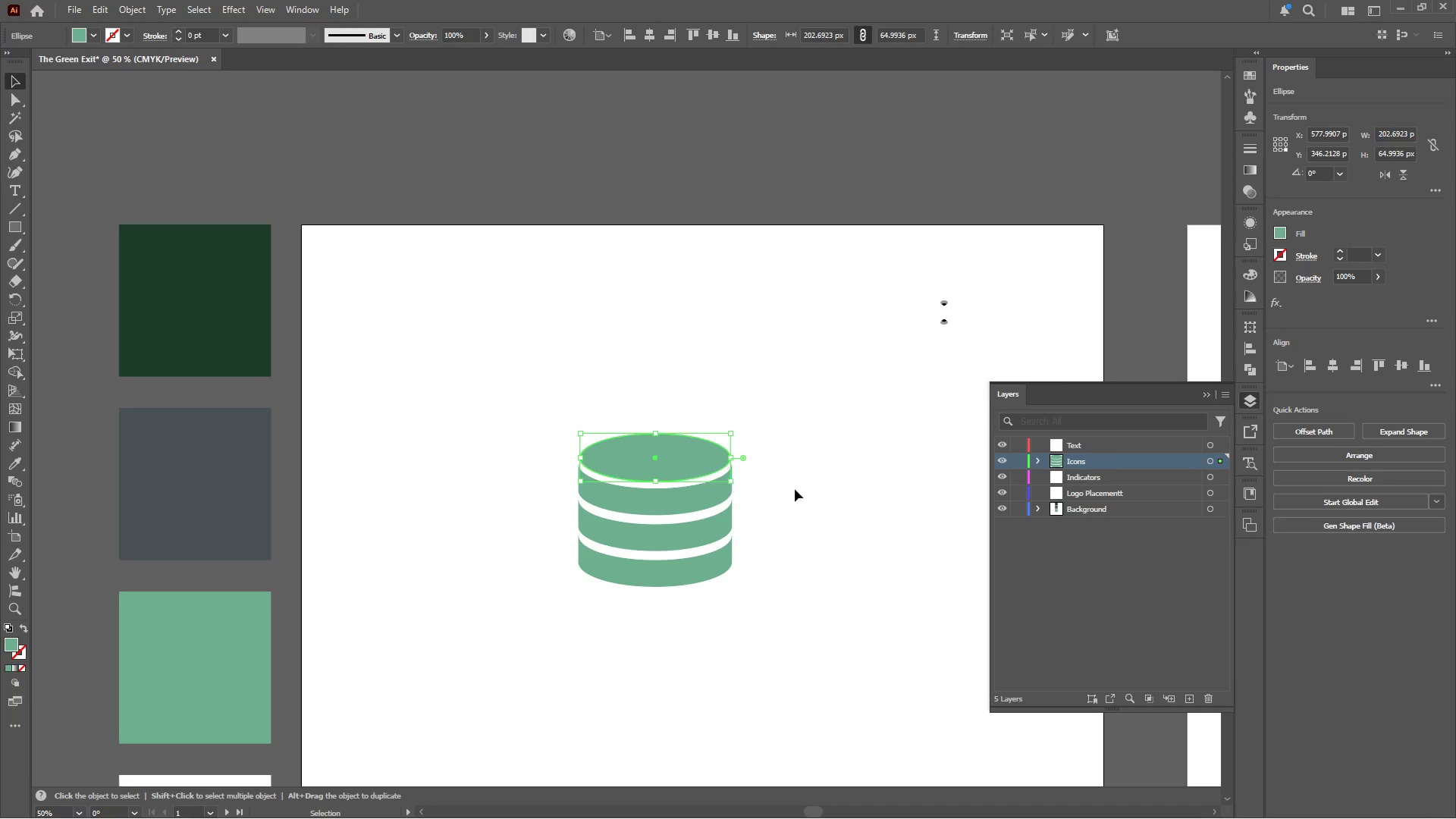 
left_click([828, 495])
 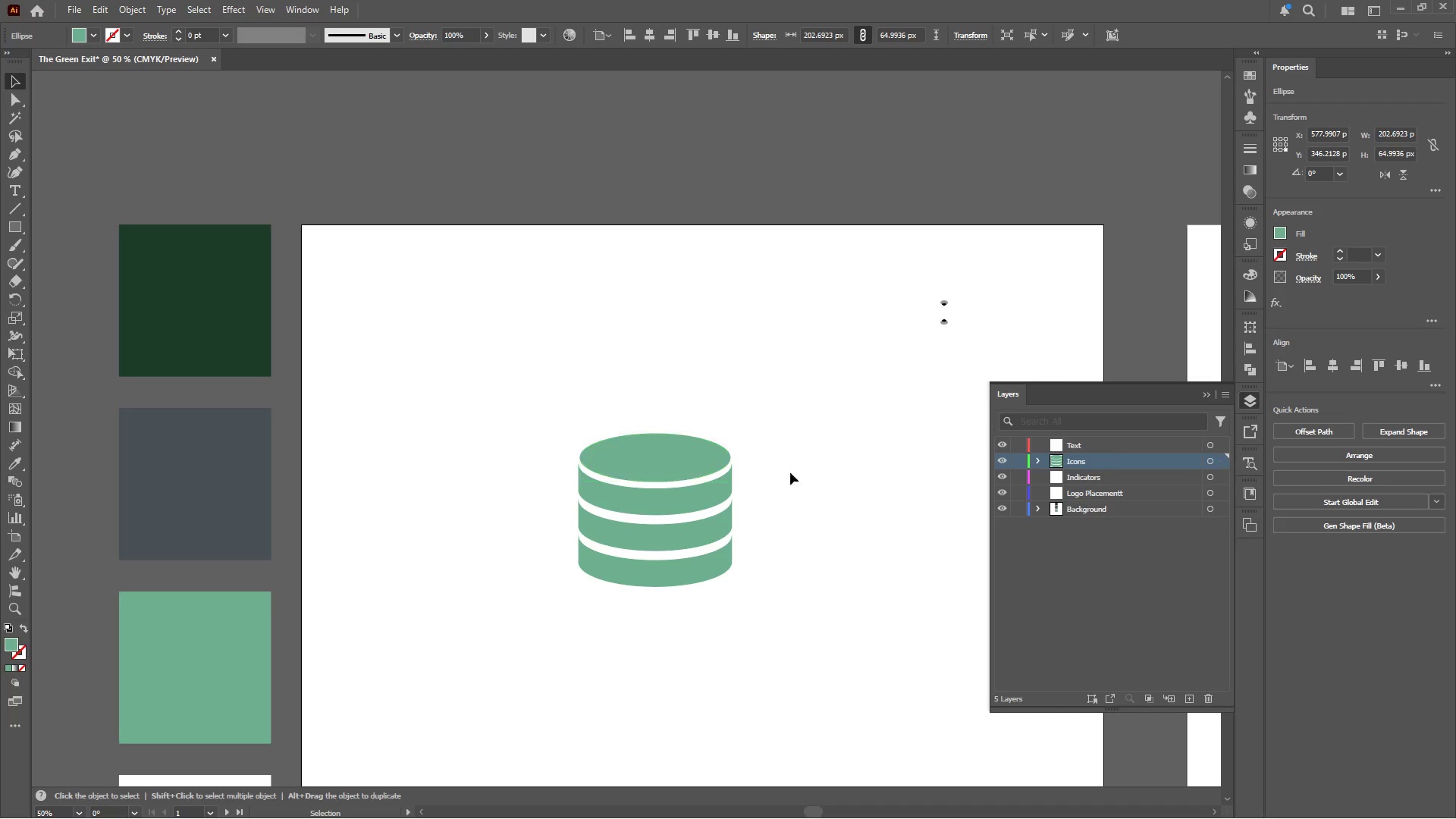 
hold_key(key=AltLeft, duration=0.36)
scroll: coordinate [743, 457], scroll_direction: up, amount: 2.0
 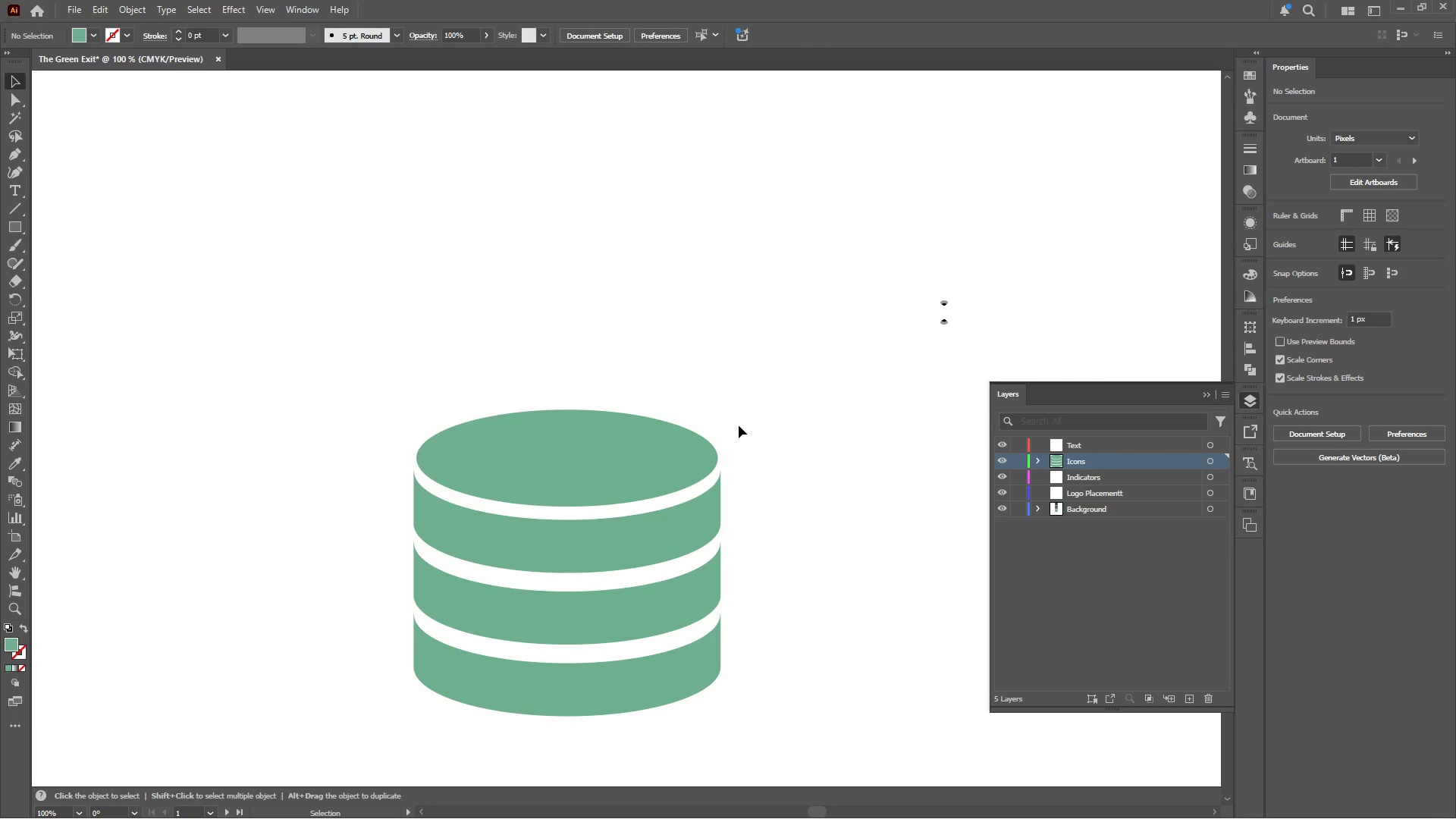 
hold_key(key=AltLeft, duration=0.42)
scroll: coordinate [715, 416], scroll_direction: down, amount: 2.0
 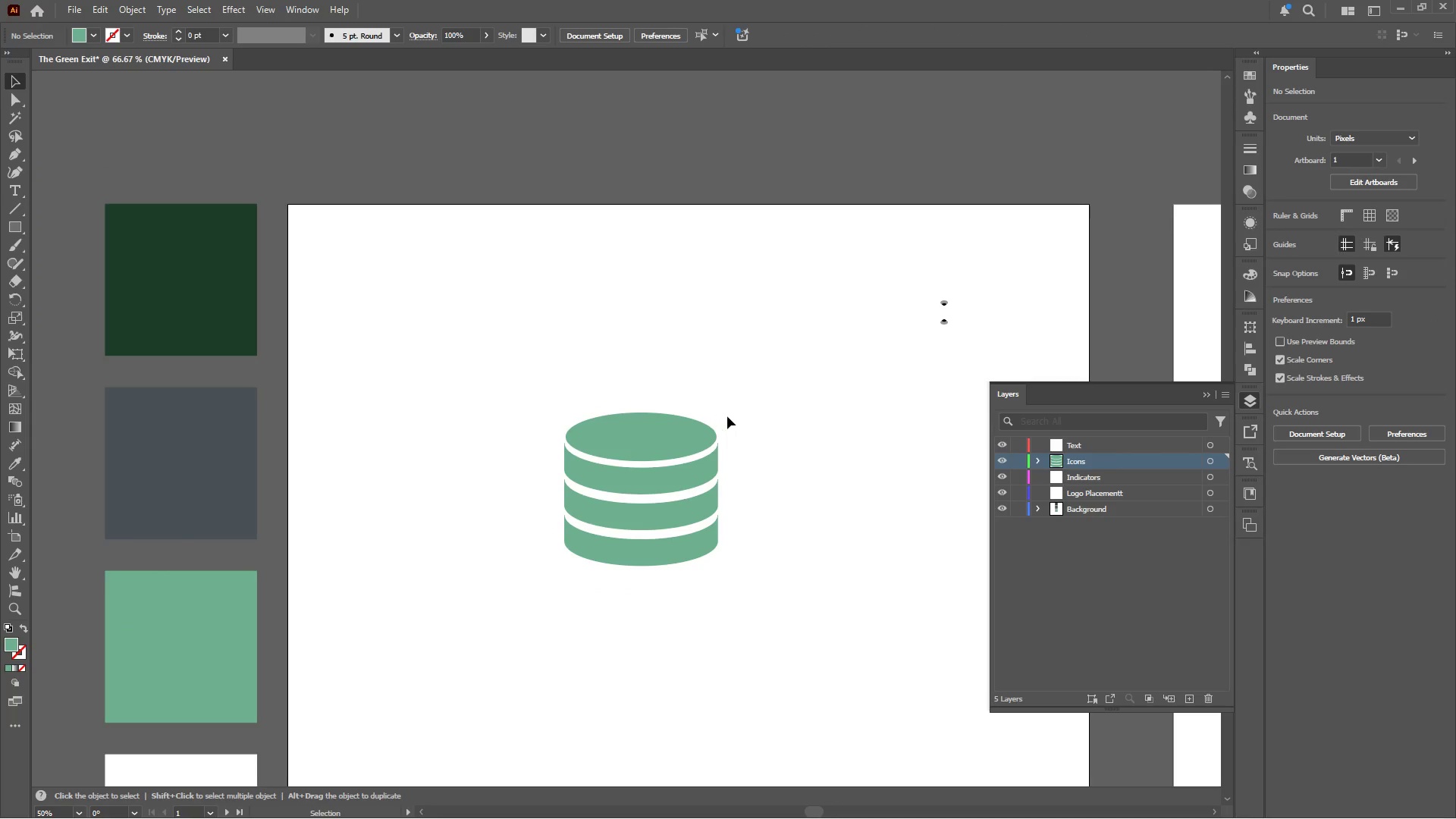 
left_click_drag(start_coordinate=[727, 427], to_coordinate=[575, 576])
 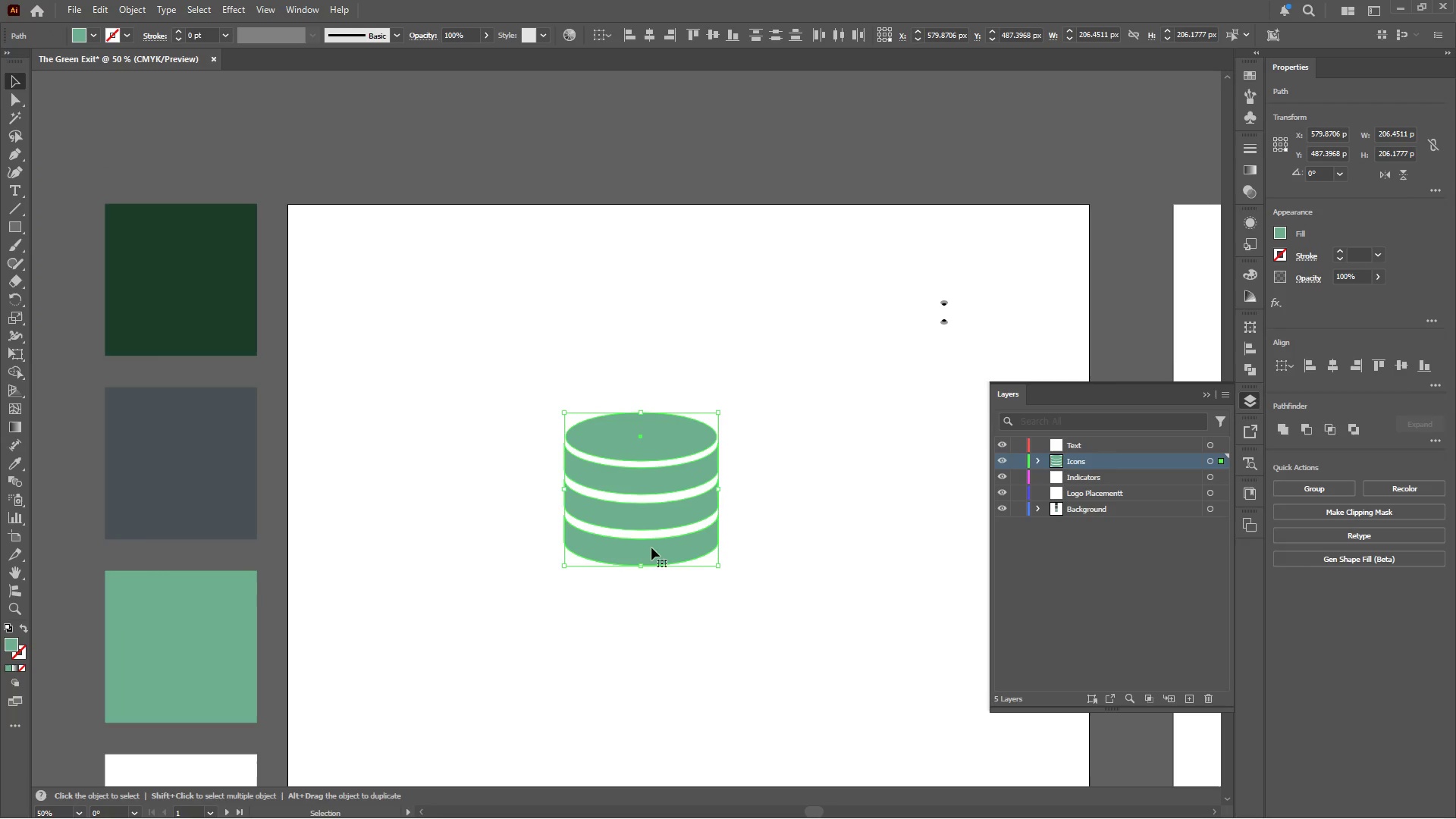 
left_click_drag(start_coordinate=[647, 555], to_coordinate=[518, 582])
 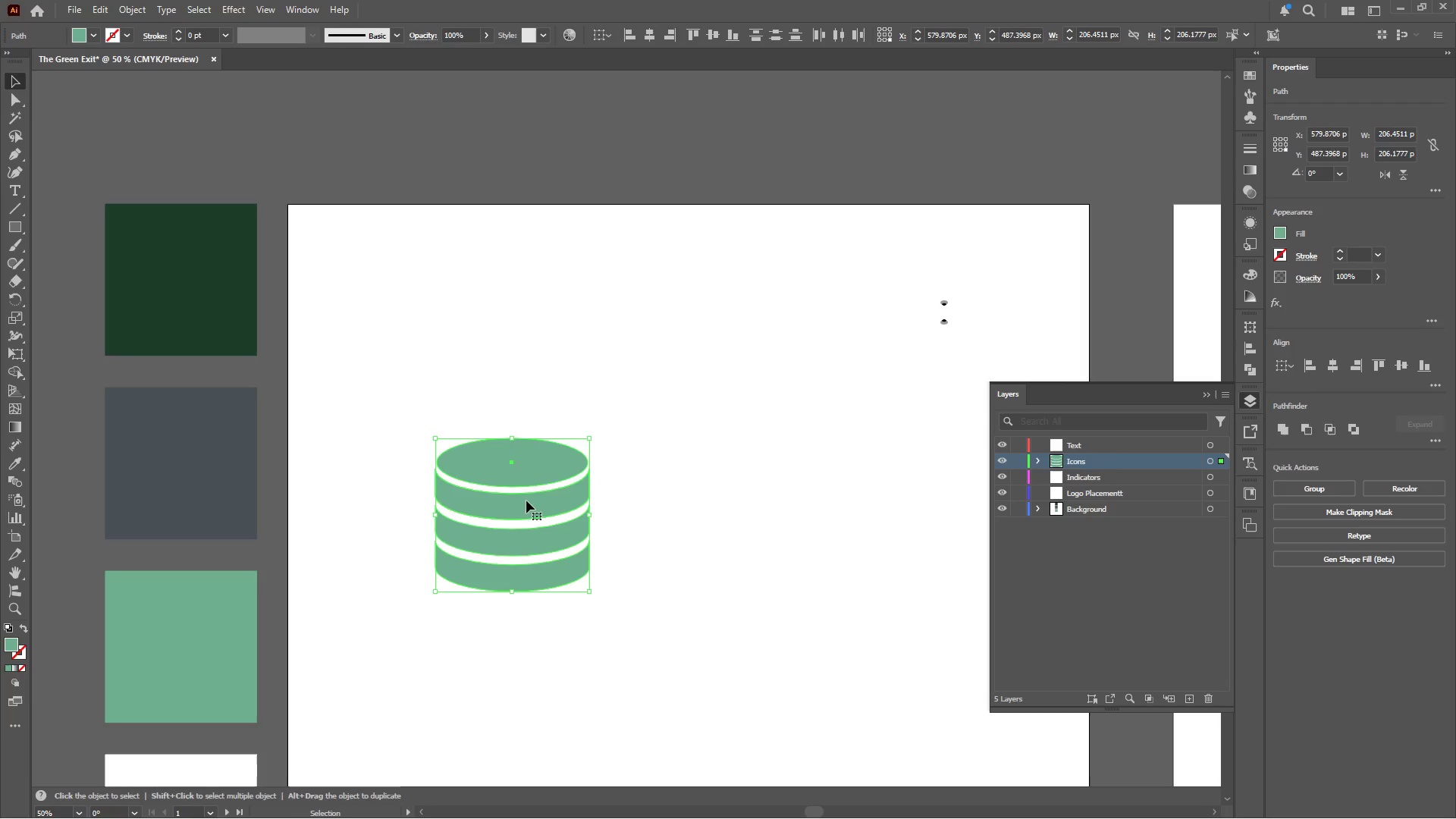 
hold_key(key=ShiftLeft, duration=2.55)
left_click_drag(start_coordinate=[513, 438], to_coordinate=[513, 482])
 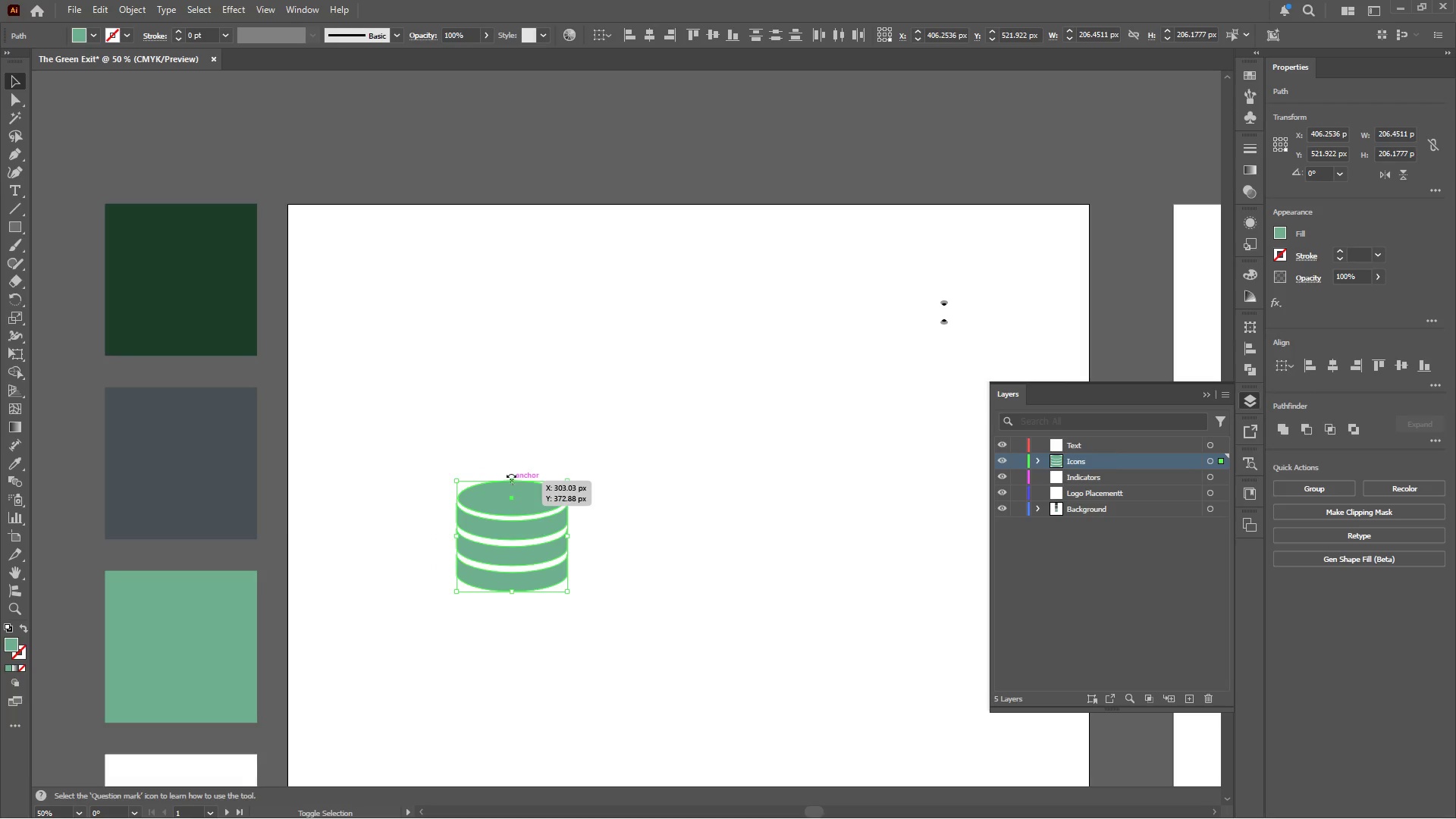 
hold_key(key=AltLeft, duration=0.42)
 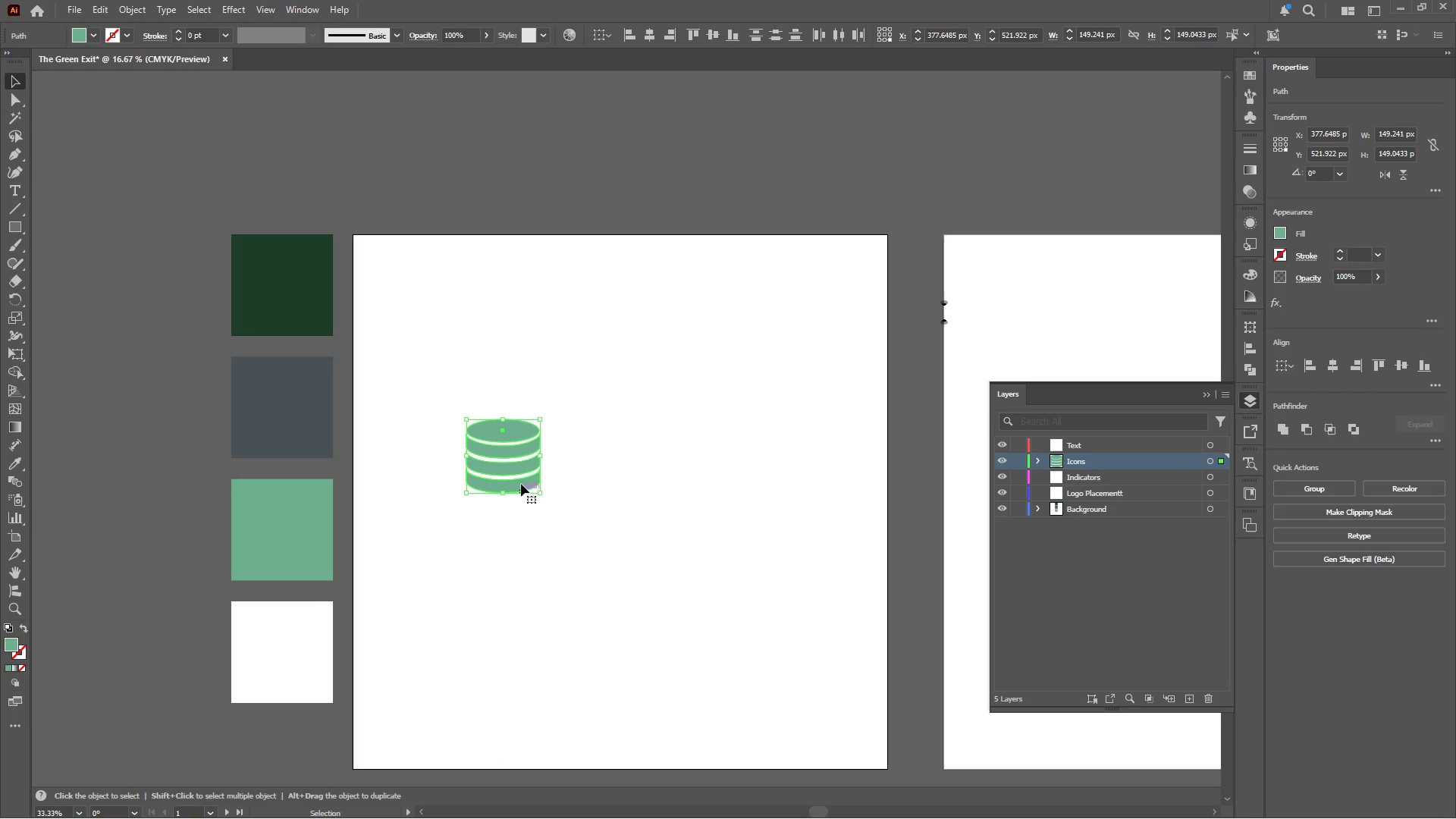 
key(Alt+AltLeft)
 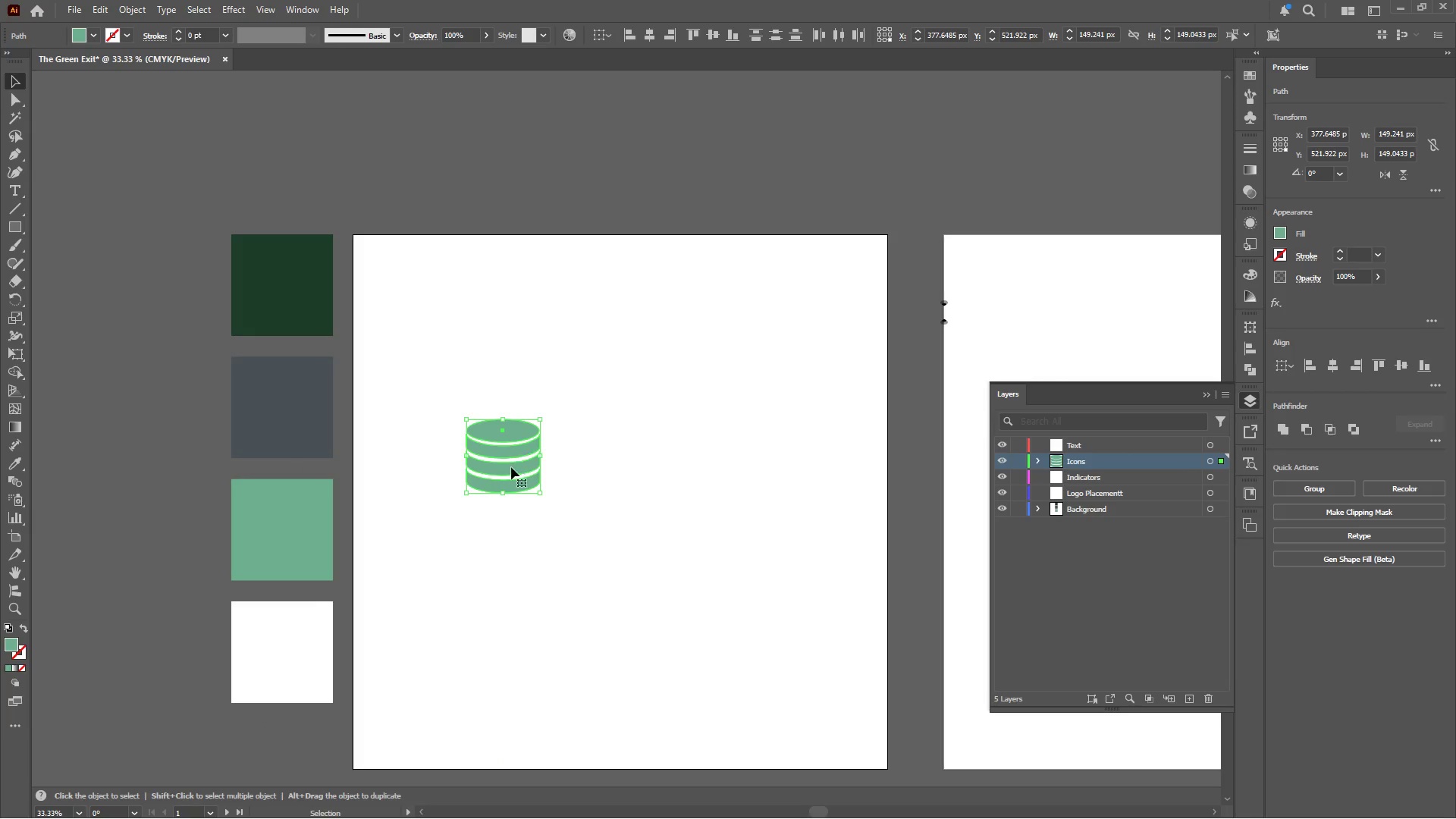 
scroll: coordinate [521, 511], scroll_direction: down, amount: 1.0
 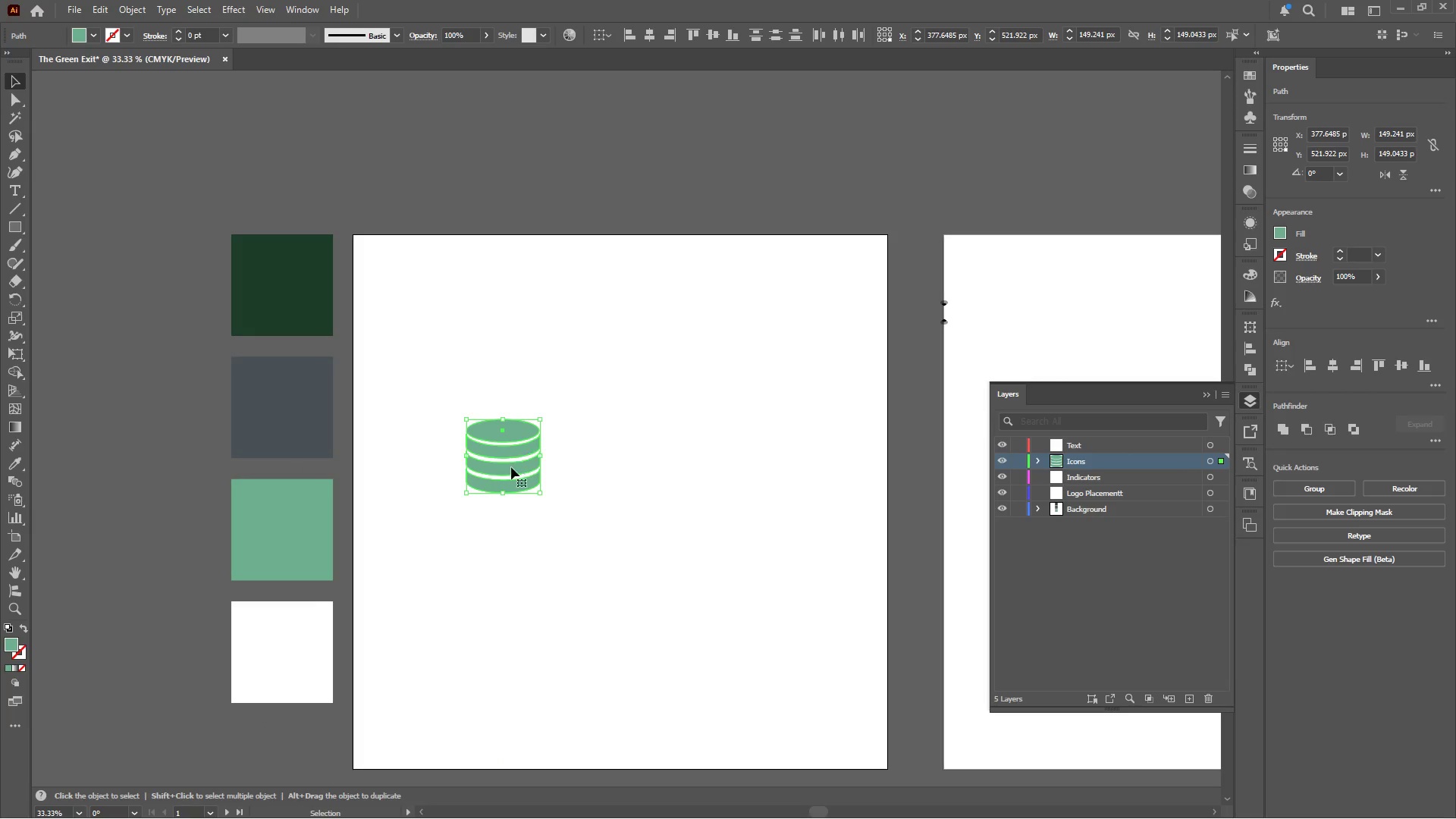 
left_click_drag(start_coordinate=[511, 469], to_coordinate=[516, 510])
 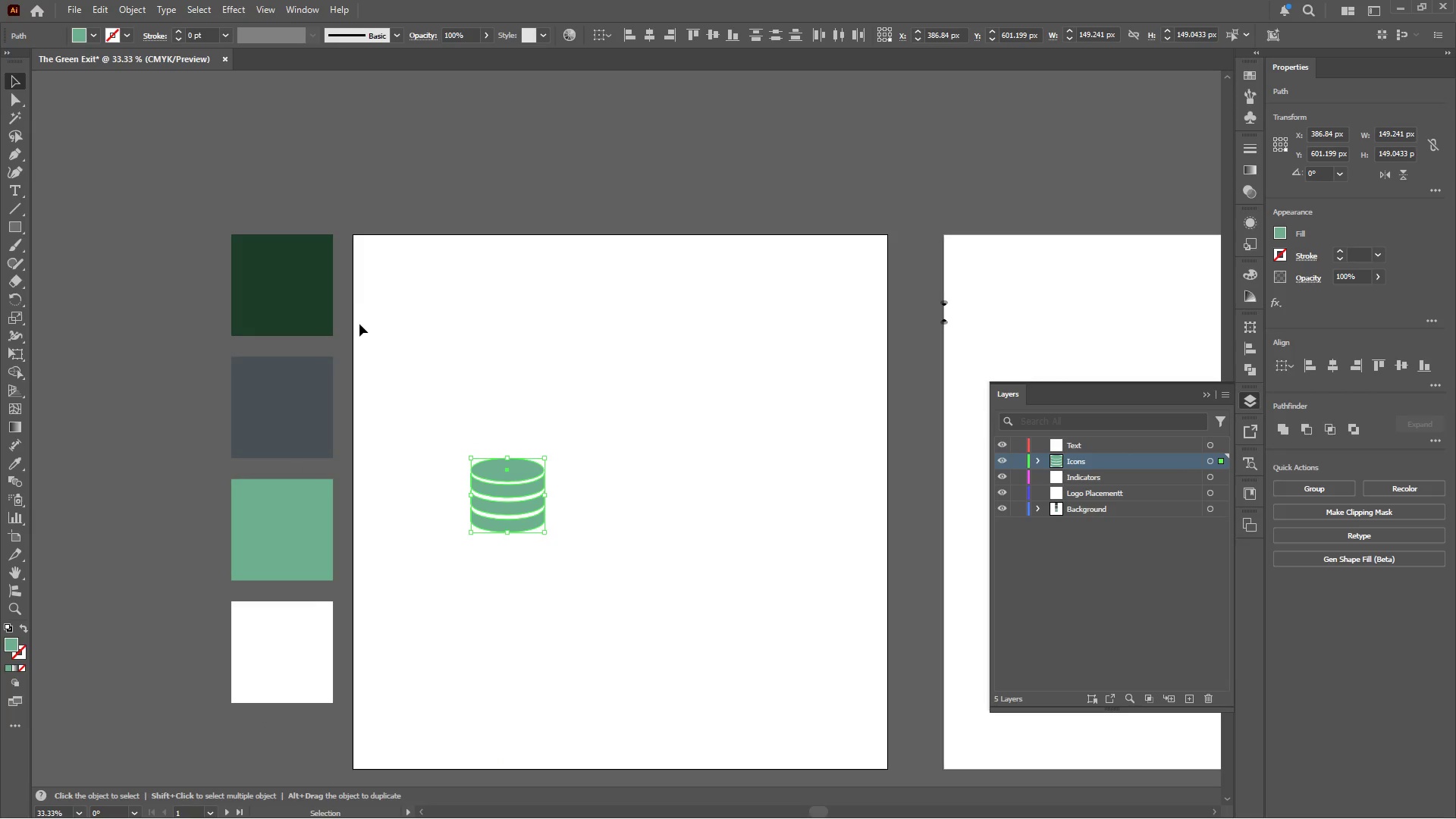 
hold_key(key=AltLeft, duration=0.58)
scroll: coordinate [516, 504], scroll_direction: up, amount: 2.0
 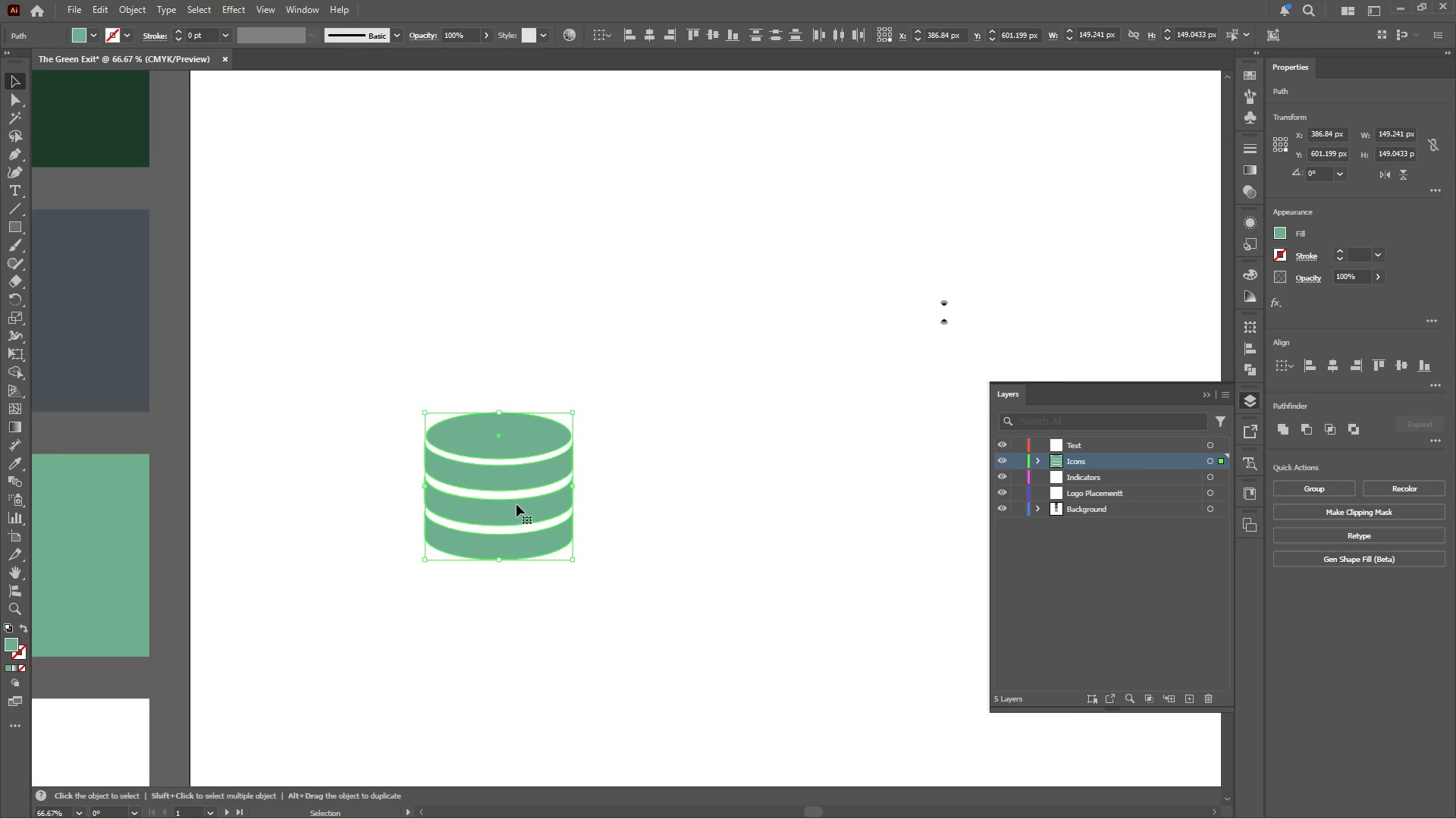 
hold_key(key=AltLeft, duration=1.73)
left_click_drag(start_coordinate=[516, 504], to_coordinate=[678, 507])
 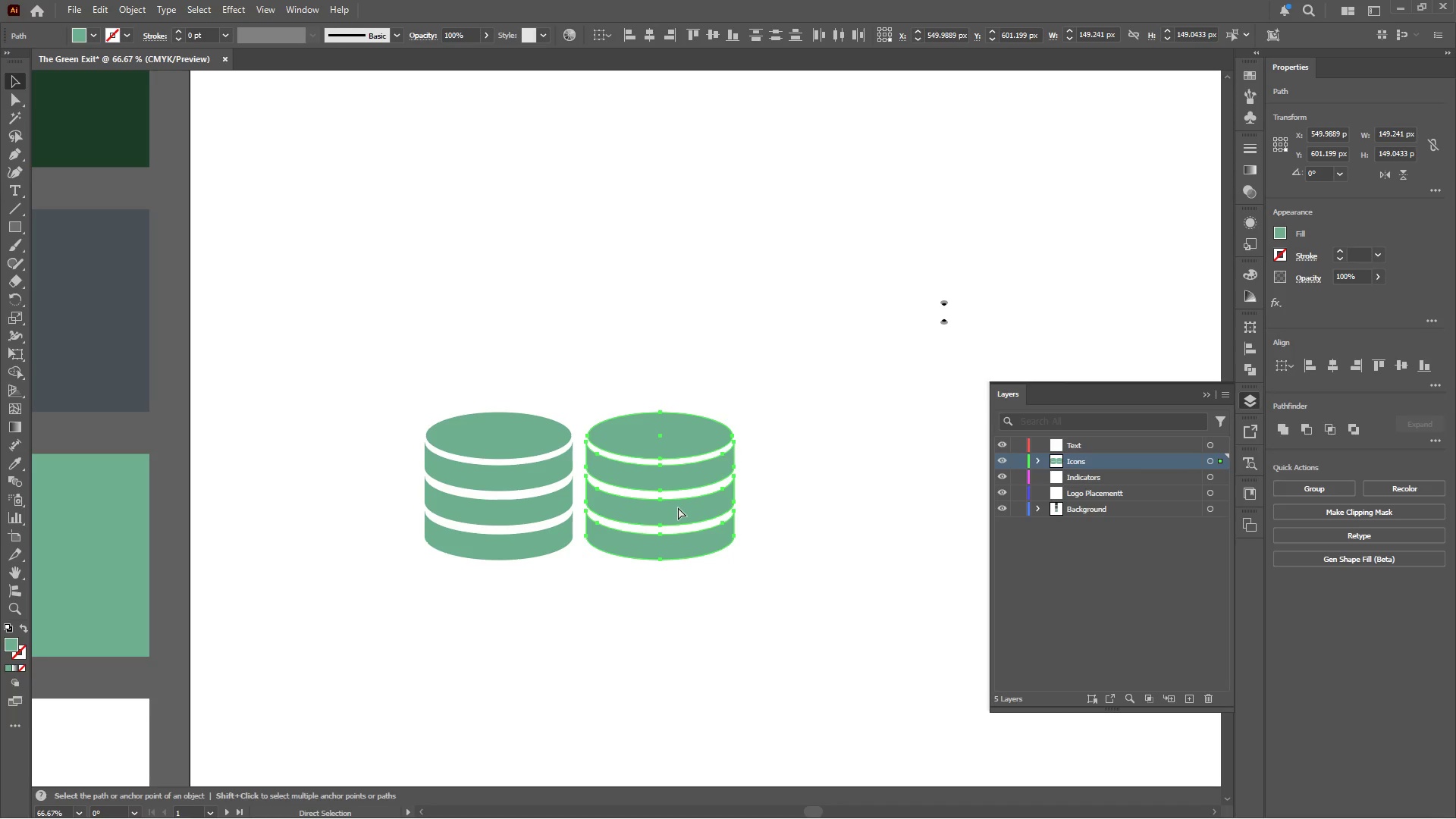 
hold_key(key=ShiftLeft, duration=1.42)
 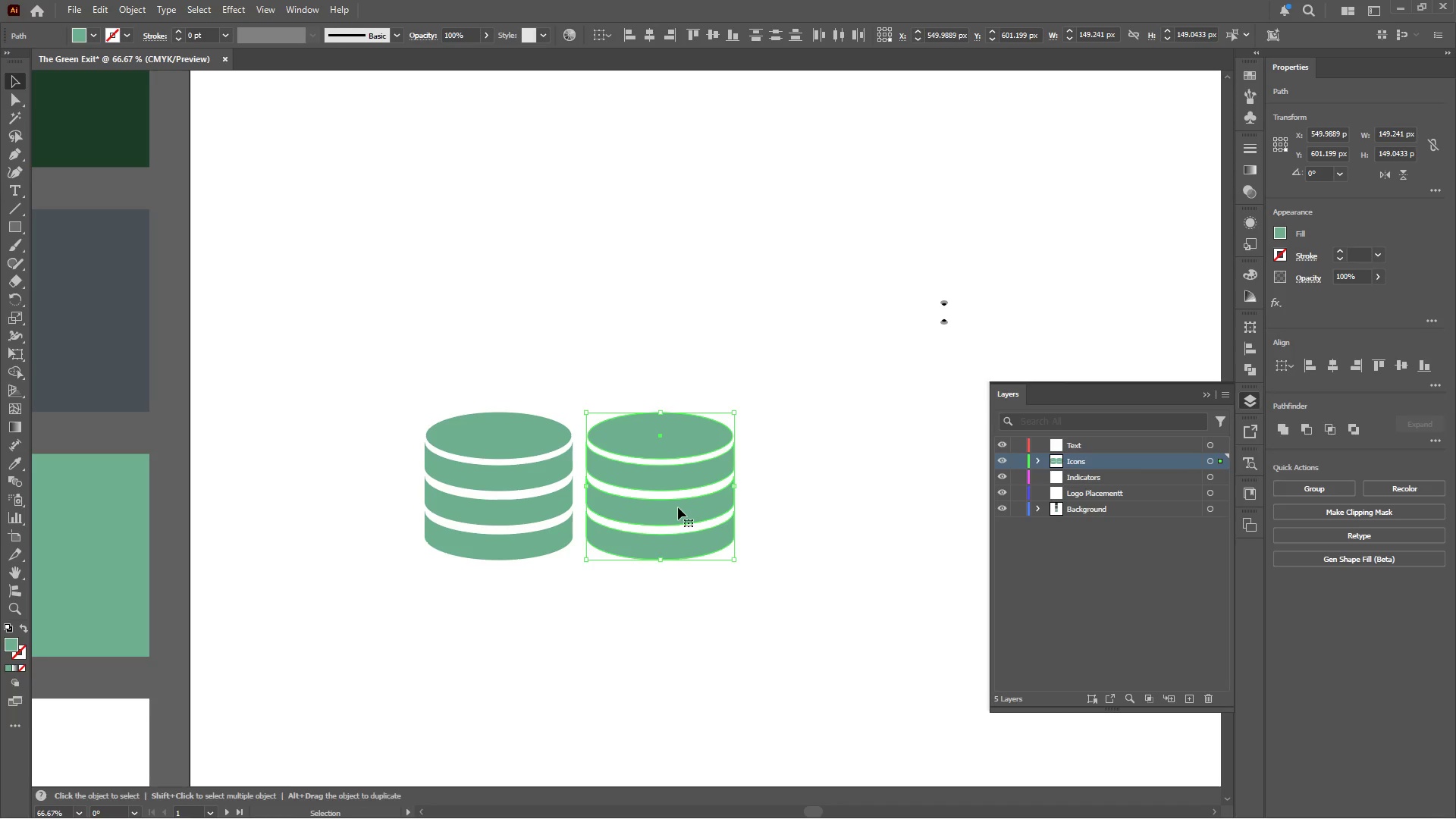 
key(Control+D)
 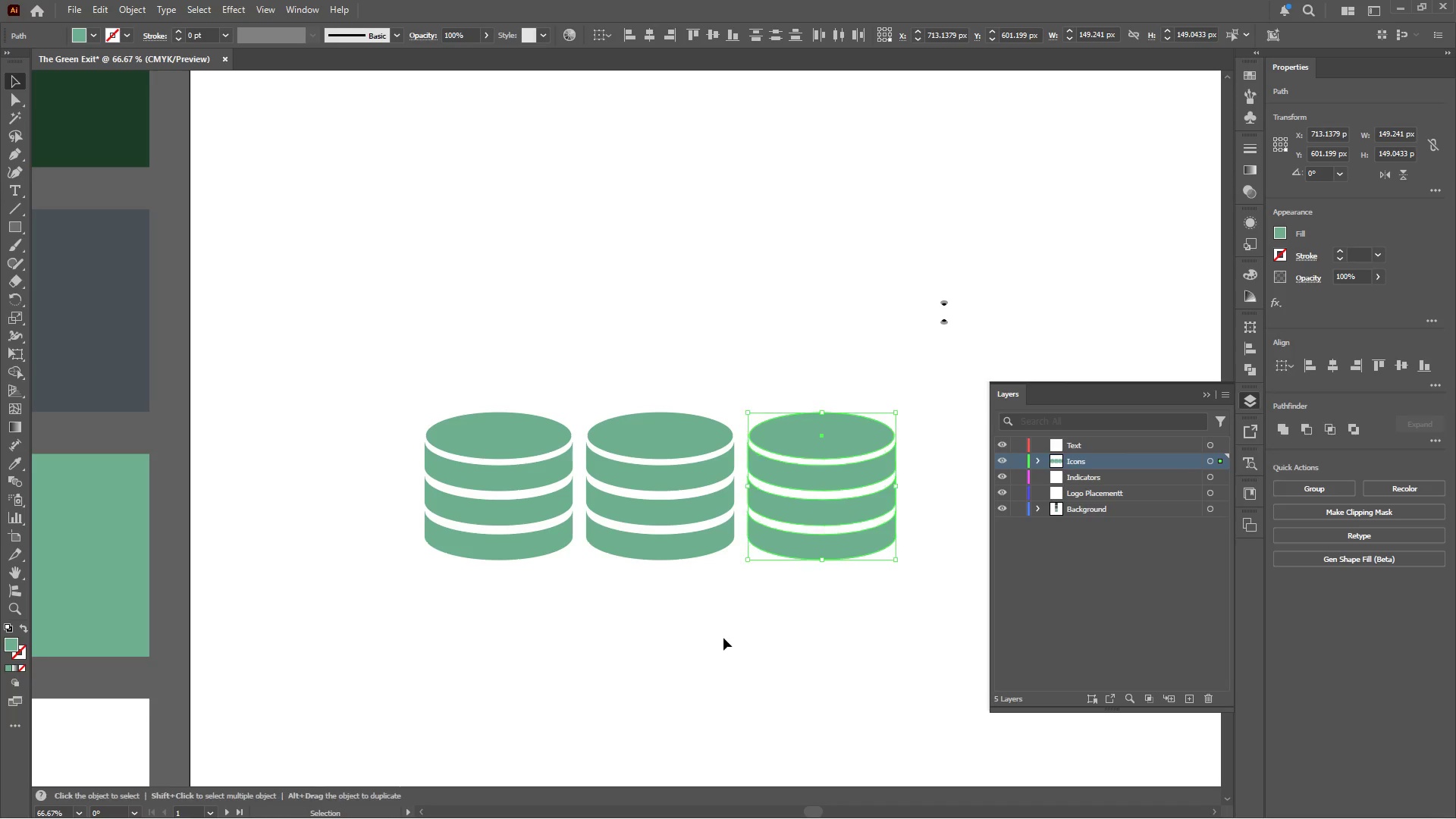 
left_click([723, 638])
 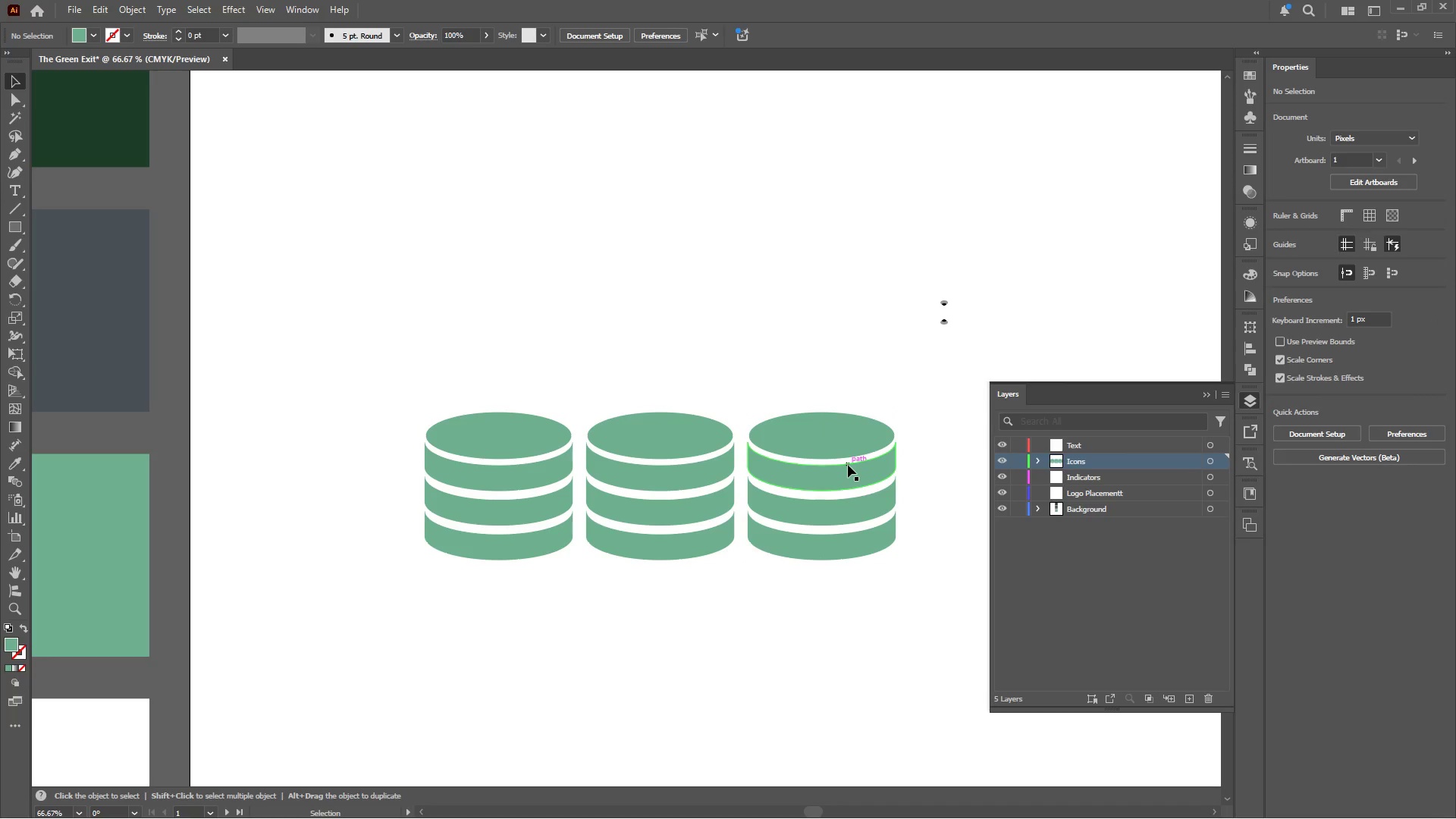 
left_click_drag(start_coordinate=[846, 443], to_coordinate=[846, 317])
 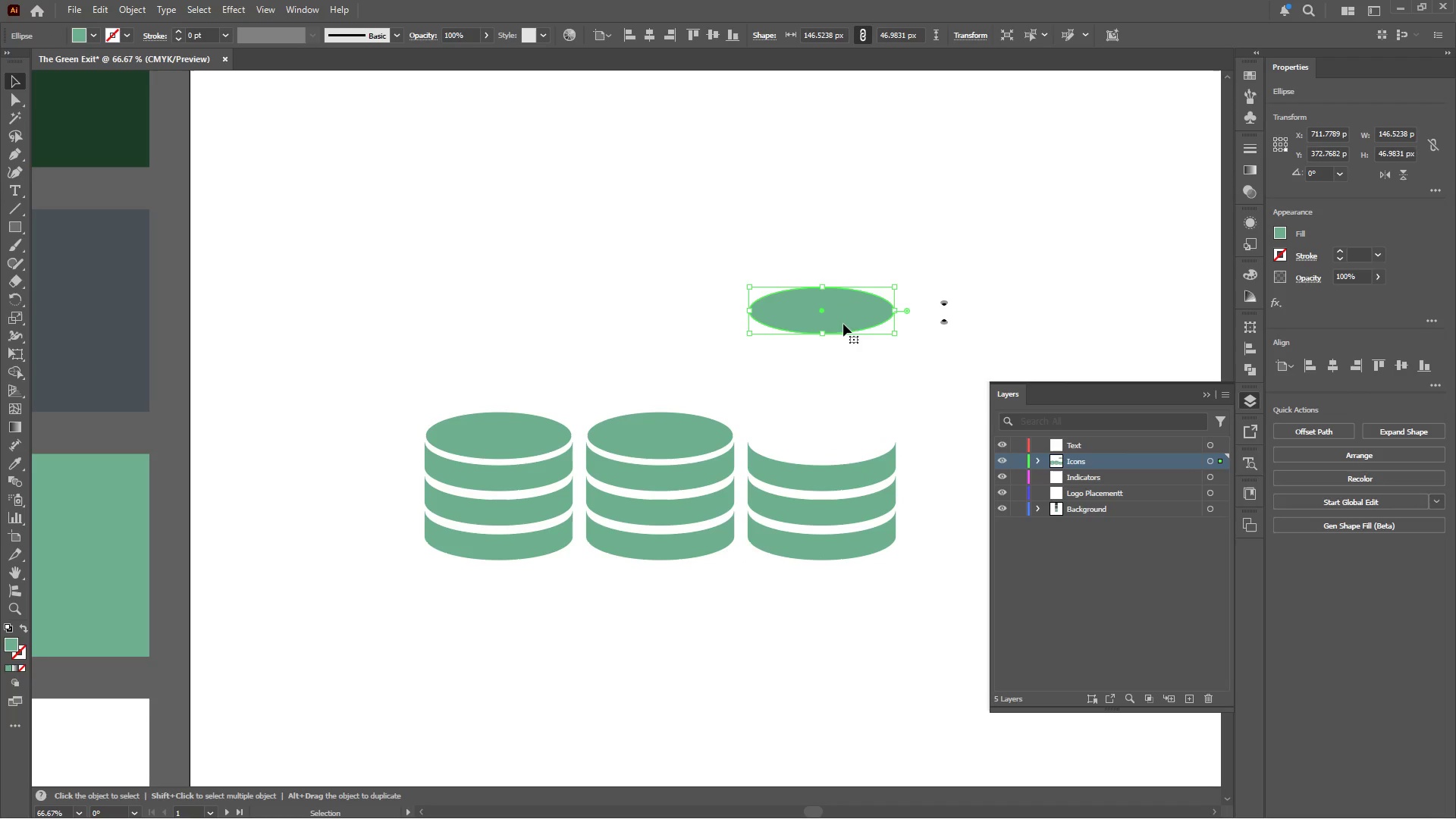 
hold_key(key=ShiftLeft, duration=1.59)
 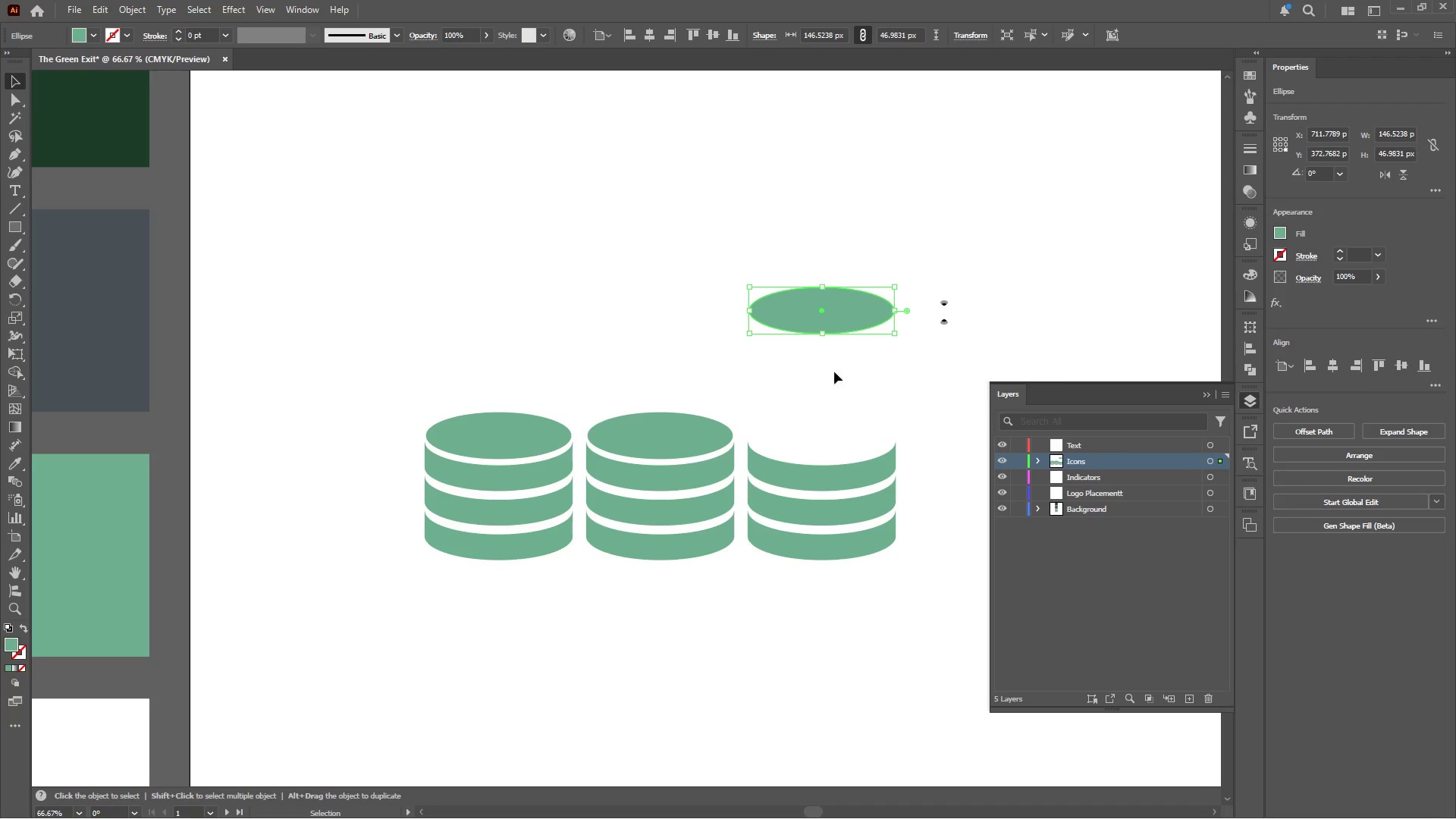 
left_click([830, 482])
 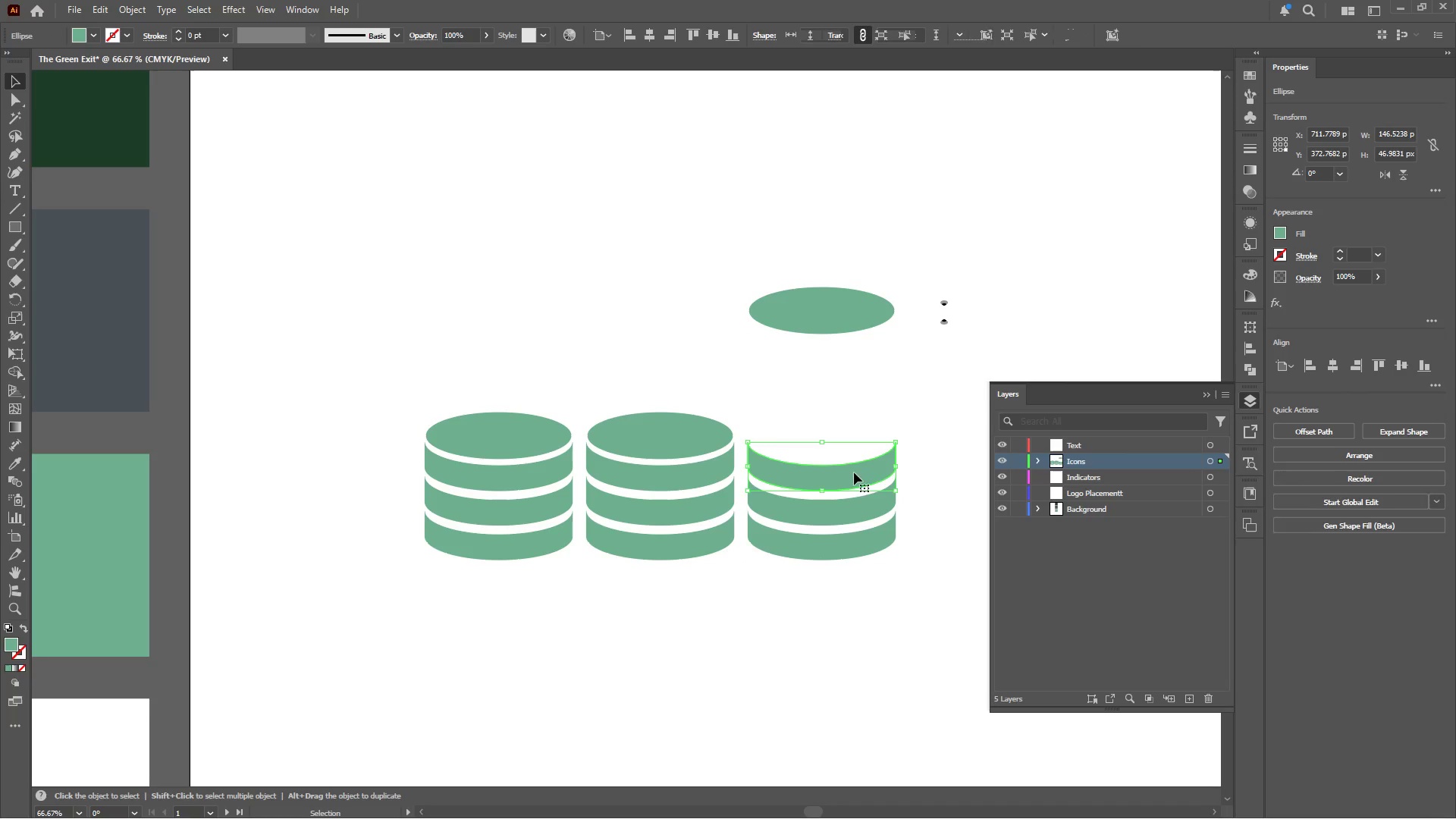 
hold_key(key=AltLeft, duration=0.34)
 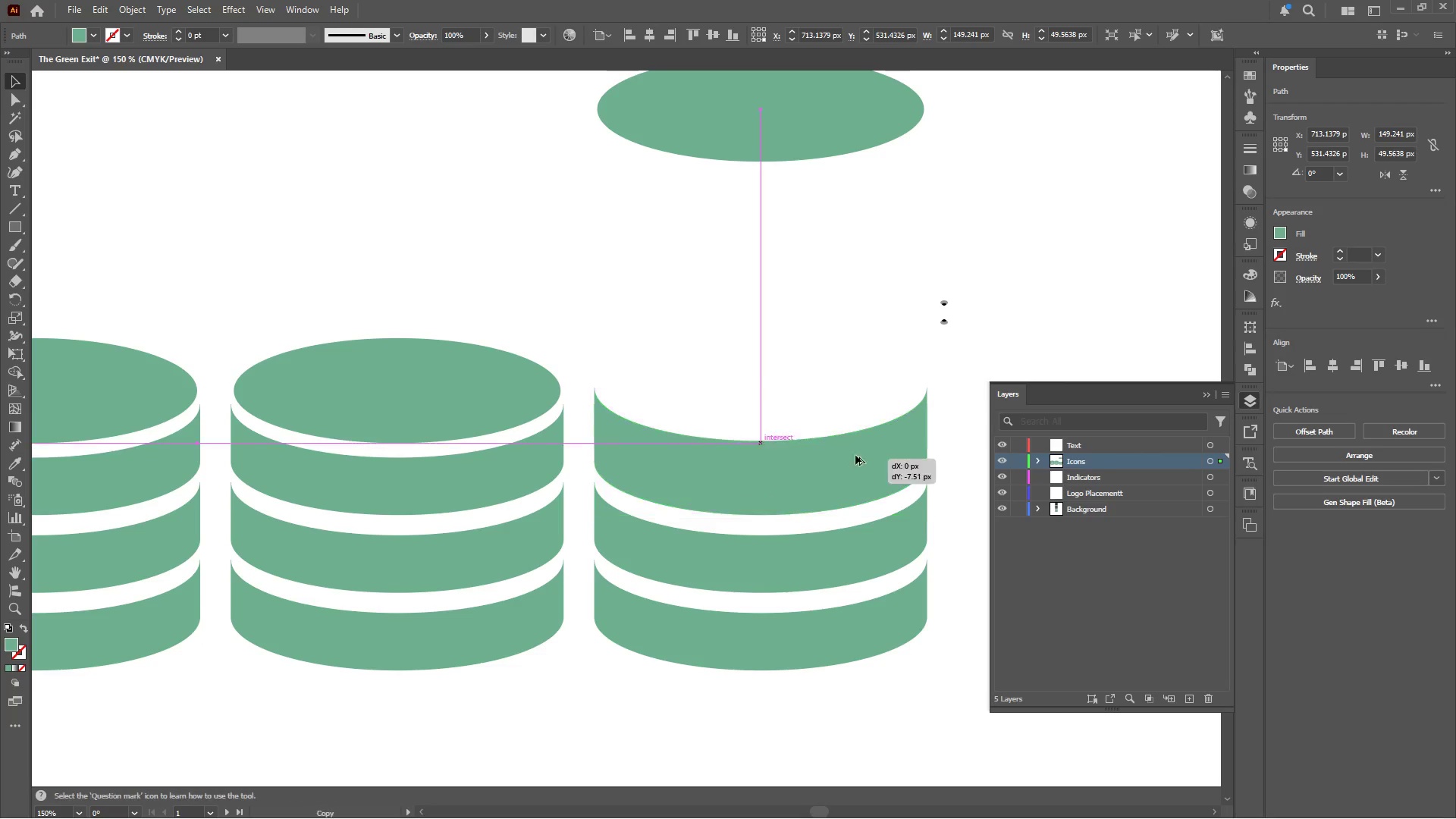 
hold_key(key=AltLeft, duration=4.41)
left_click_drag(start_coordinate=[858, 475], to_coordinate=[850, 394])
 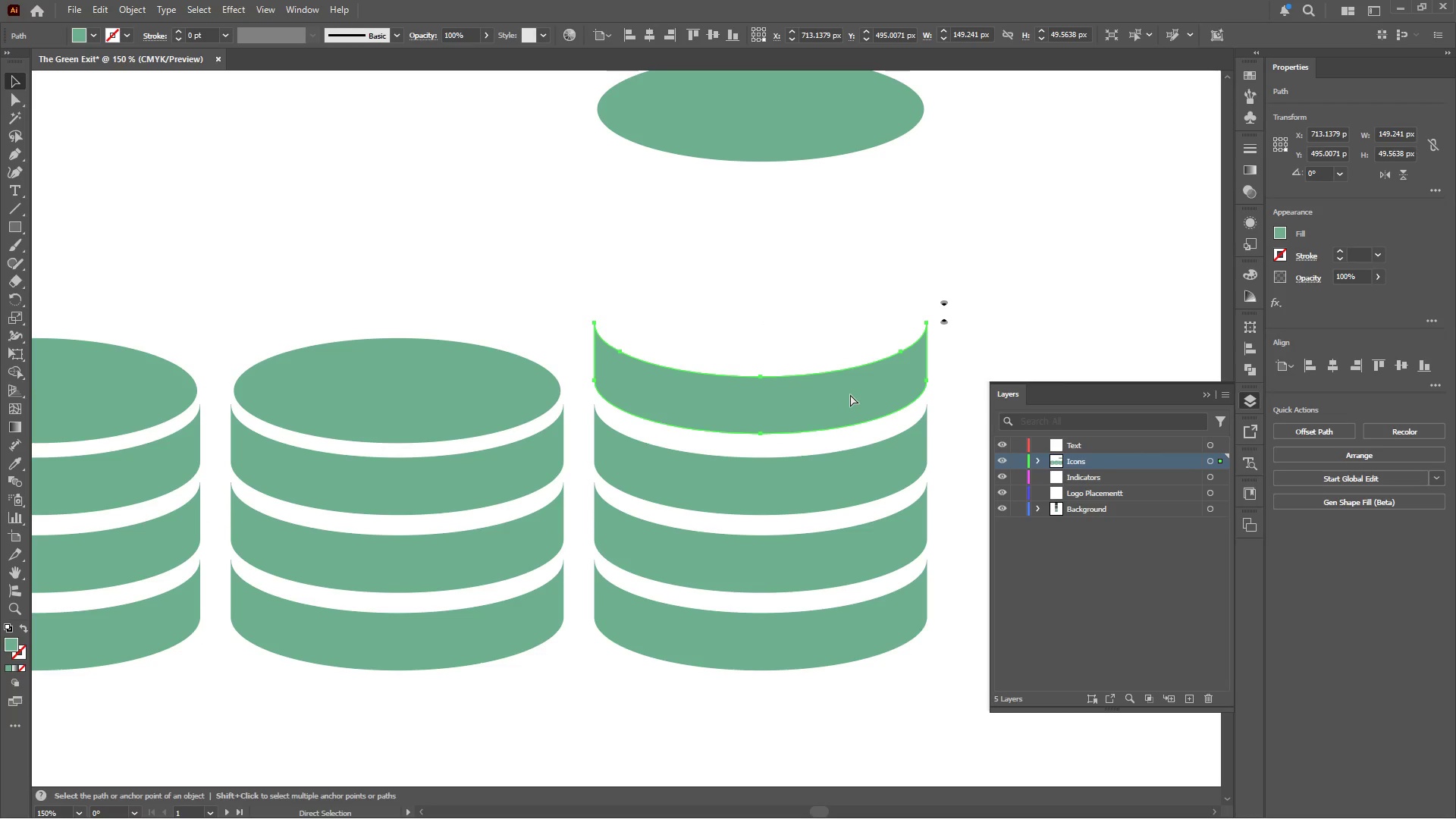 
scroll: coordinate [871, 472], scroll_direction: up, amount: 2.0
 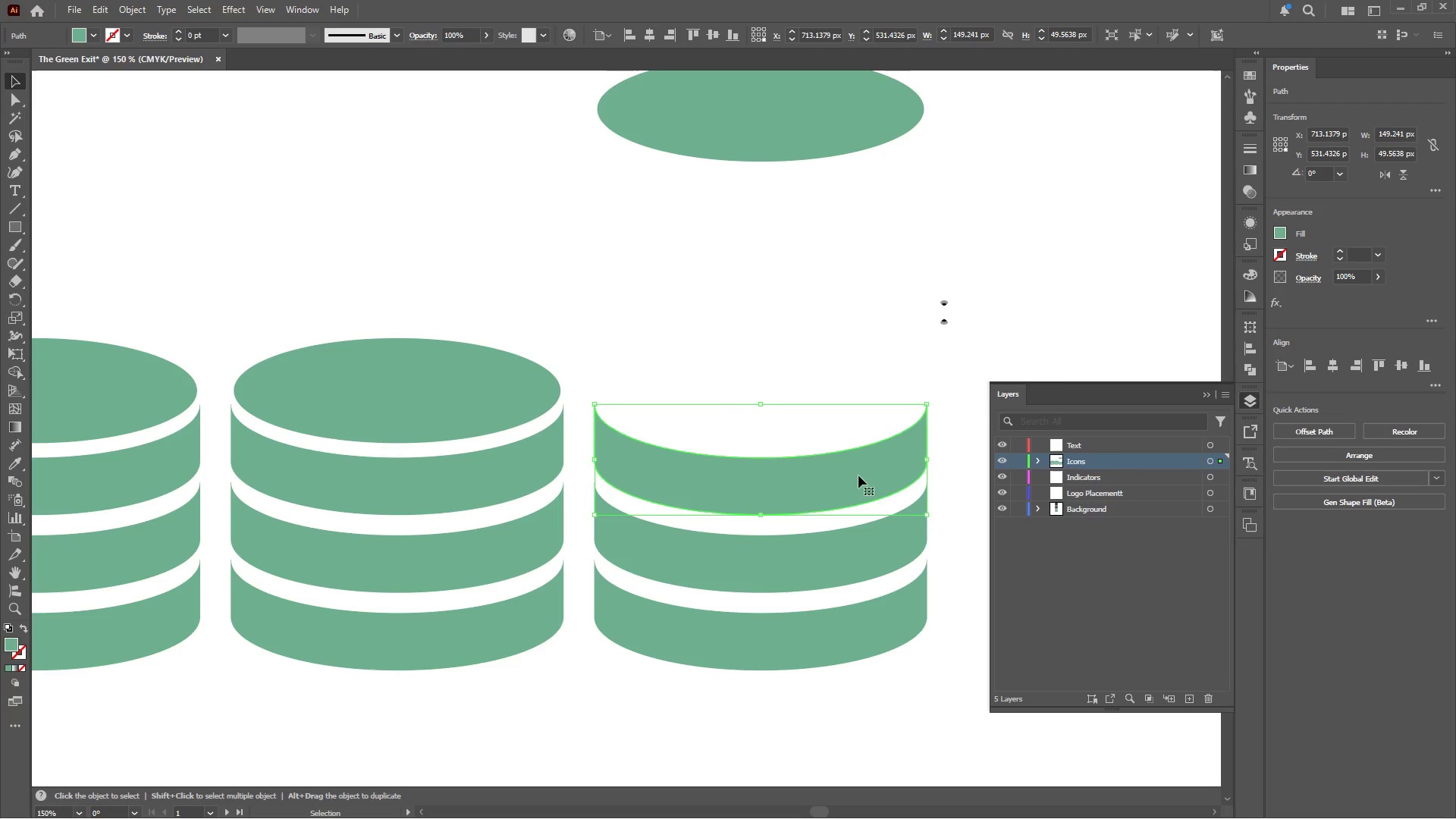 
hold_key(key=ShiftLeft, duration=4.12)
 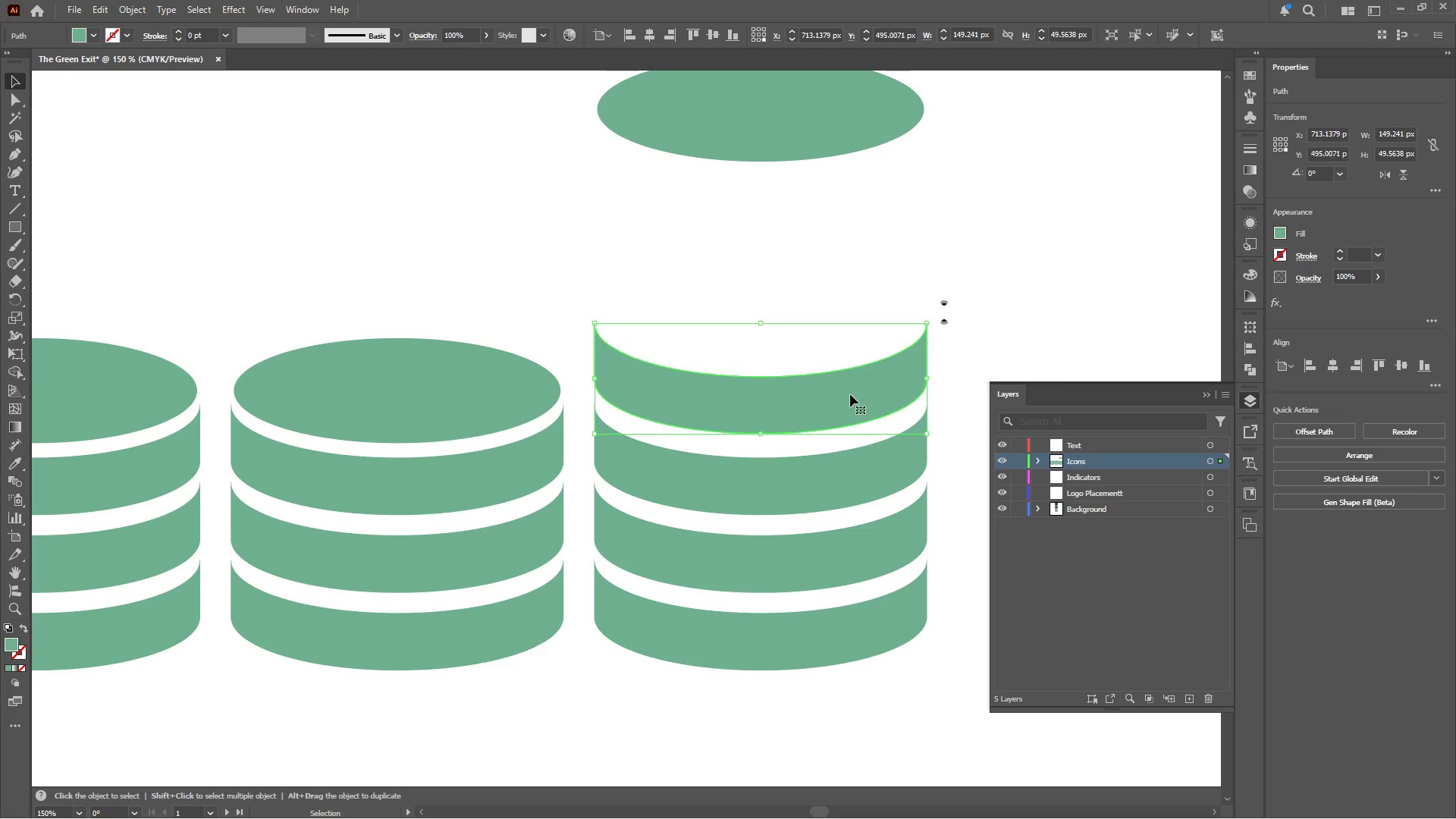 
key(Control+D)
 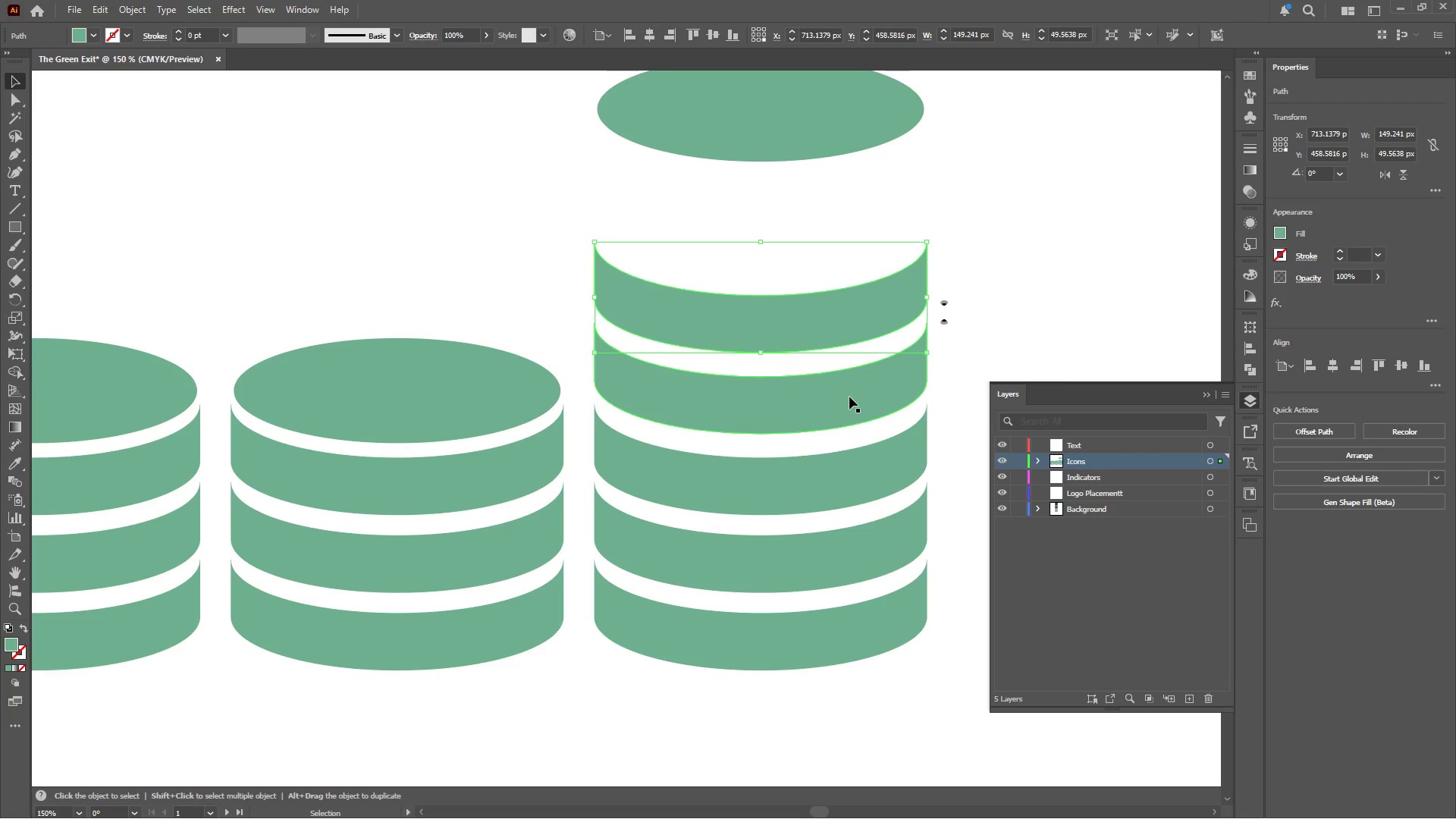 
scroll: coordinate [856, 394], scroll_direction: up, amount: 5.0
 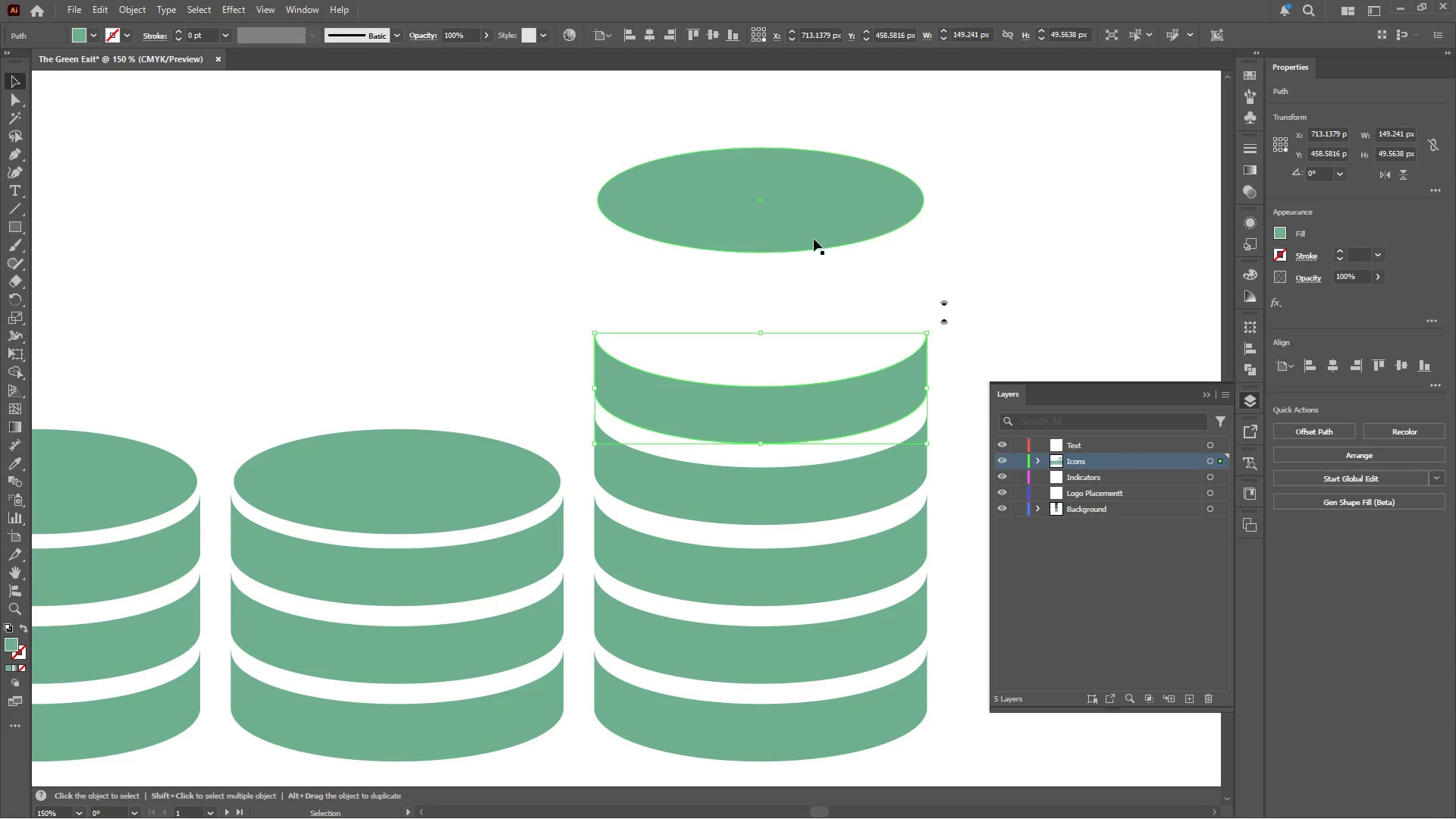 
left_click([810, 225])
 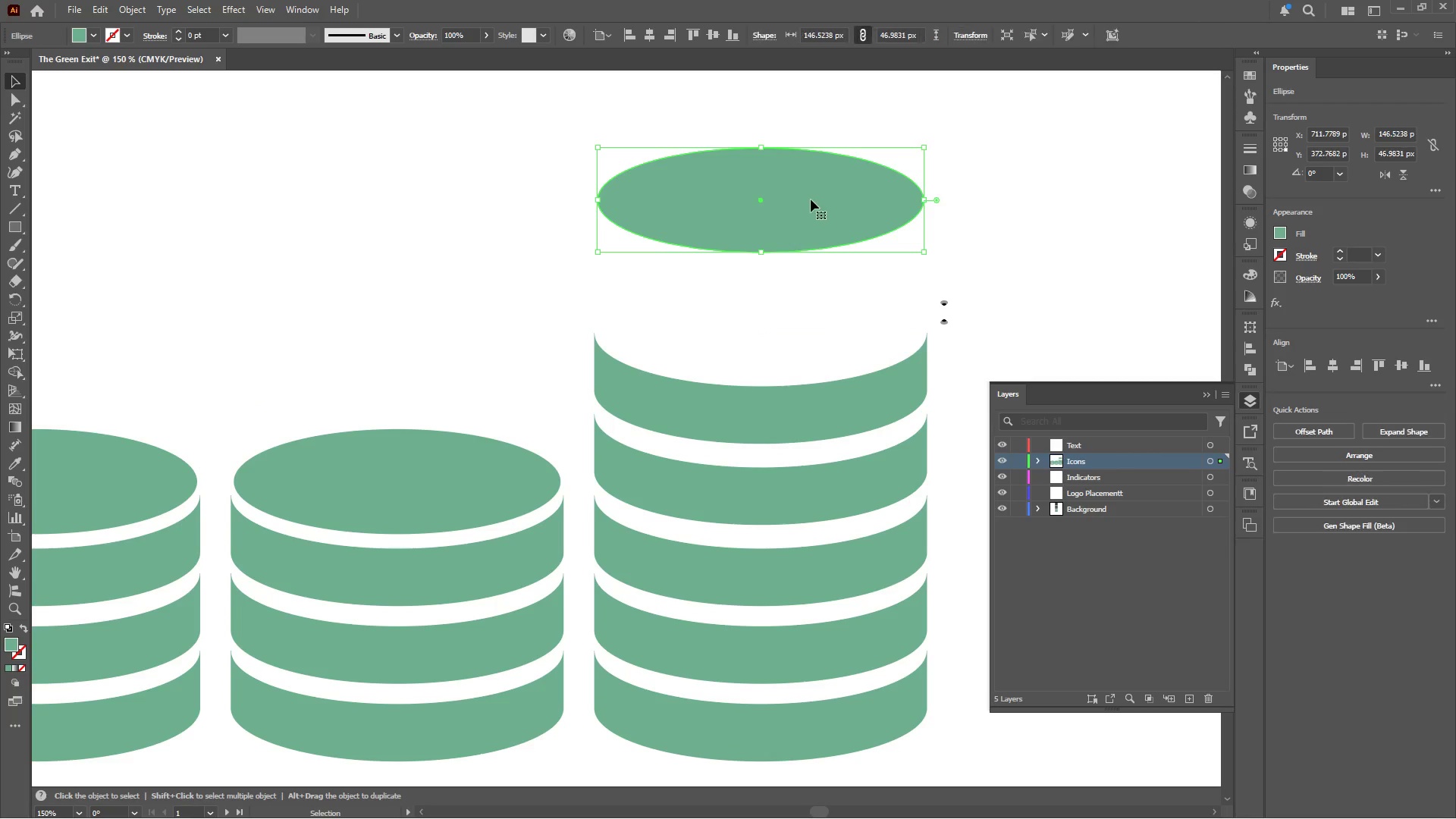 
left_click_drag(start_coordinate=[811, 201], to_coordinate=[814, 323])
 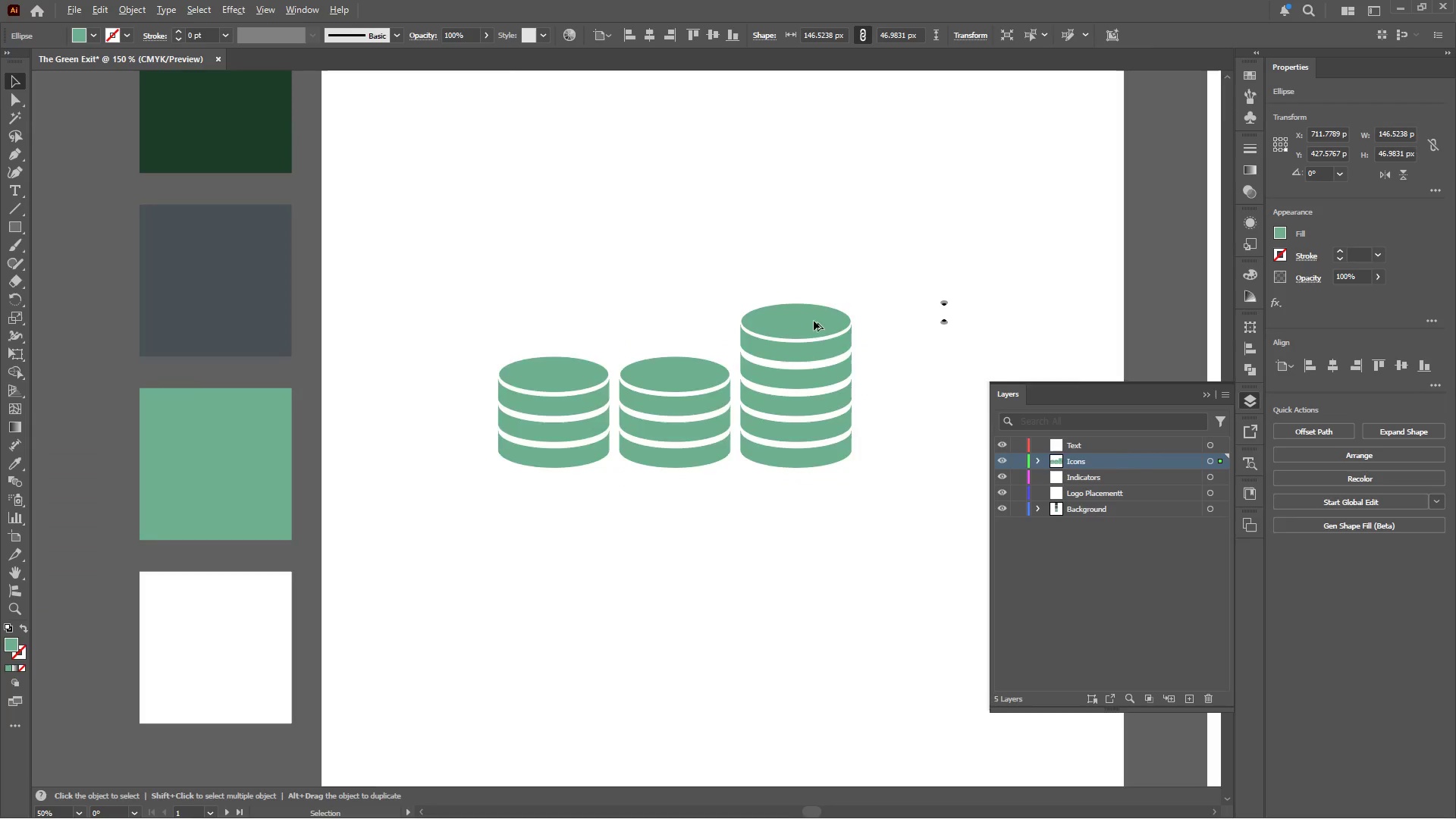 
hold_key(key=ShiftLeft, duration=4.02)
 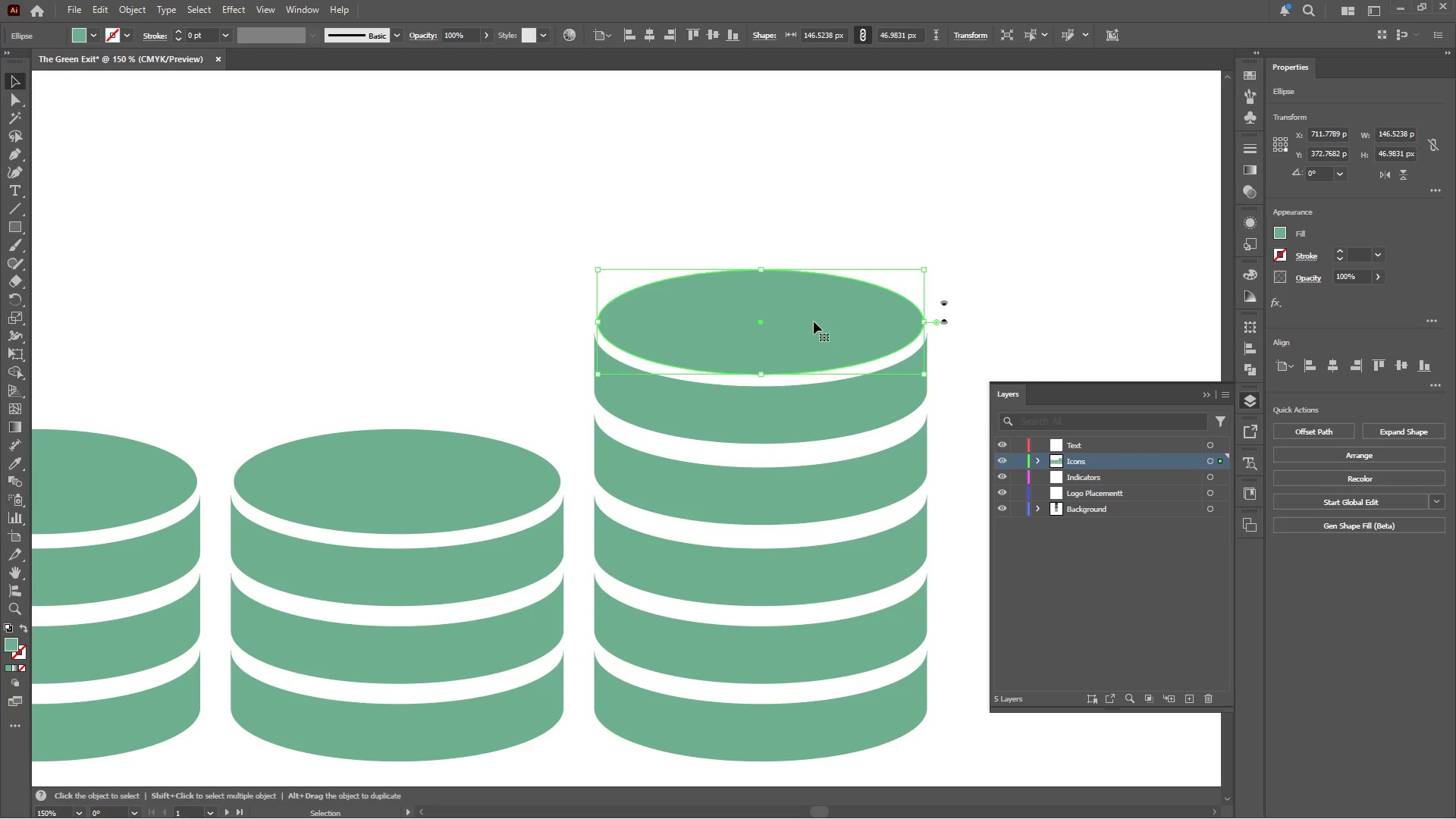 
key(Alt+AltLeft)
 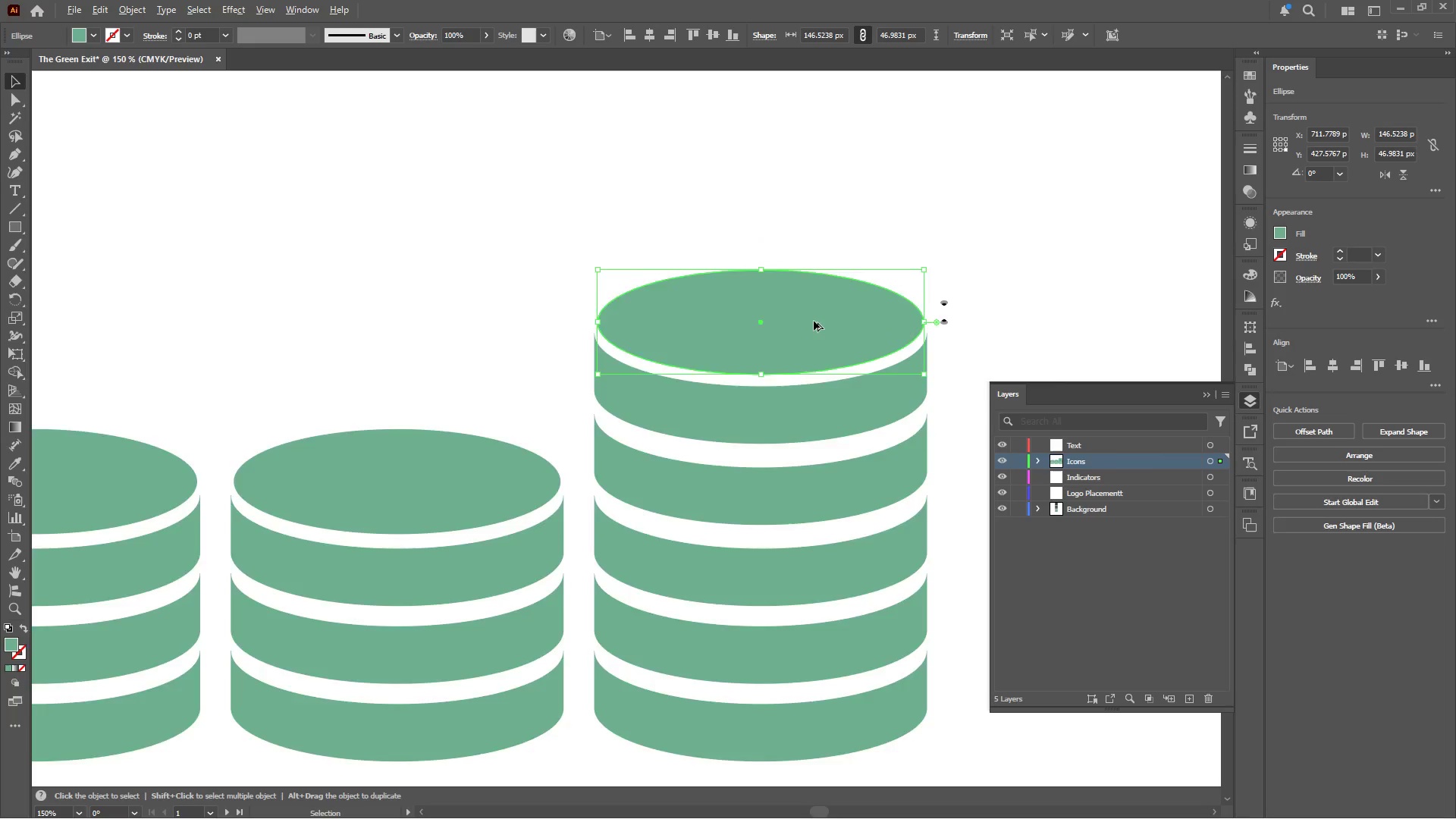 
scroll: coordinate [814, 321], scroll_direction: down, amount: 4.0
 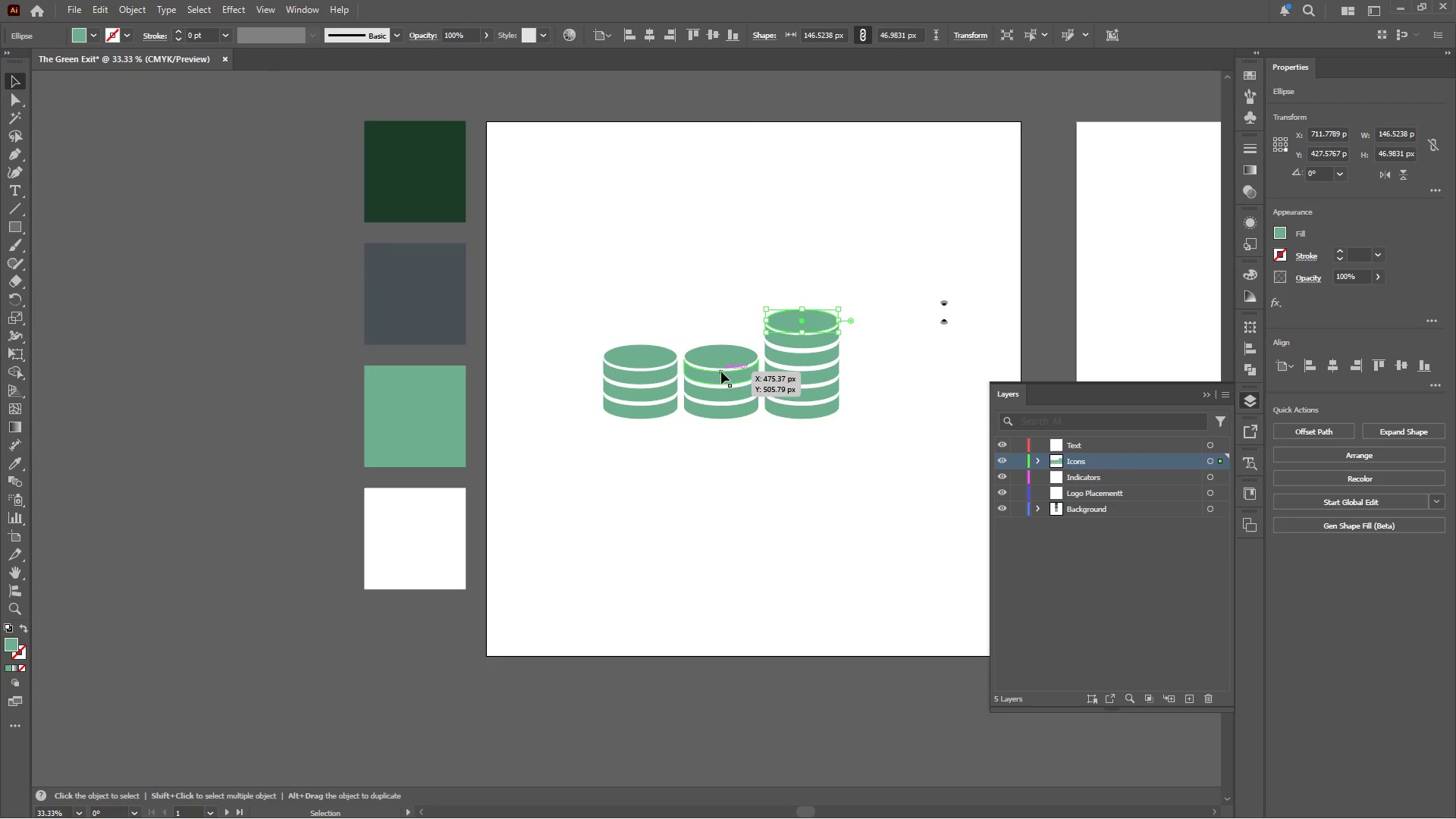 
hold_key(key=AltLeft, duration=0.33)
scroll: coordinate [767, 388], scroll_direction: up, amount: 2.0
 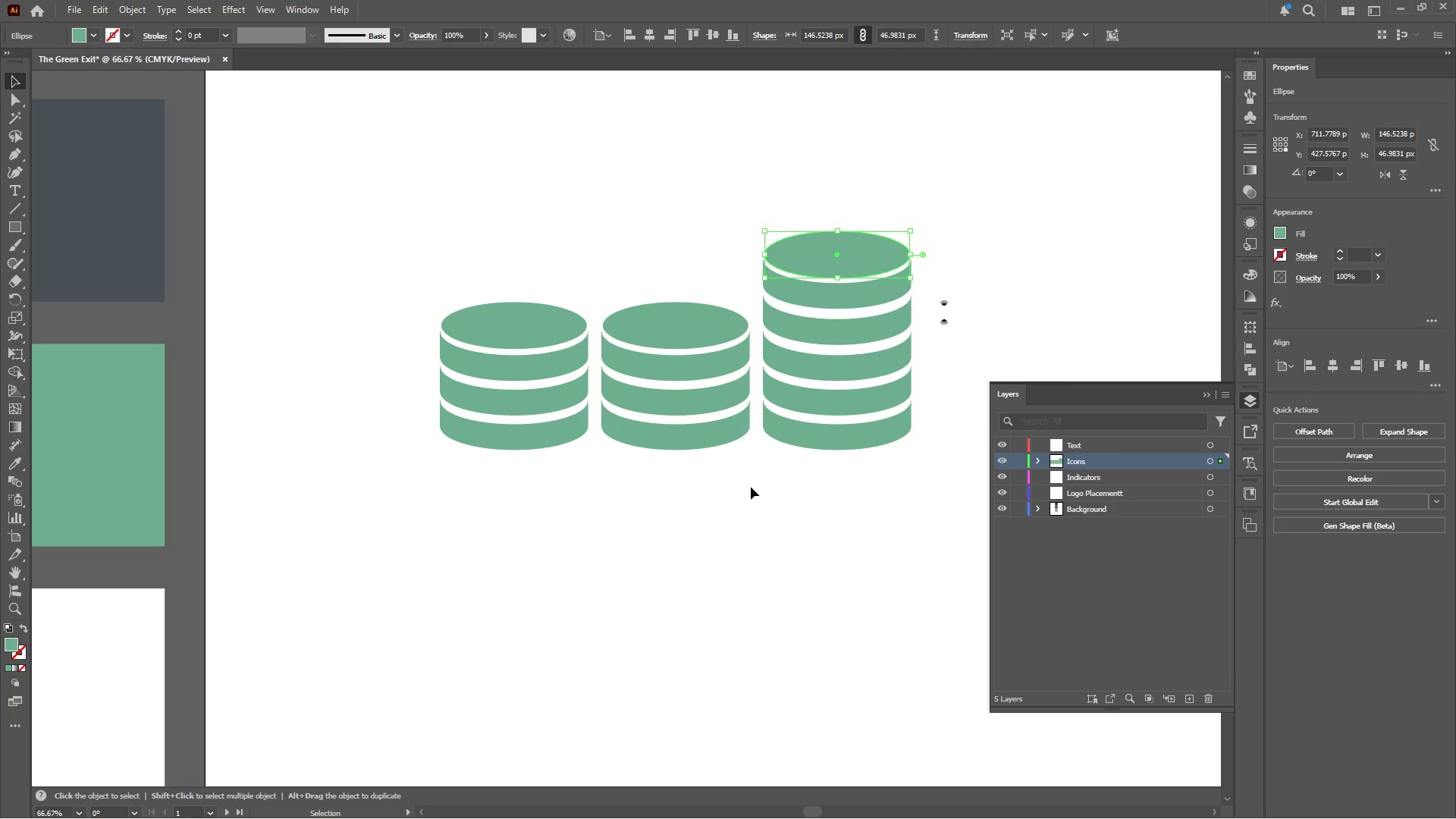 
left_click([751, 487])
 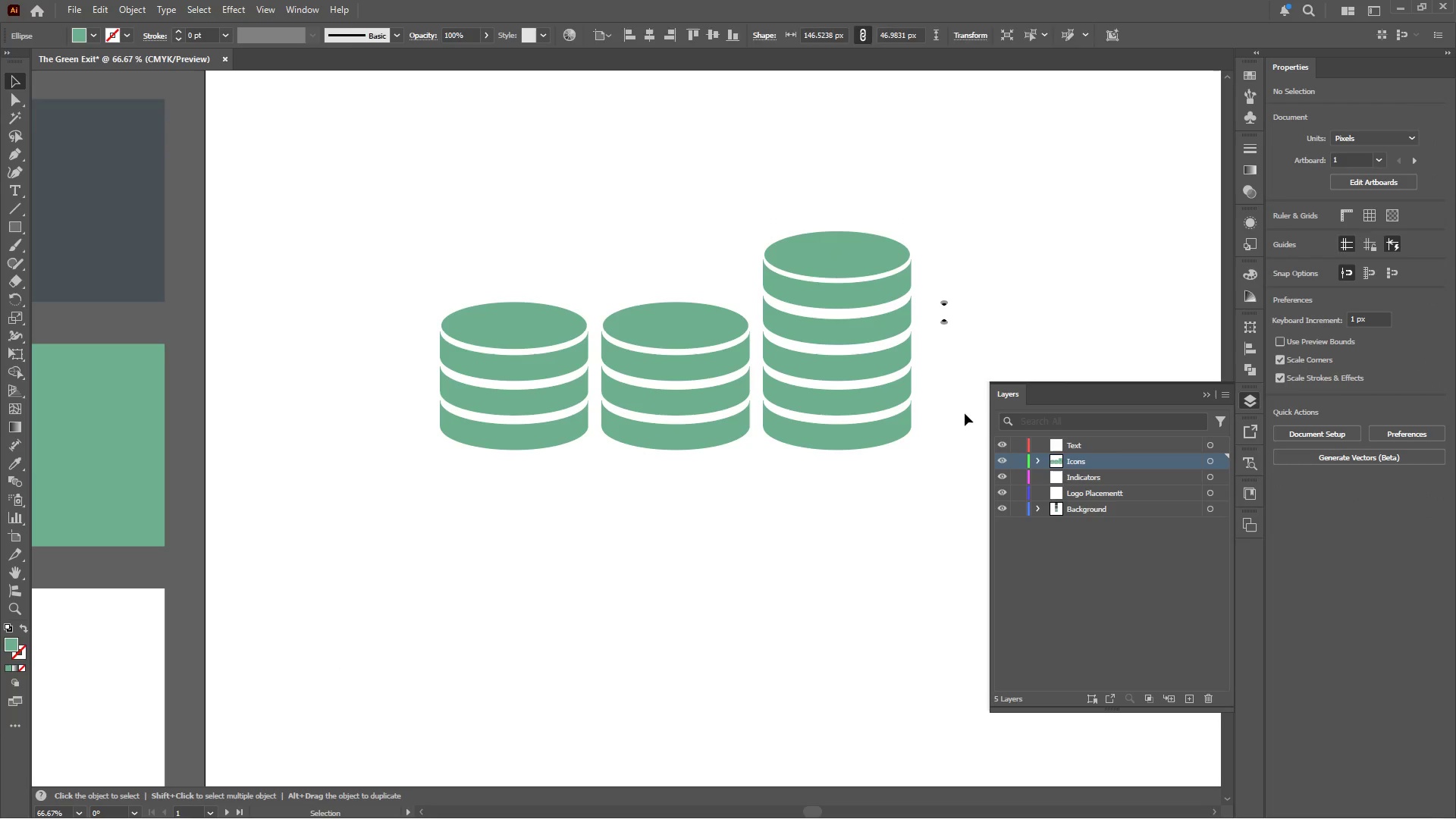 
scroll: coordinate [965, 412], scroll_direction: up, amount: 4.0
 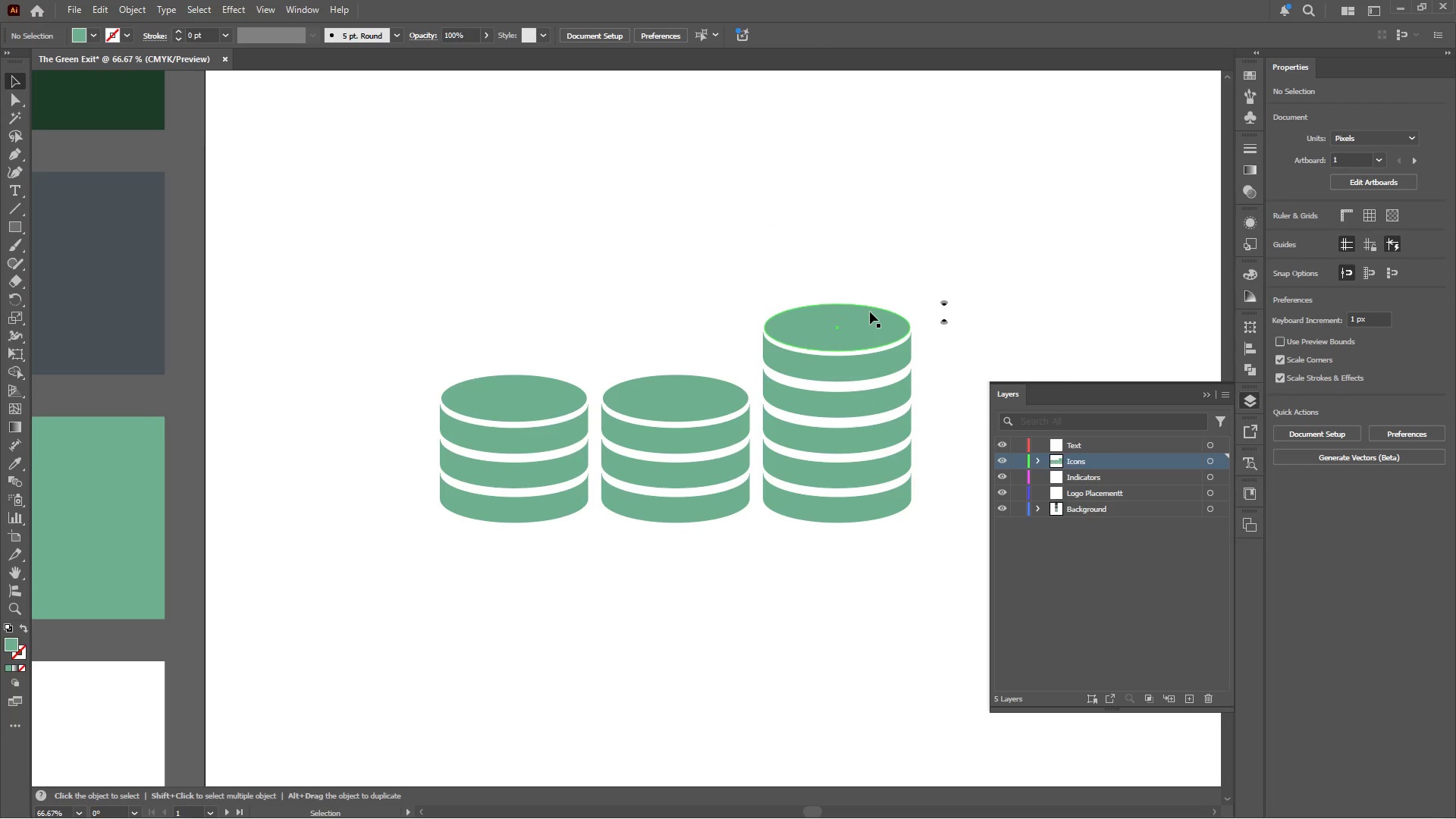 
left_click([870, 311])
 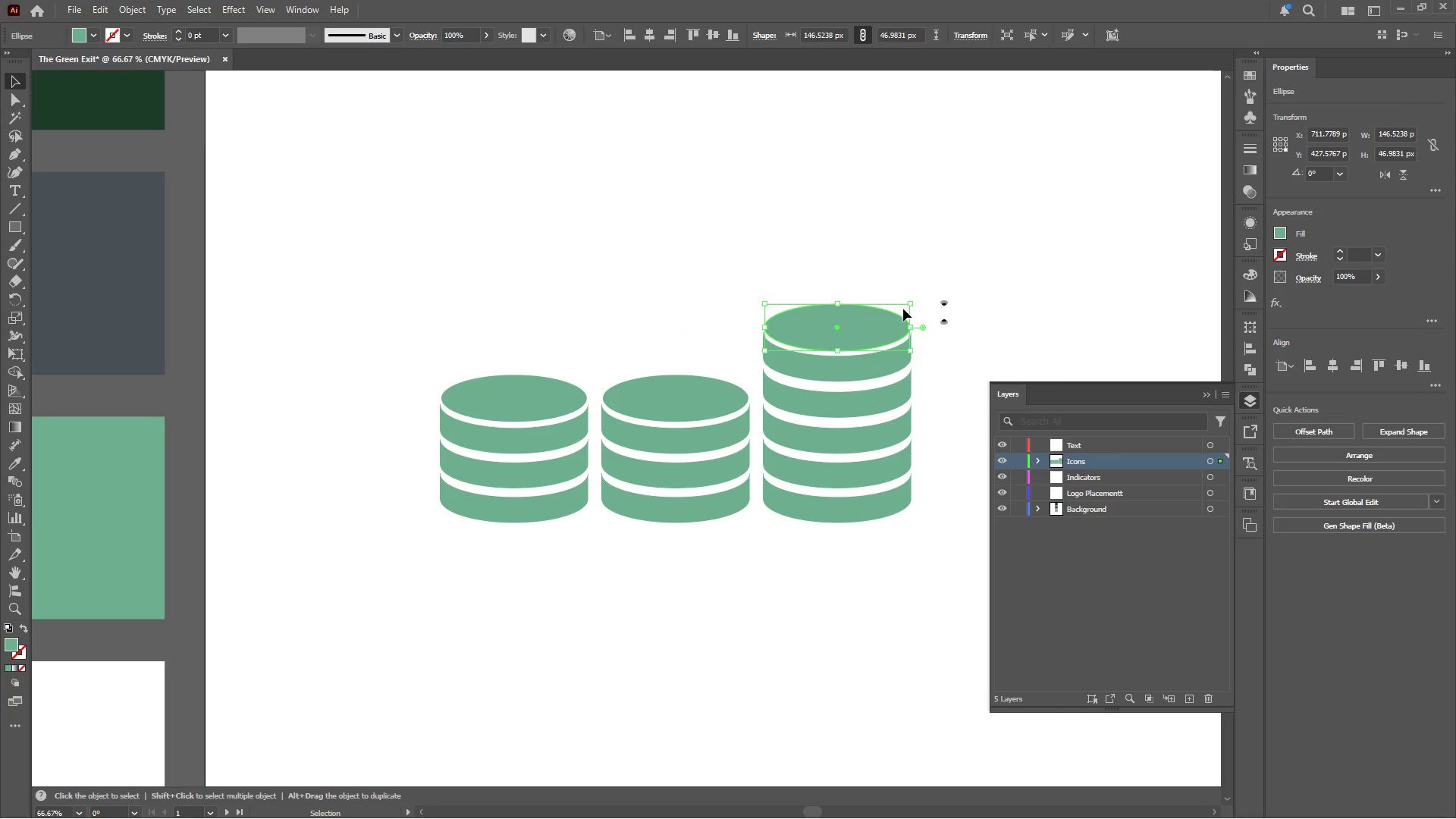 
key(ArrowUp)
 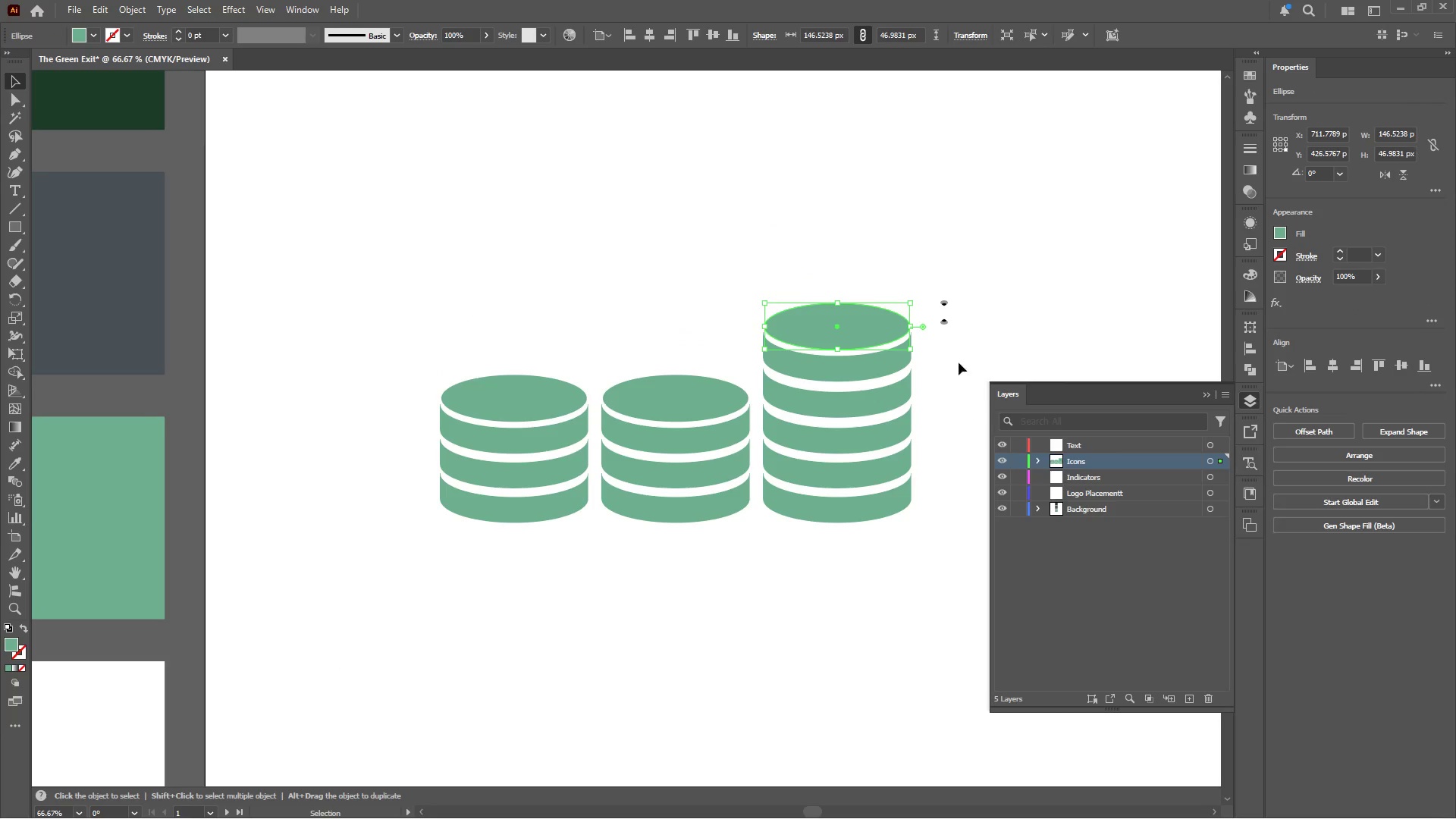 
key(ArrowUp)
 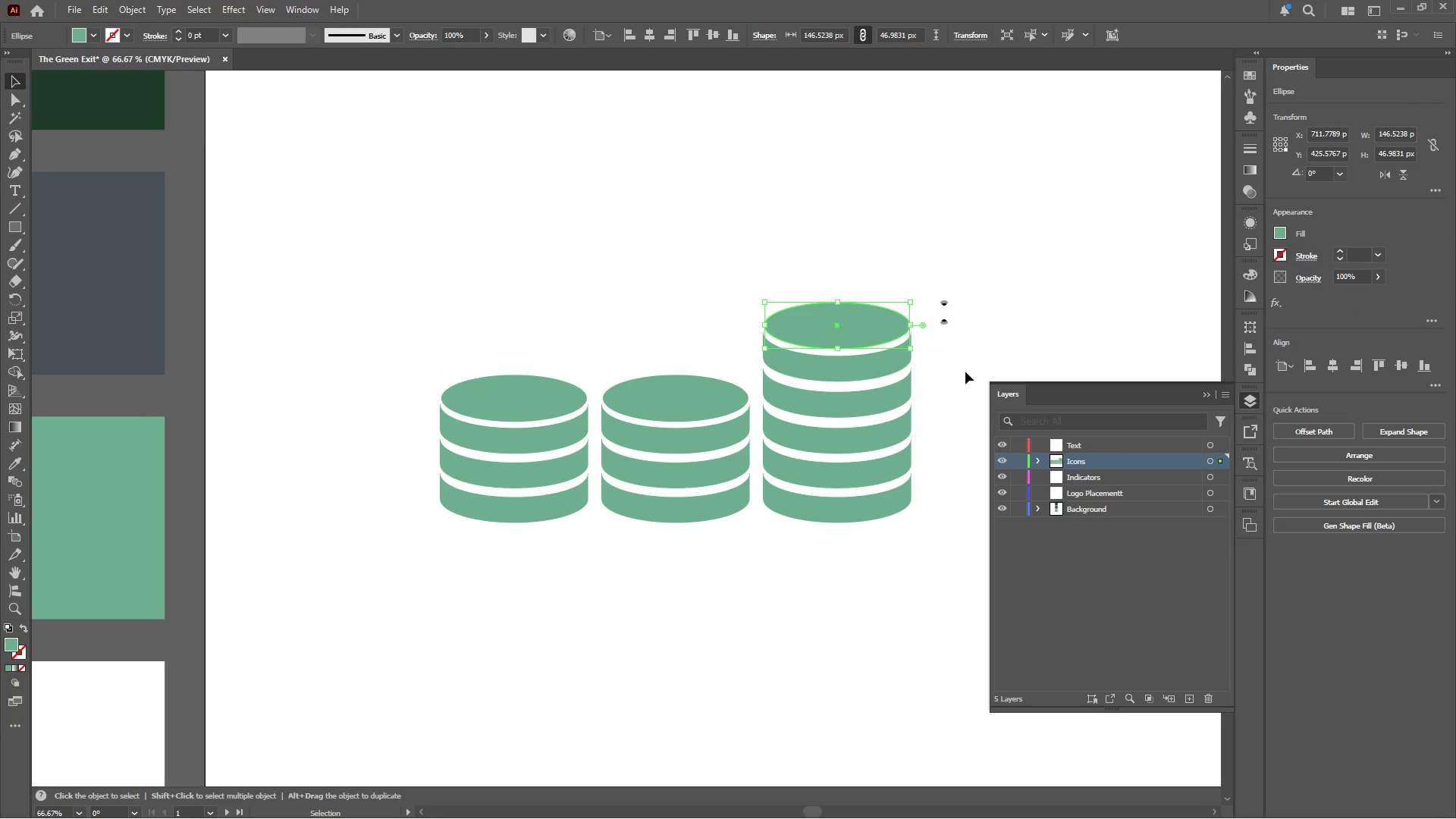 
left_click([965, 371])
 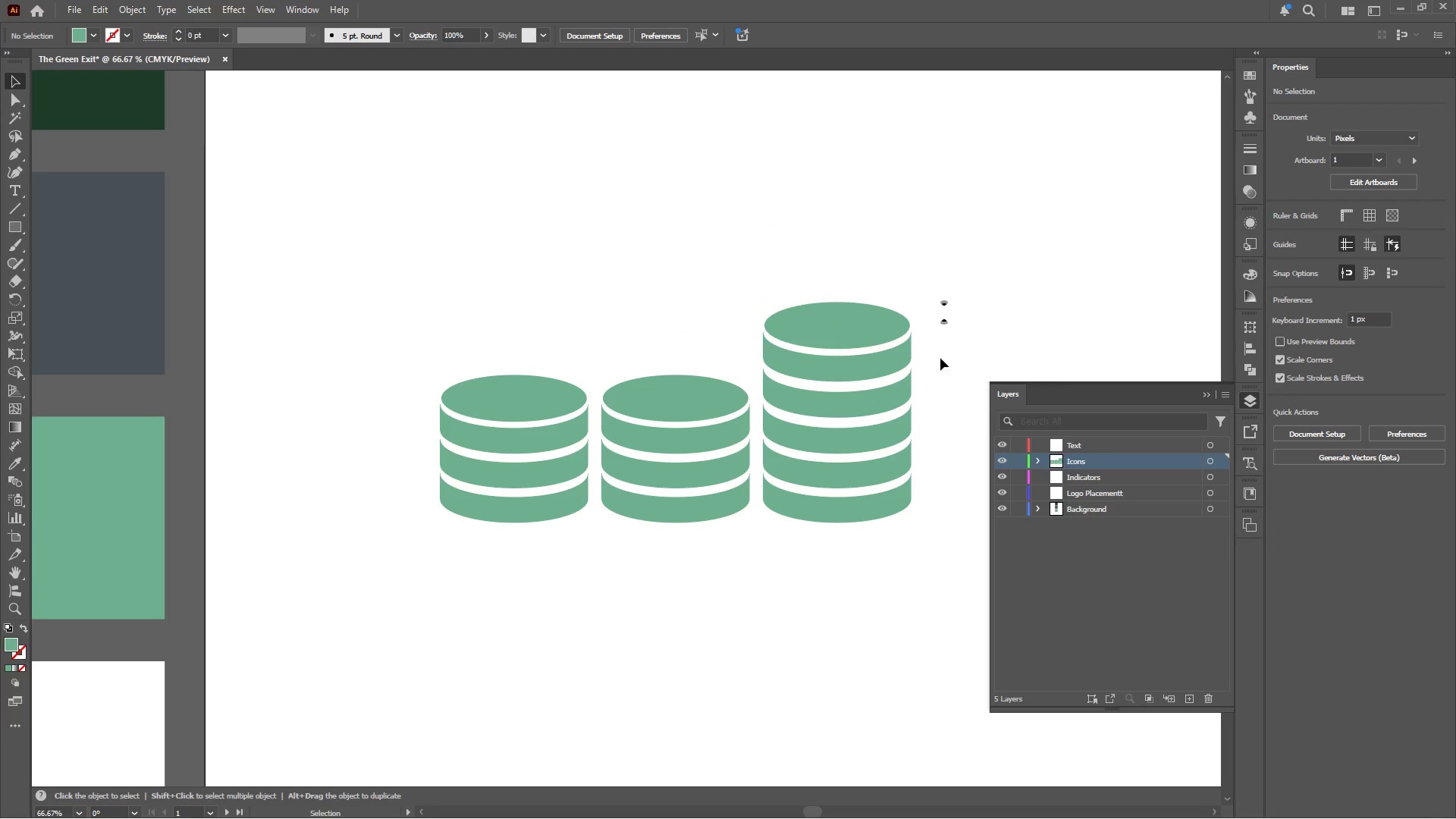 
left_click([849, 312])
 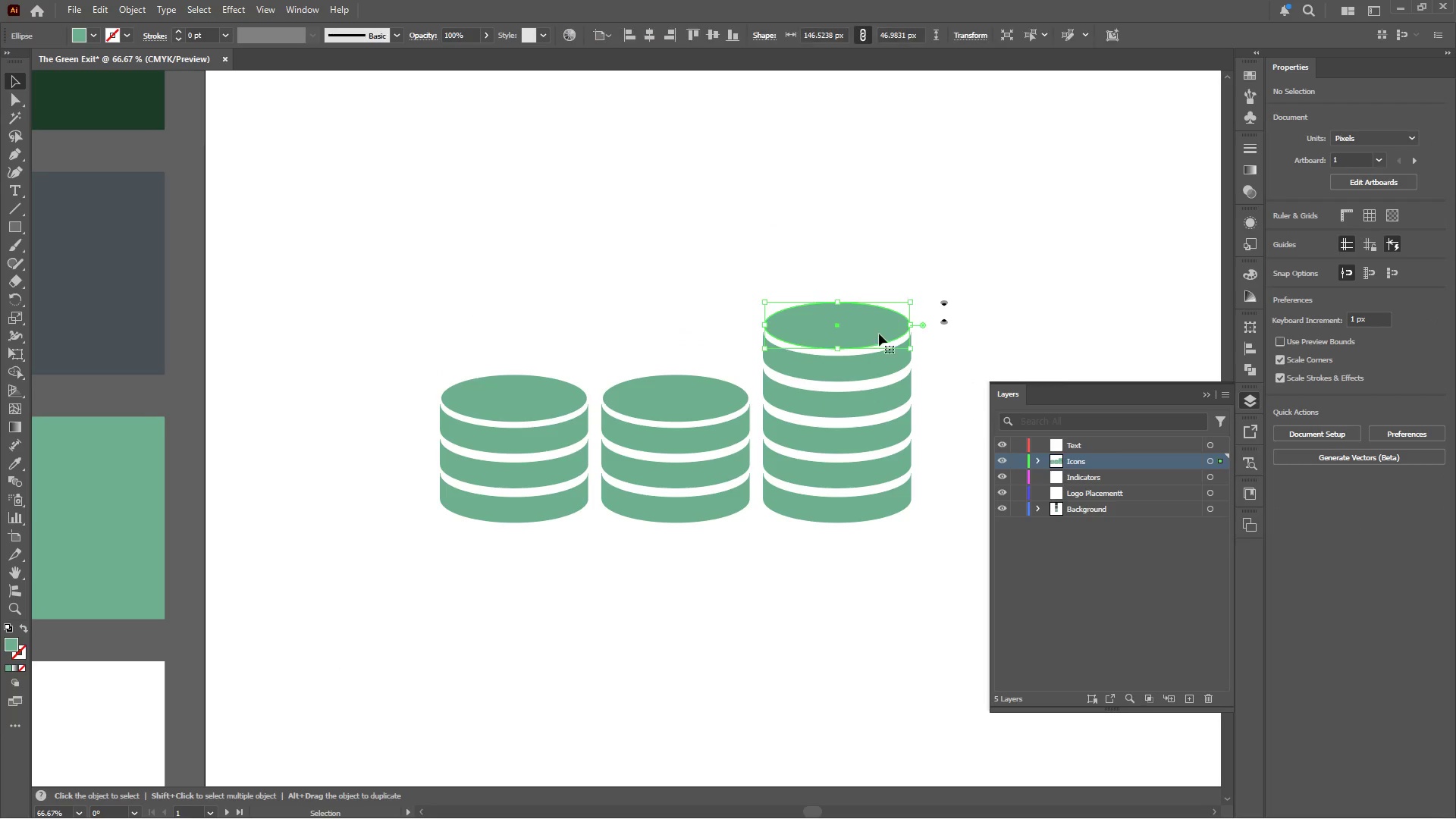 
key(ArrowUp)
 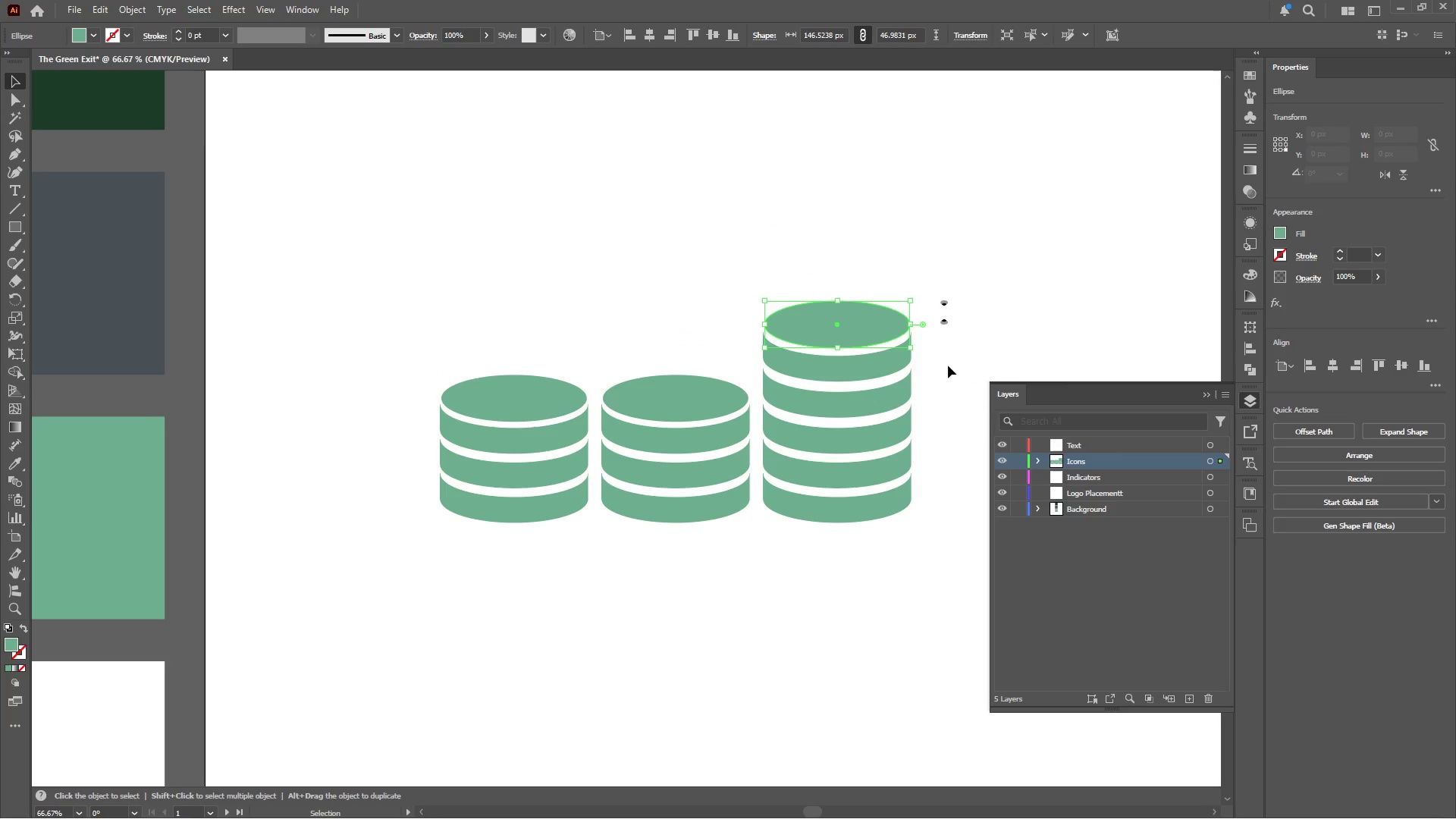 
key(ArrowUp)
 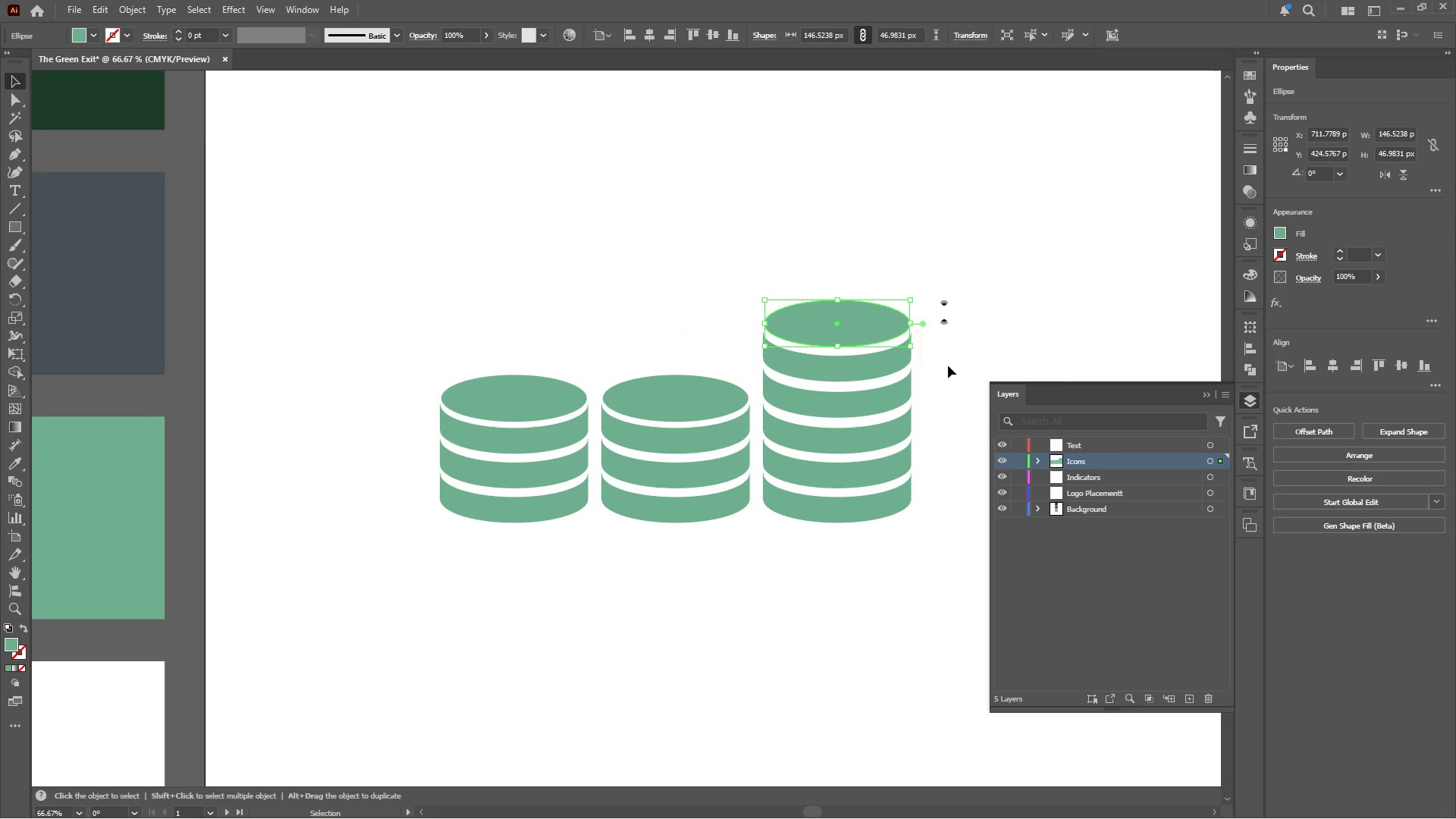 
left_click([948, 366])
 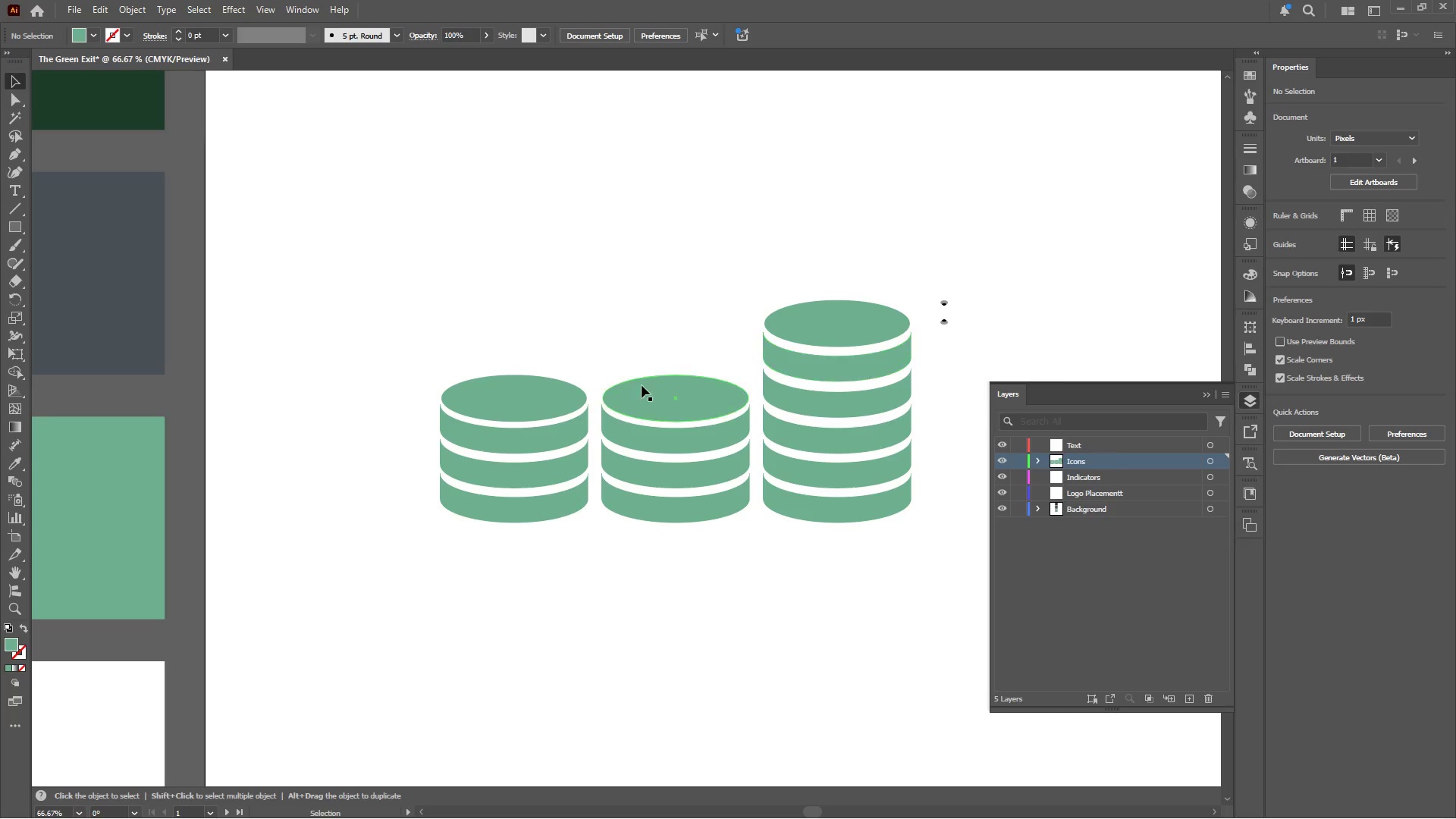 
left_click([551, 389])
 